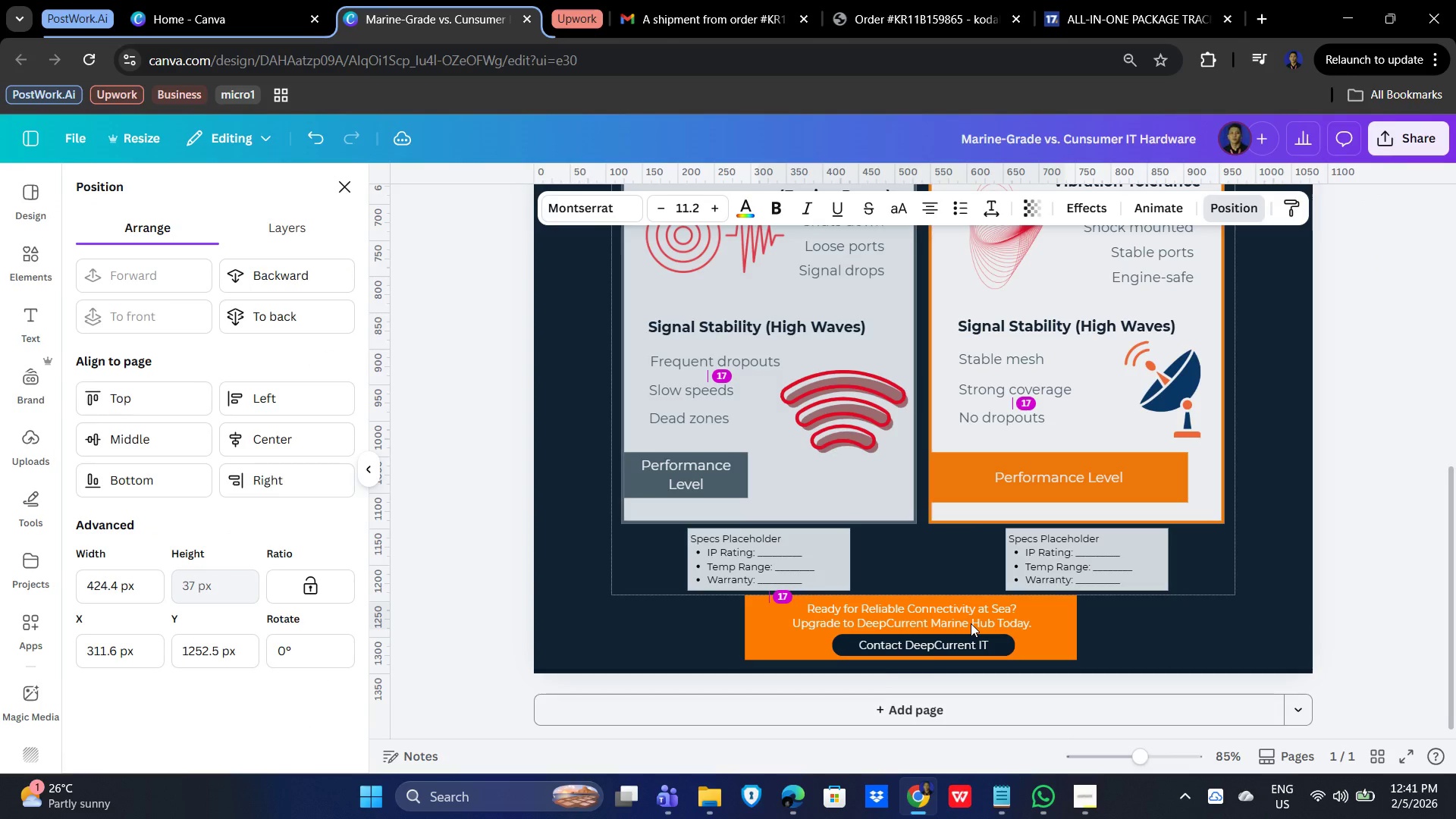 
key(ArrowDown)
 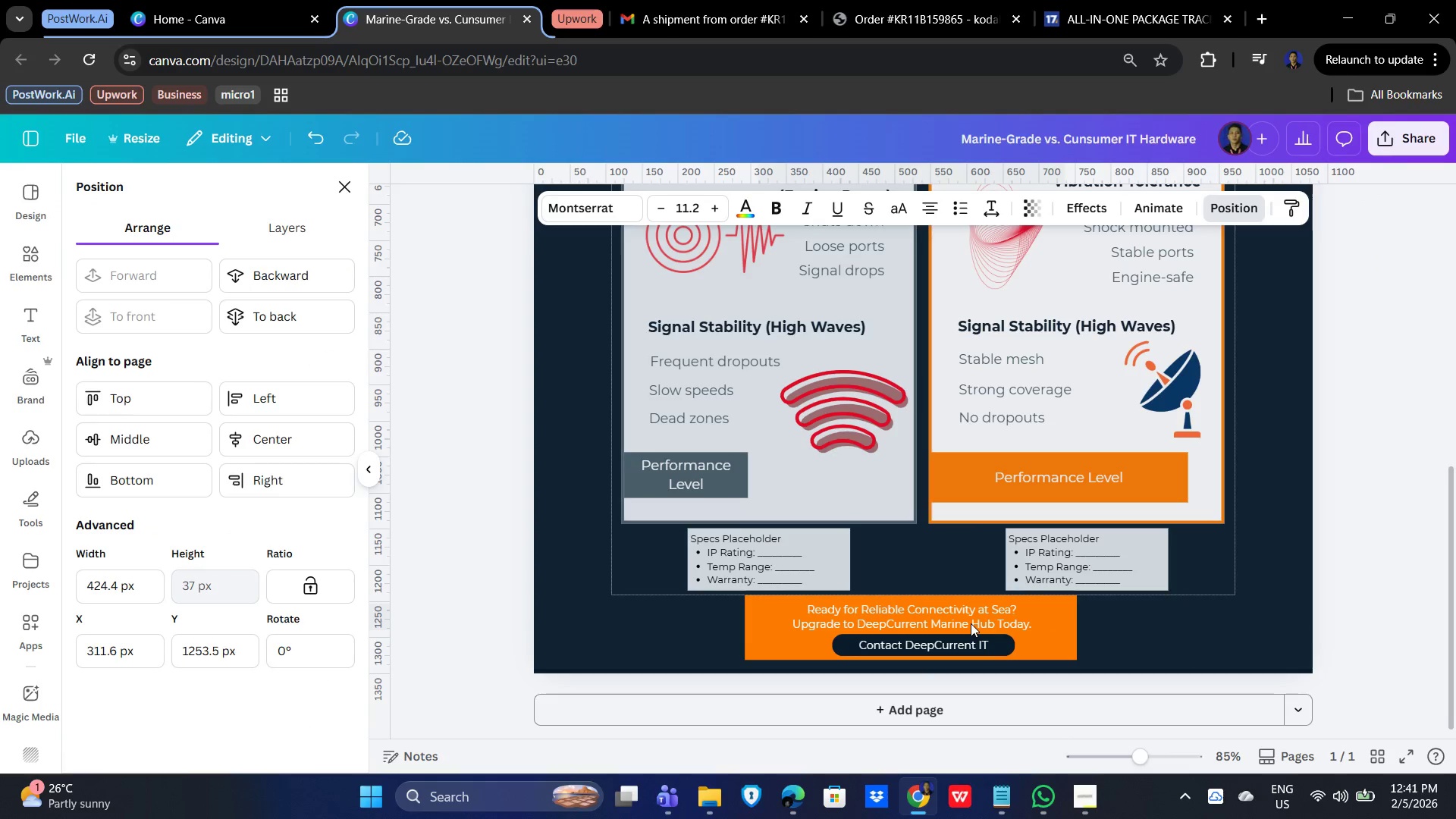 
key(ArrowDown)
 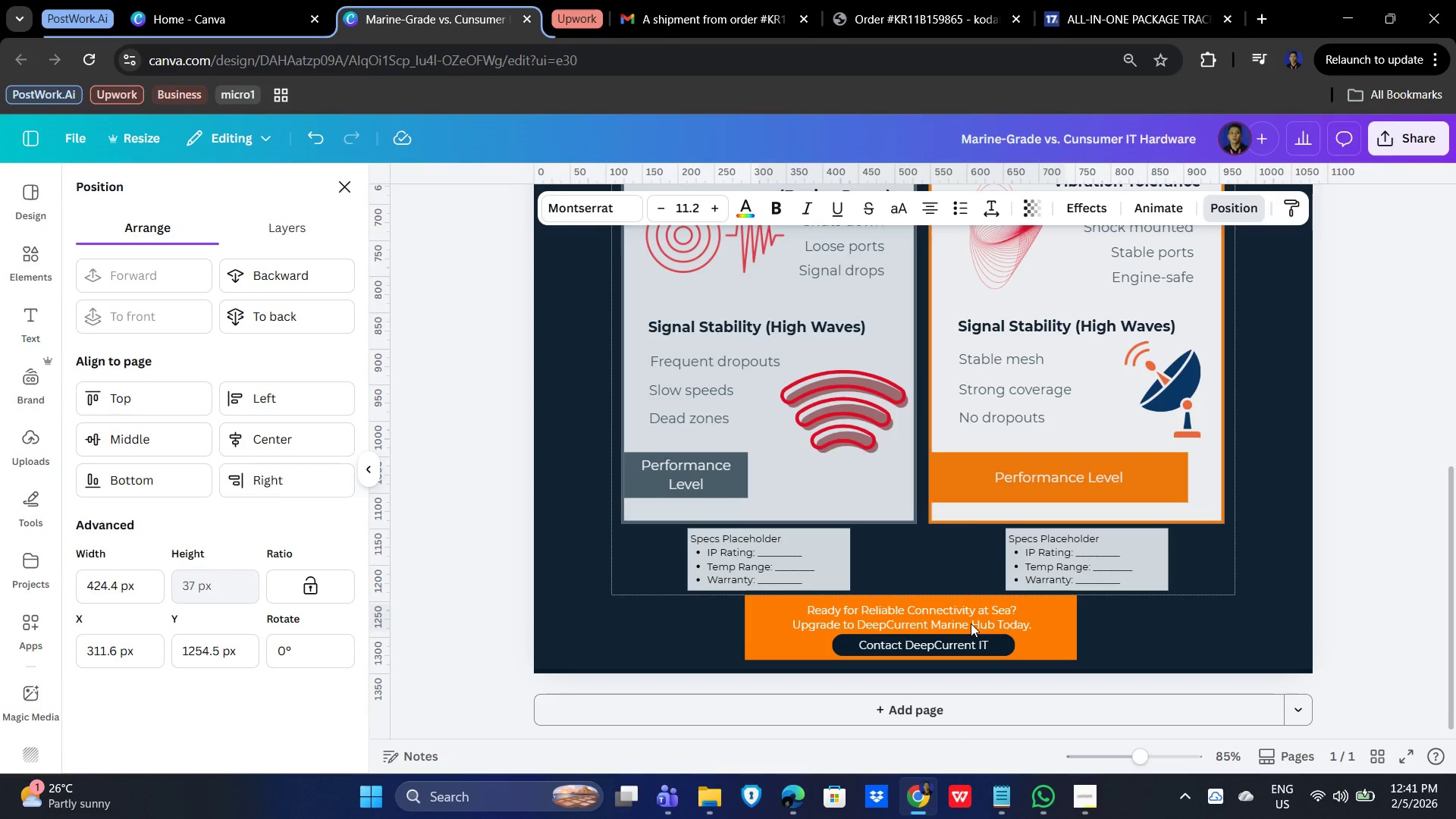 
key(ArrowDown)
 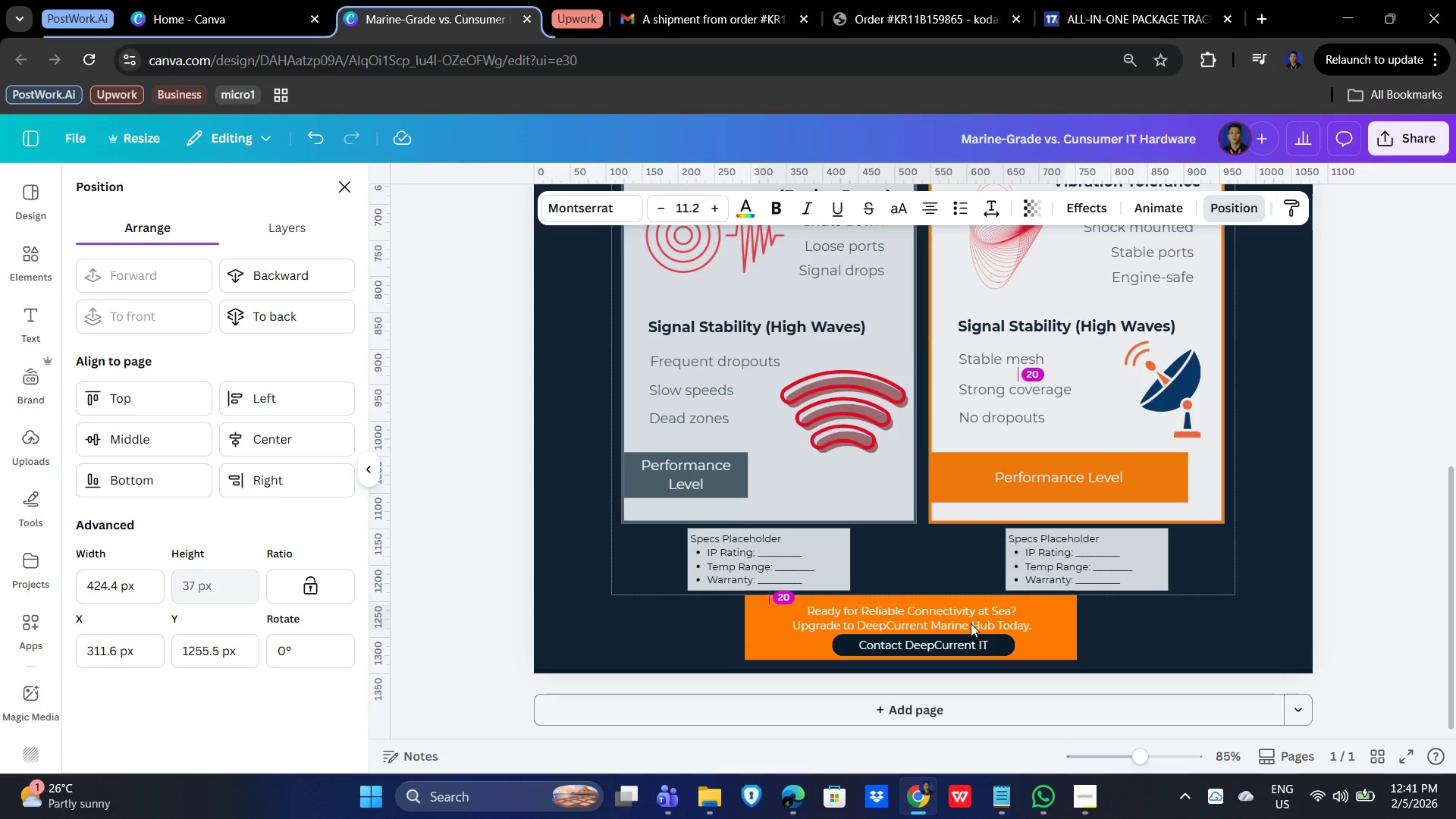 
key(ArrowDown)
 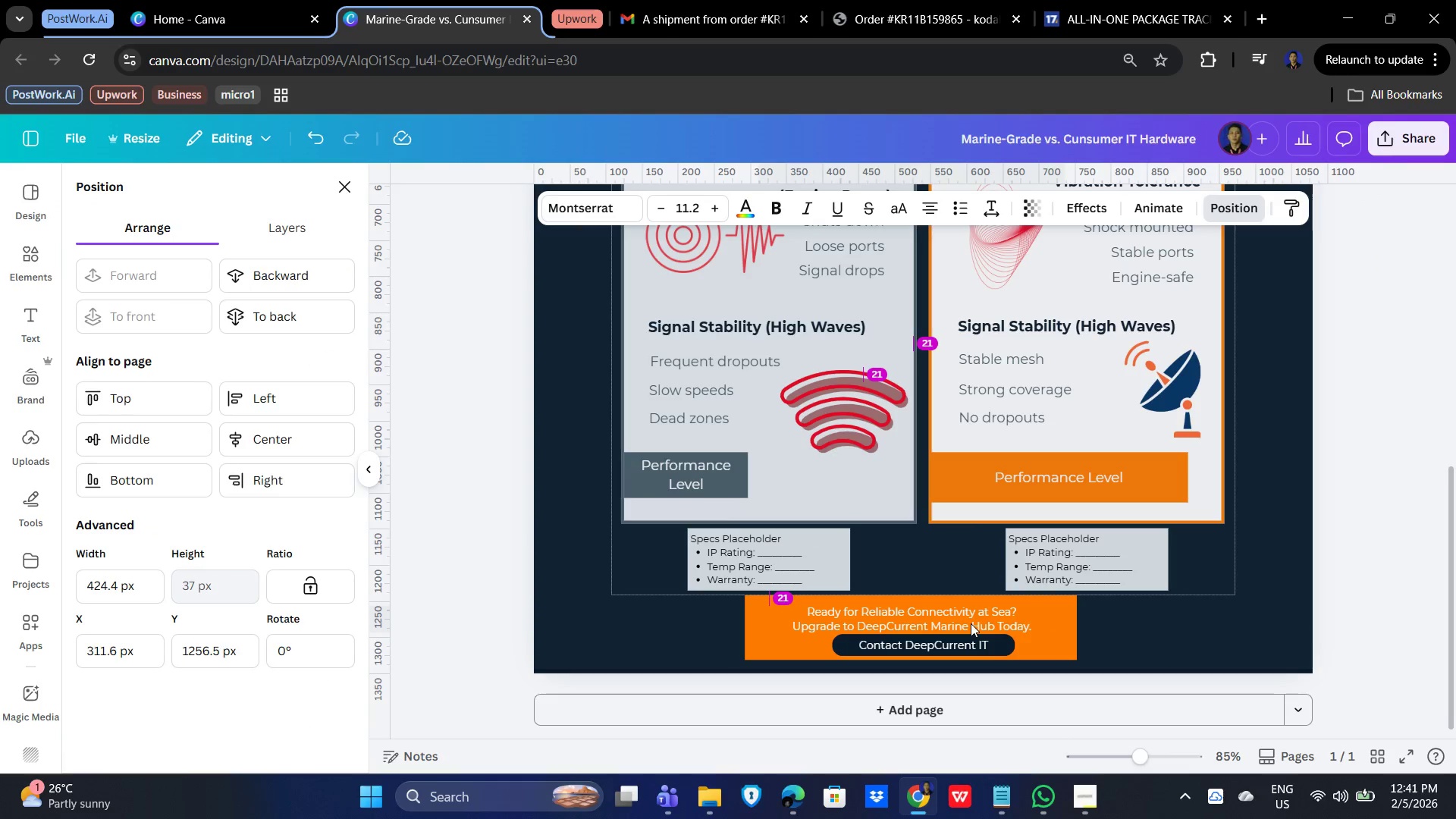 
key(ArrowDown)
 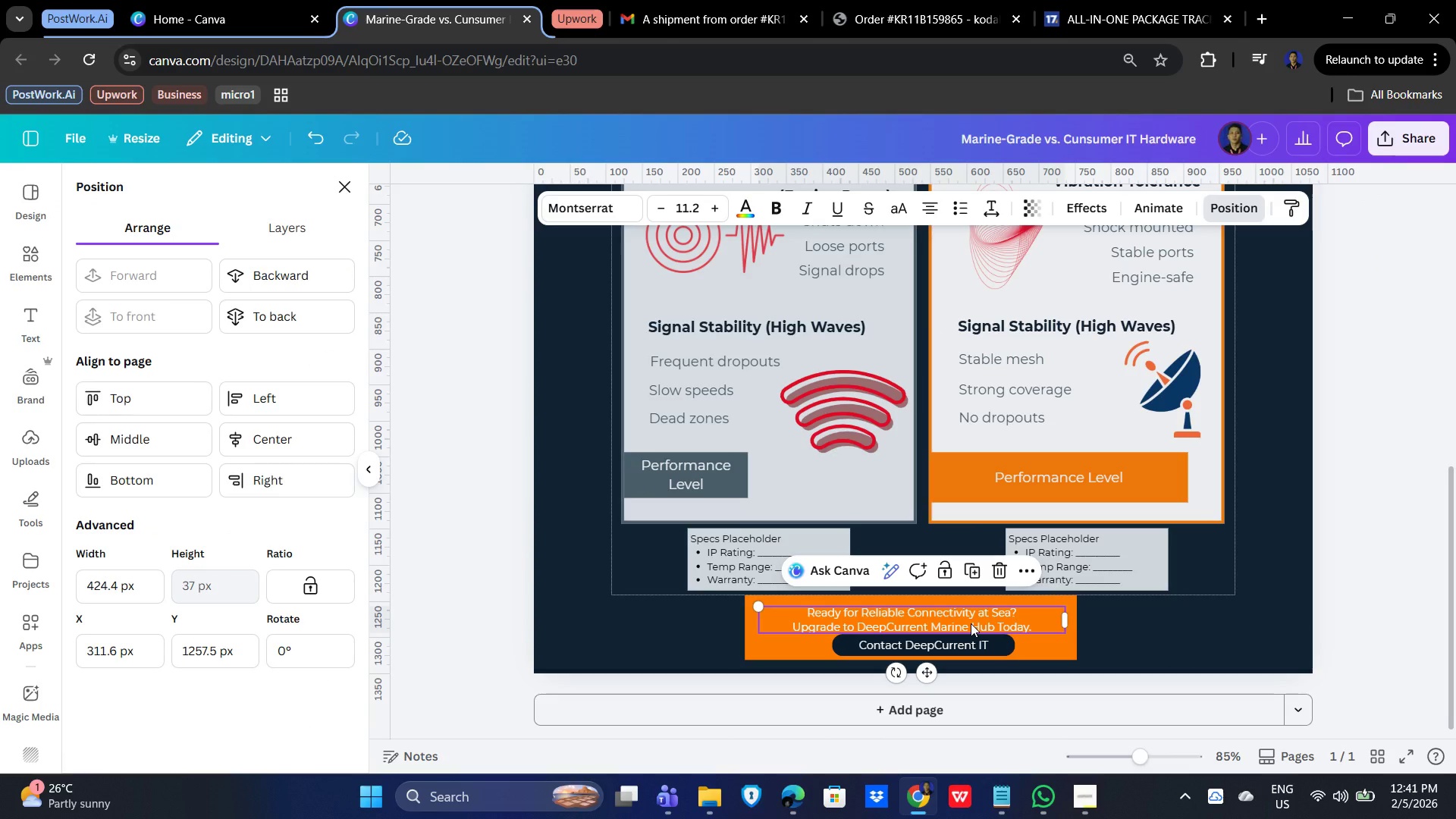 
key(ArrowUp)
 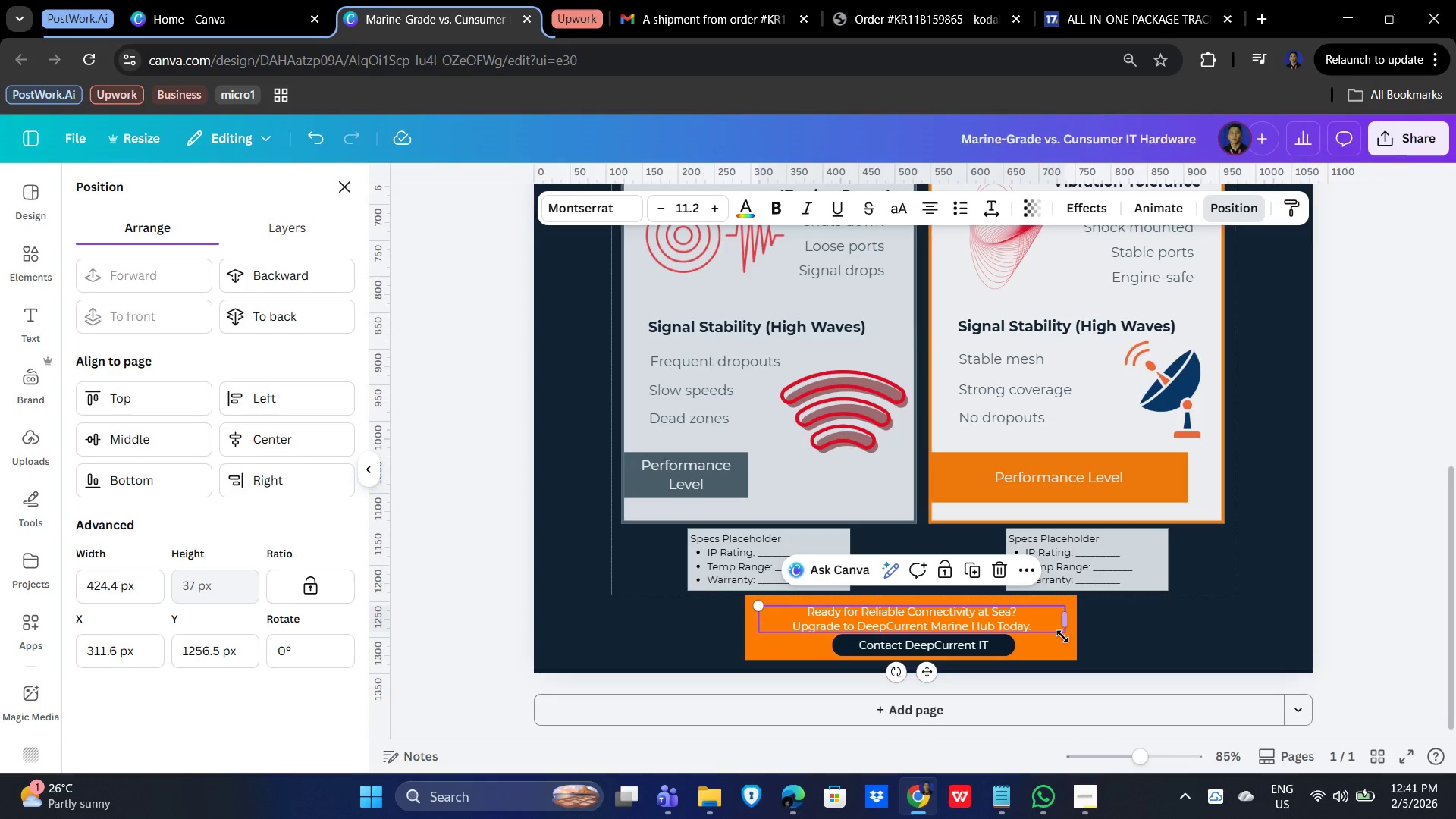 
left_click([1065, 648])
 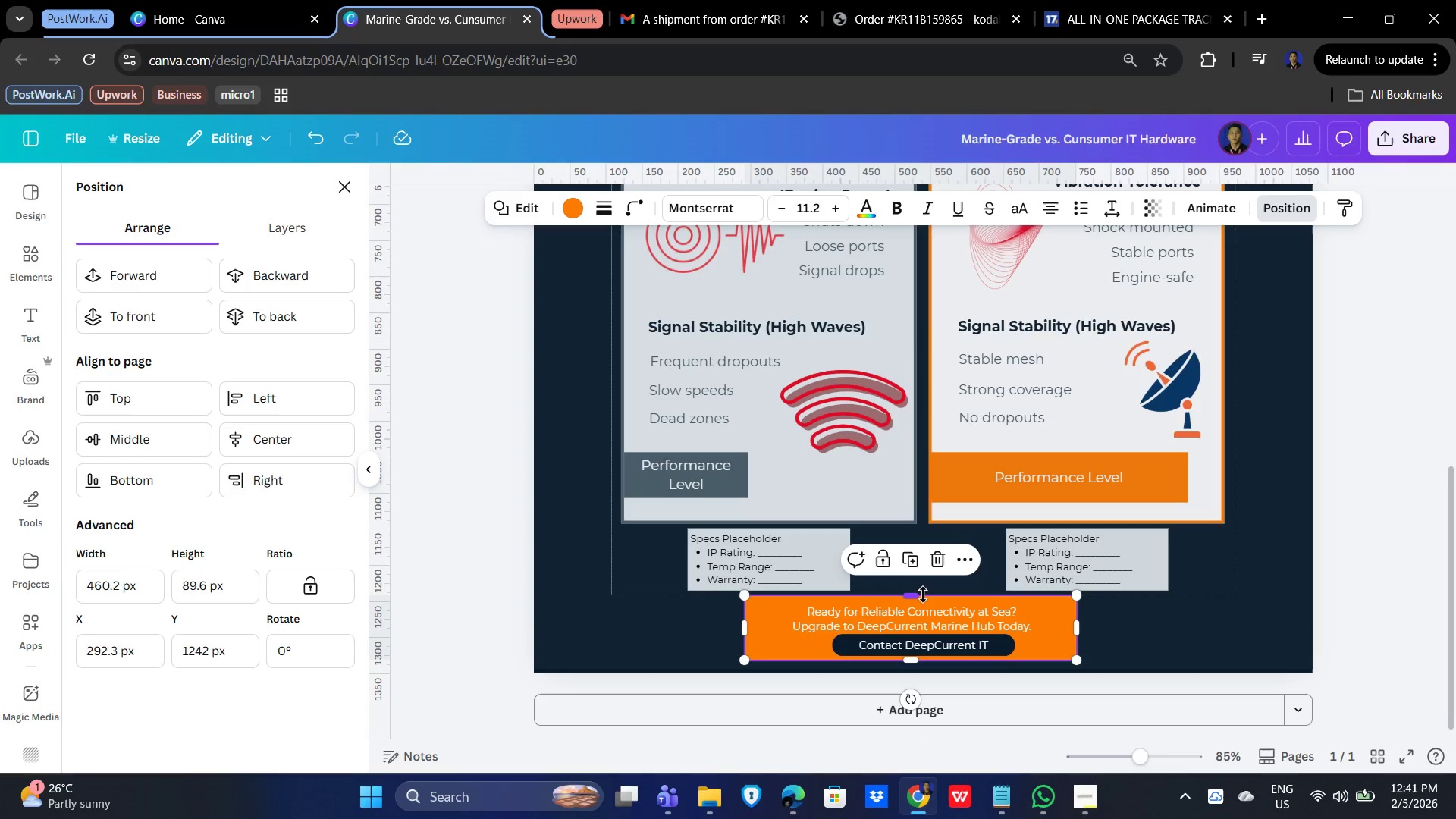 
left_click_drag(start_coordinate=[919, 599], to_coordinate=[918, 604])
 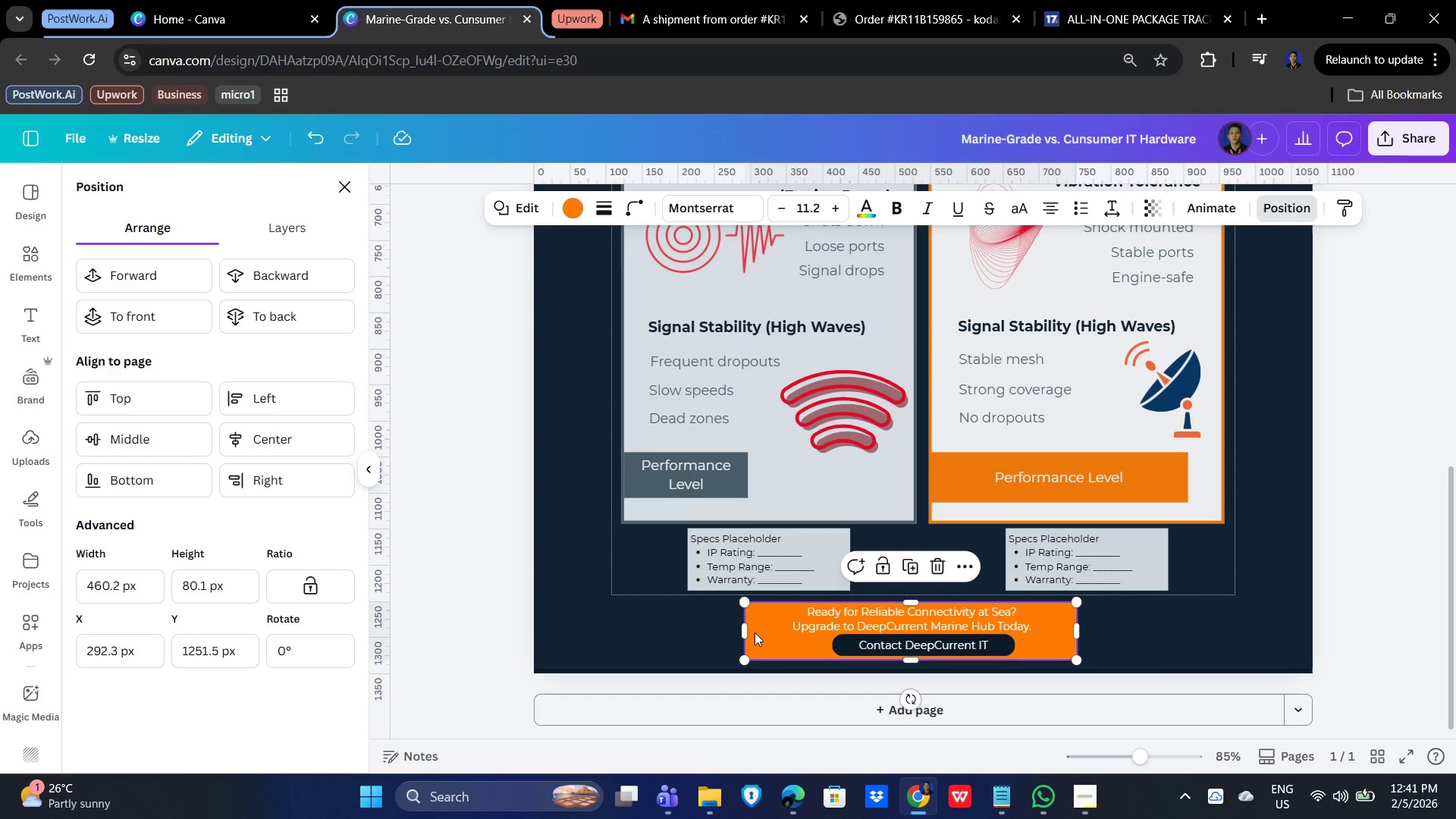 
left_click_drag(start_coordinate=[741, 632], to_coordinate=[460, 620])
 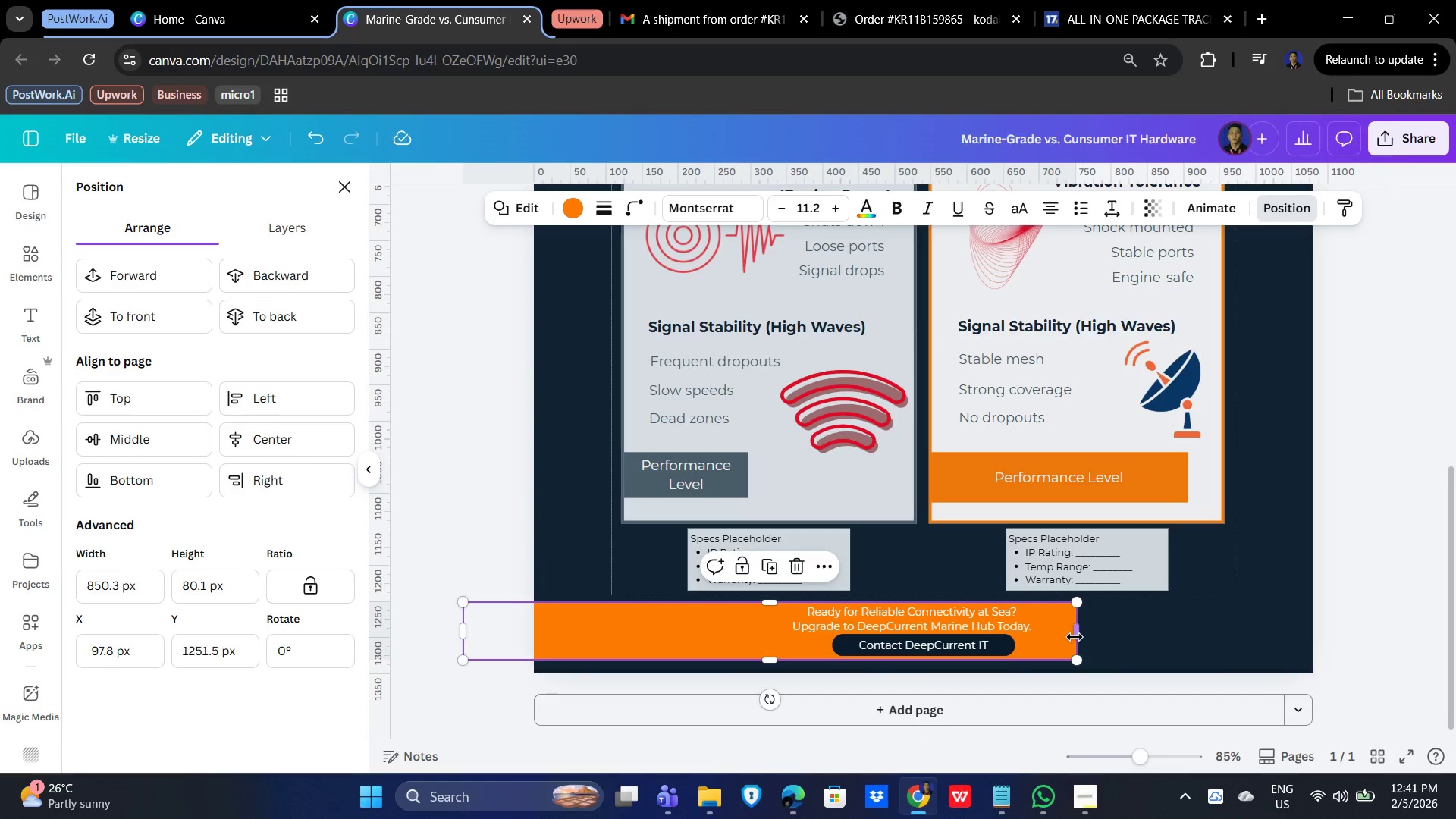 
left_click_drag(start_coordinate=[1074, 635], to_coordinate=[1455, 627])
 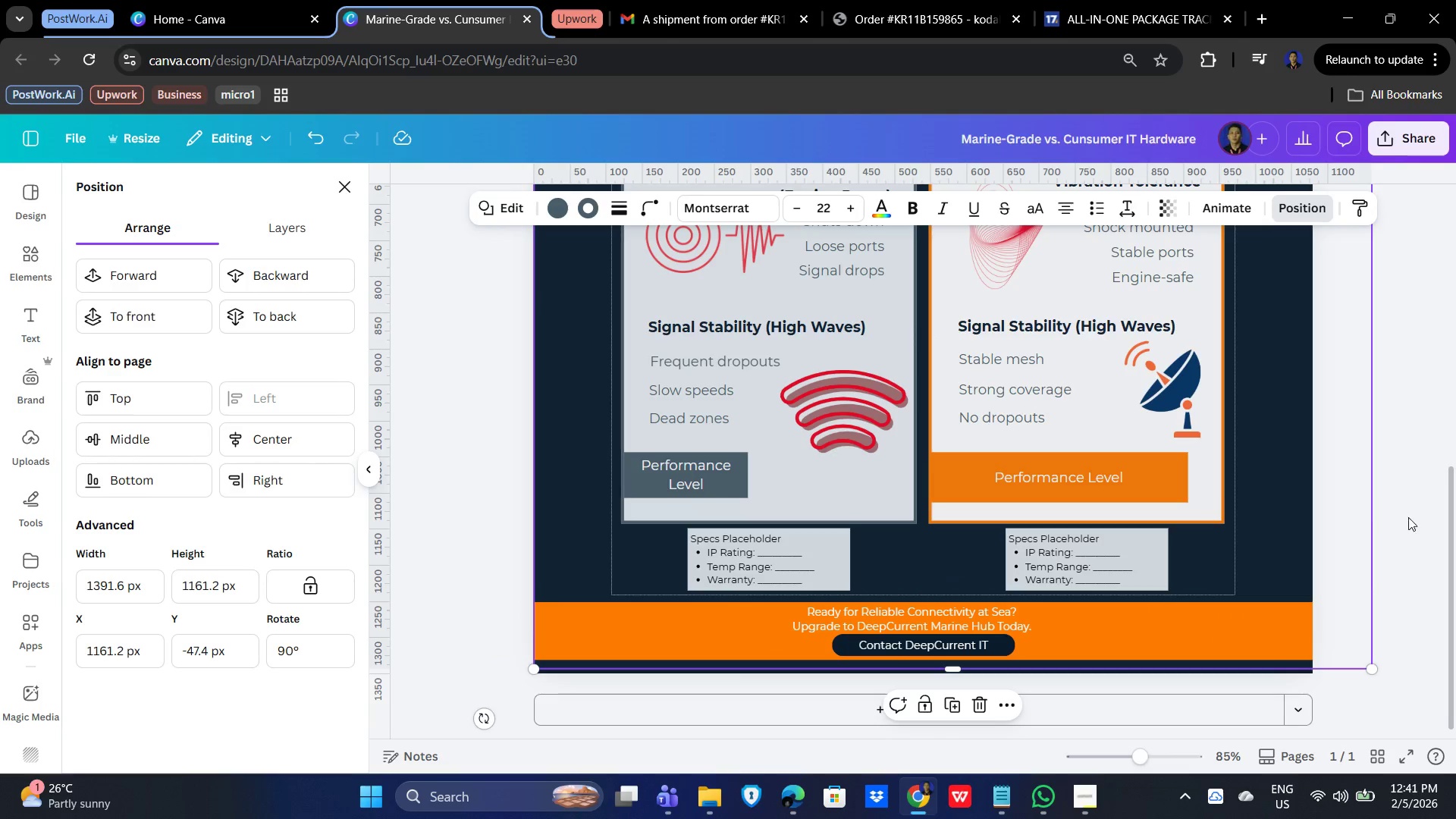 
double_click([1410, 519])
 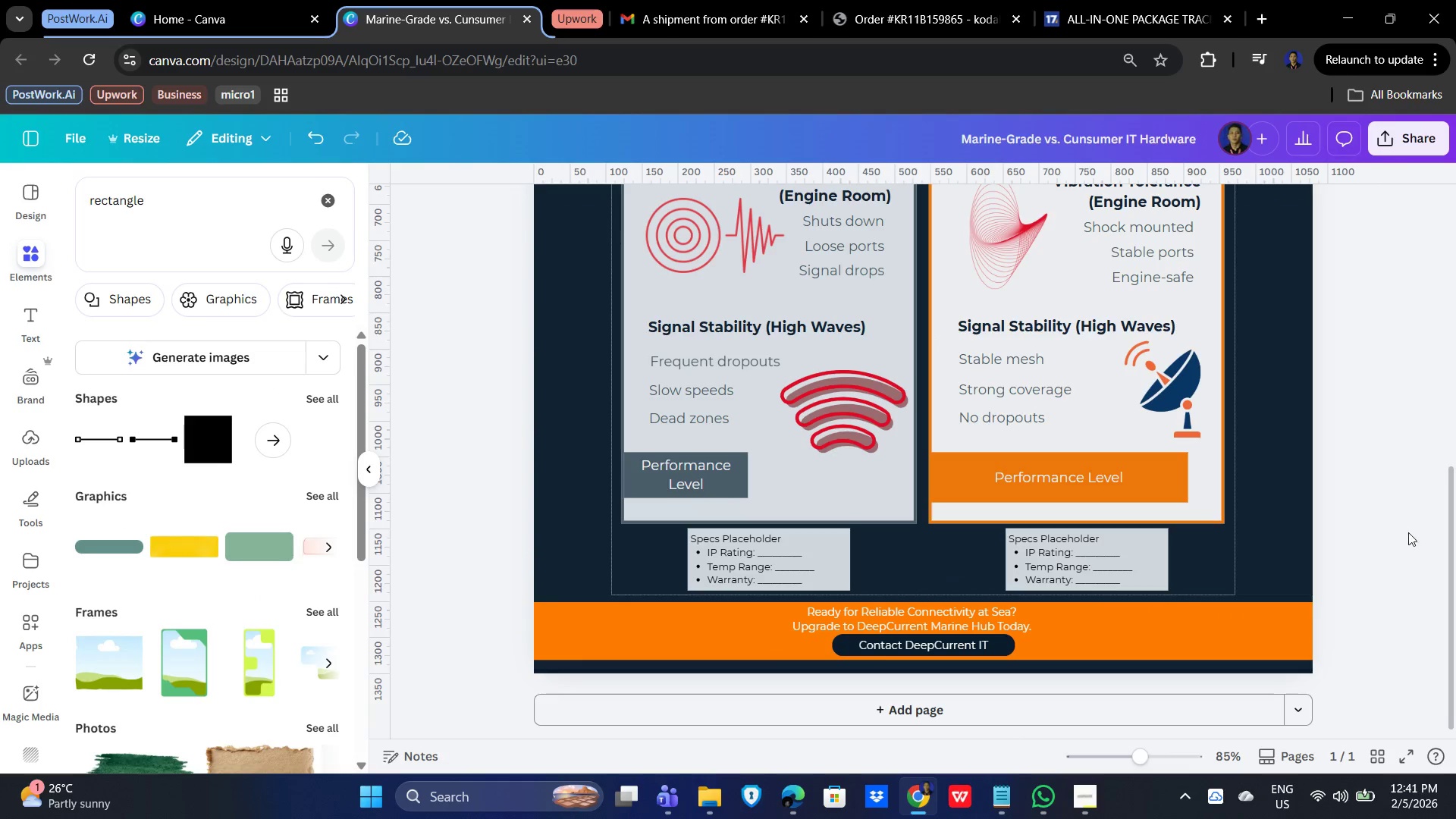 
triple_click([1411, 547])
 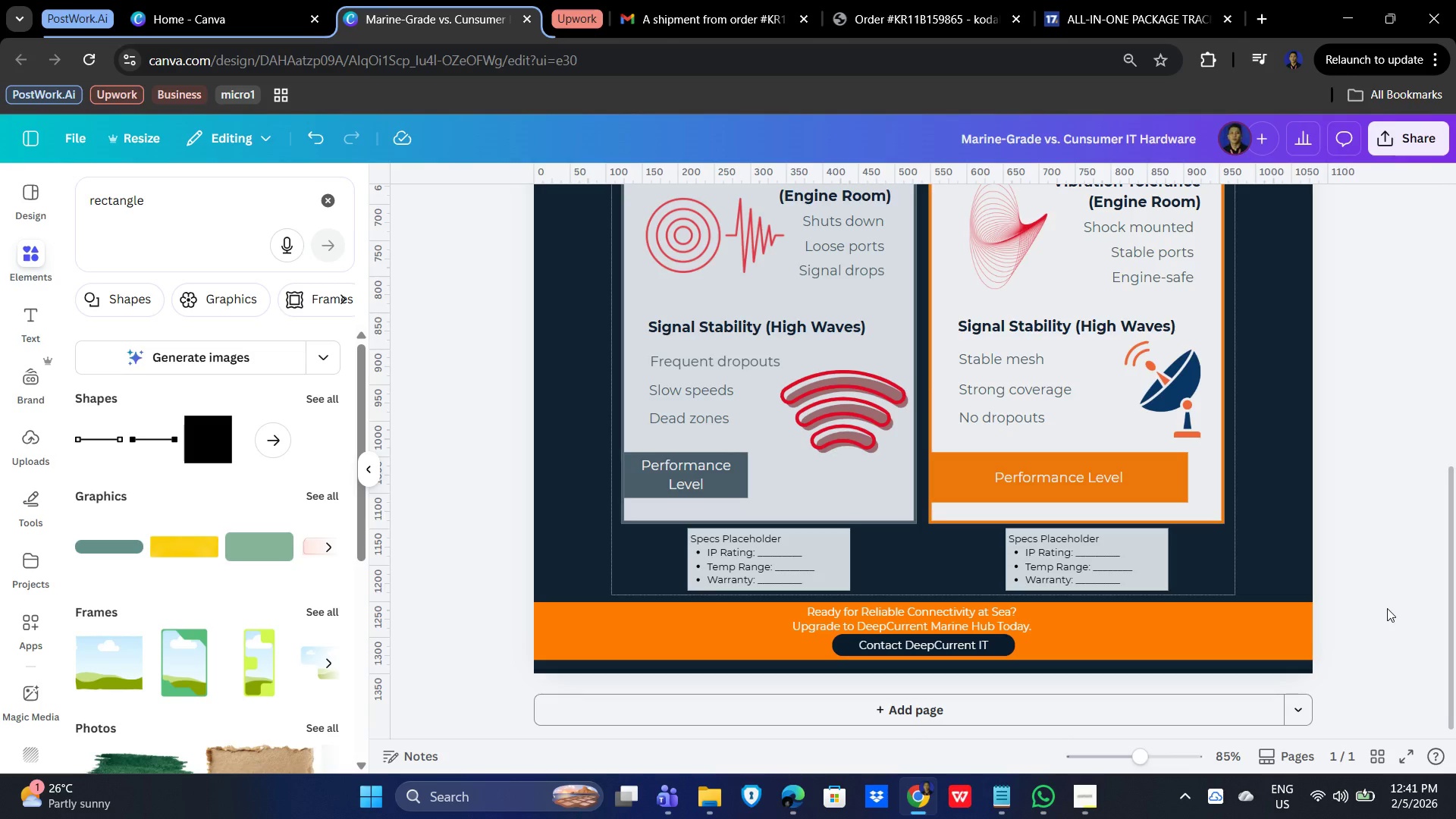 
hold_key(key=ControlLeft, duration=1.24)
scroll: coordinate [1374, 522], scroll_direction: down, amount: 5.0
 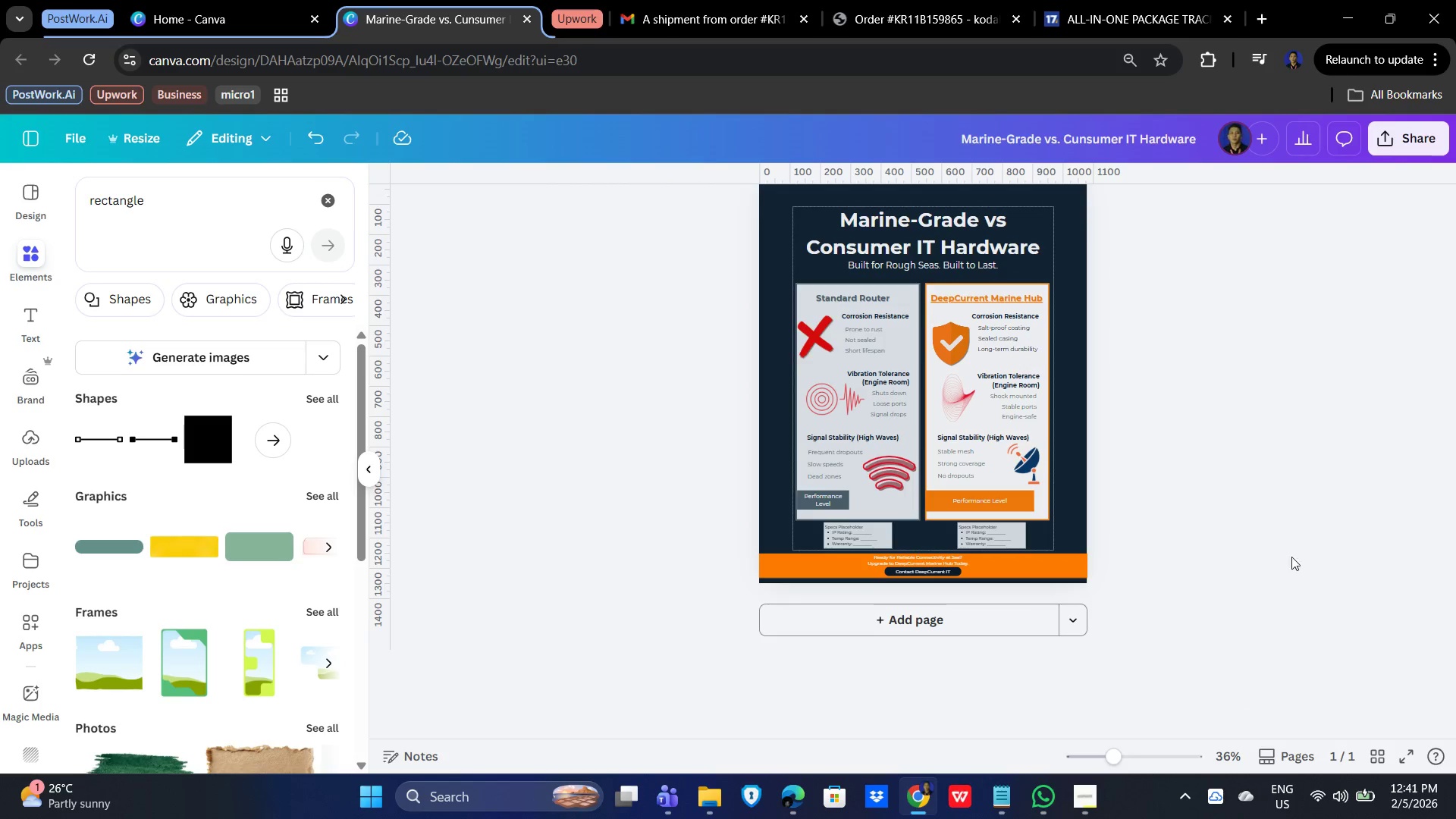 
hold_key(key=ControlLeft, duration=0.86)
scroll: coordinate [1268, 560], scroll_direction: up, amount: 4.0
 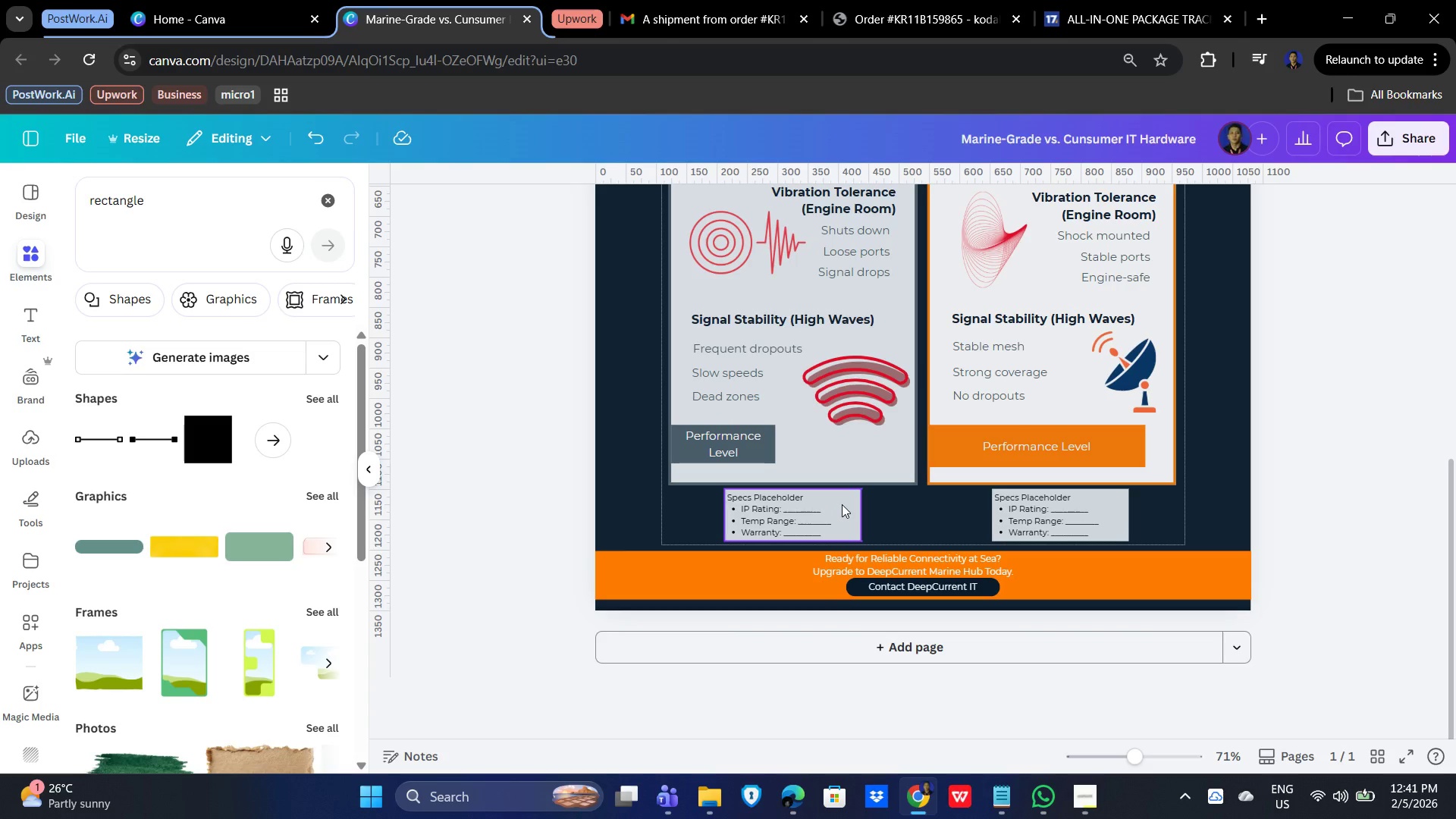 
wait(11.12)
 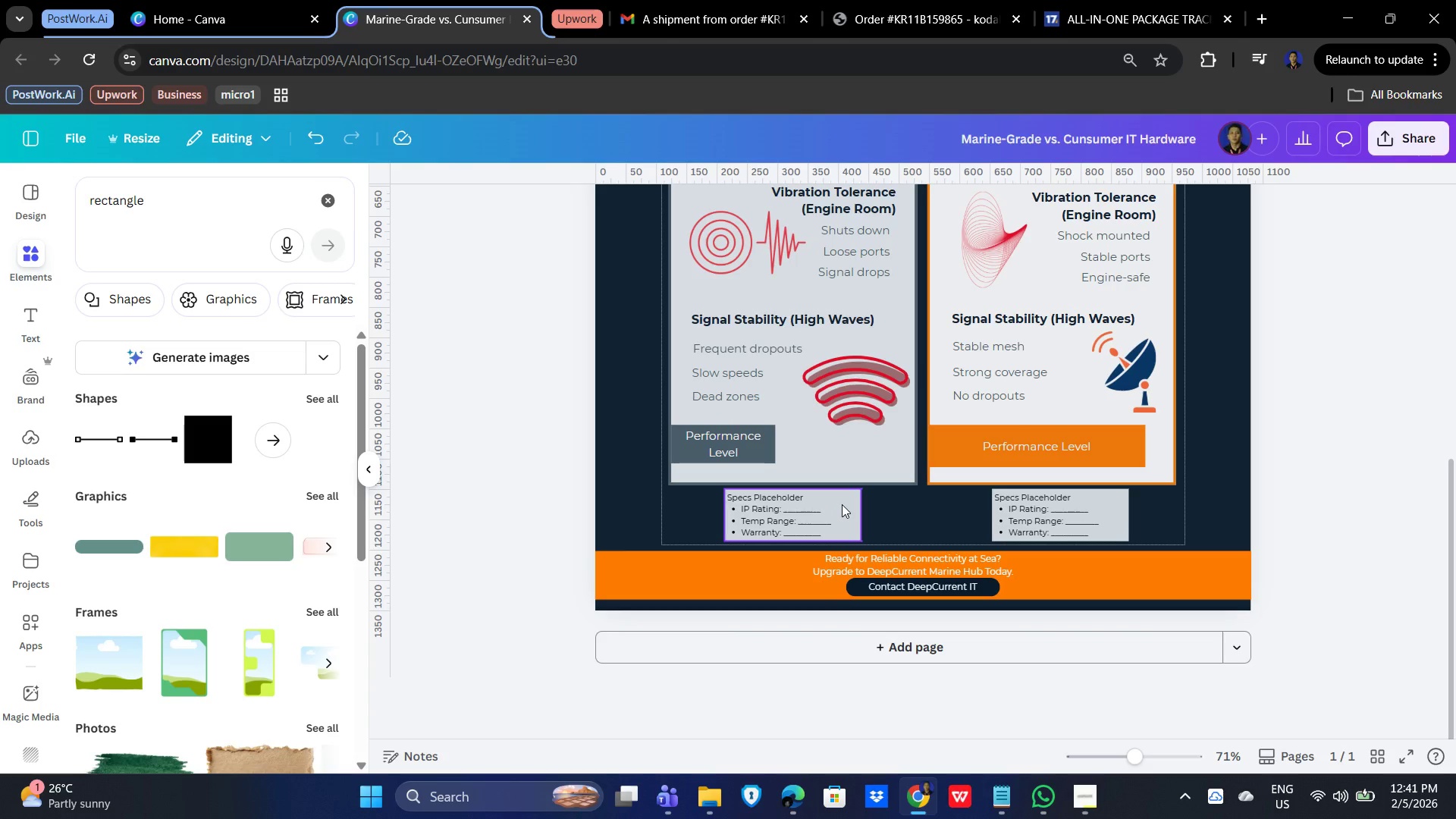 
mouse_move([858, 506])
 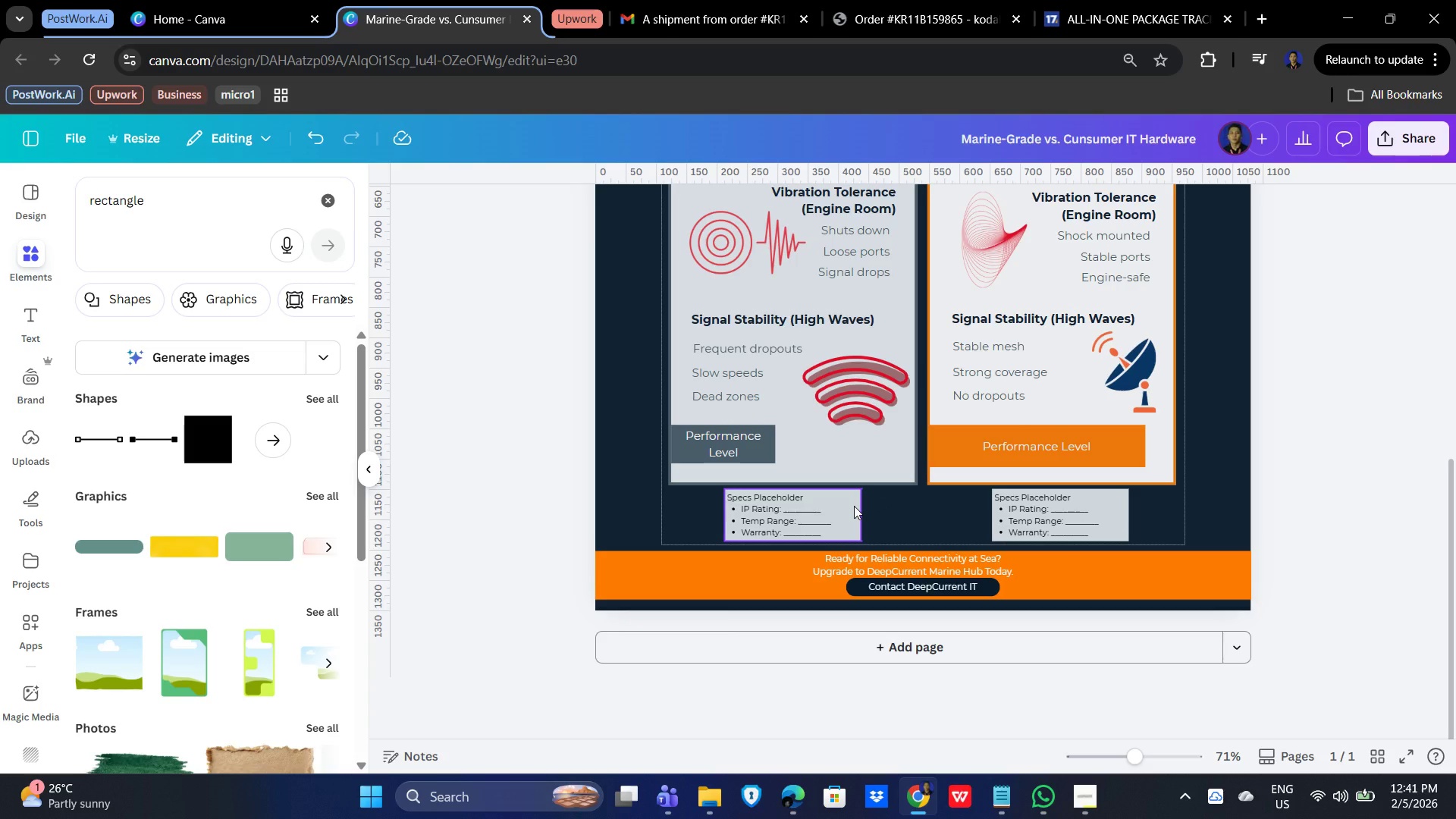 
left_click_drag(start_coordinate=[854, 506], to_coordinate=[797, 568])
 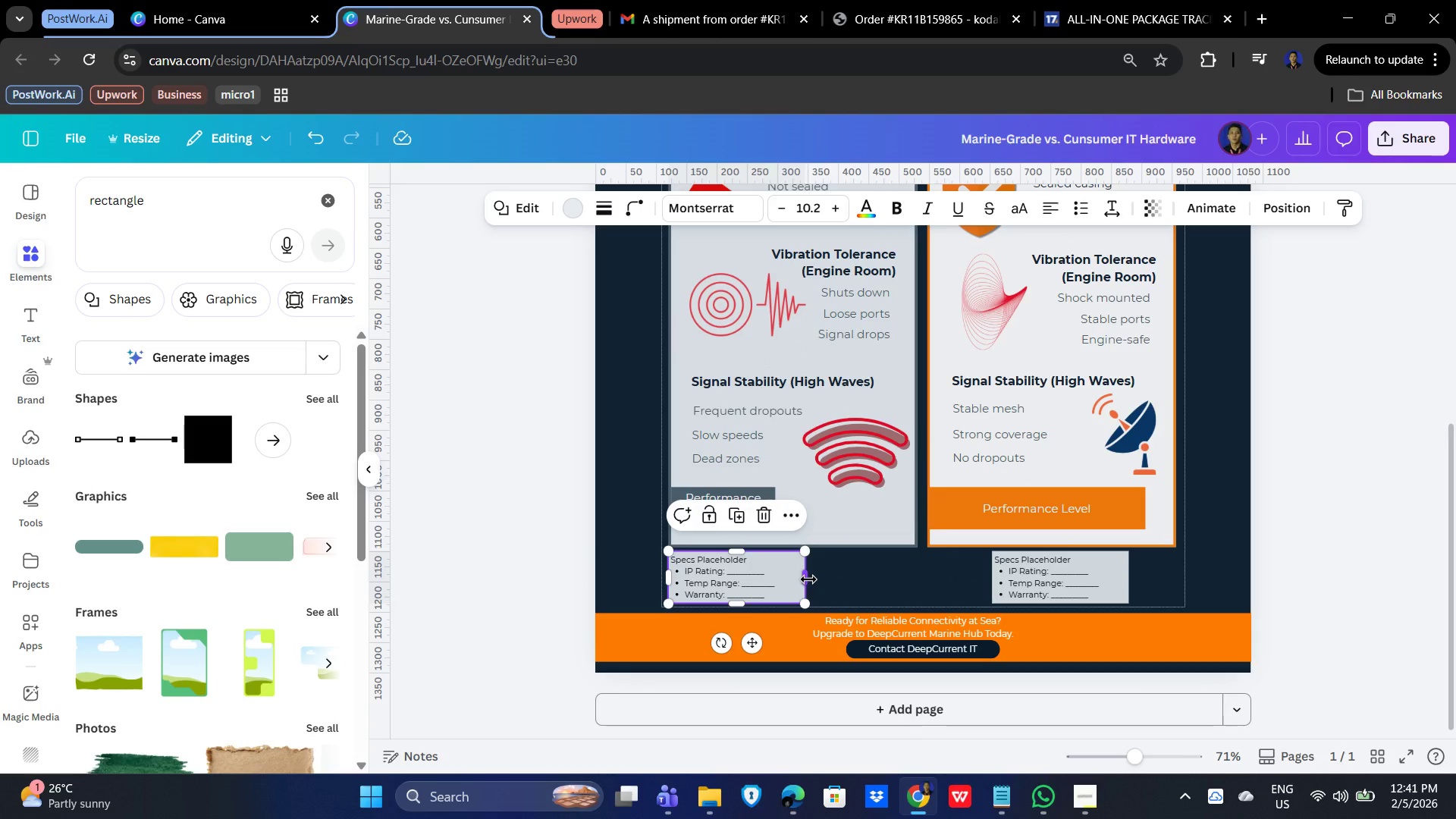 
left_click_drag(start_coordinate=[808, 579], to_coordinate=[919, 582])
 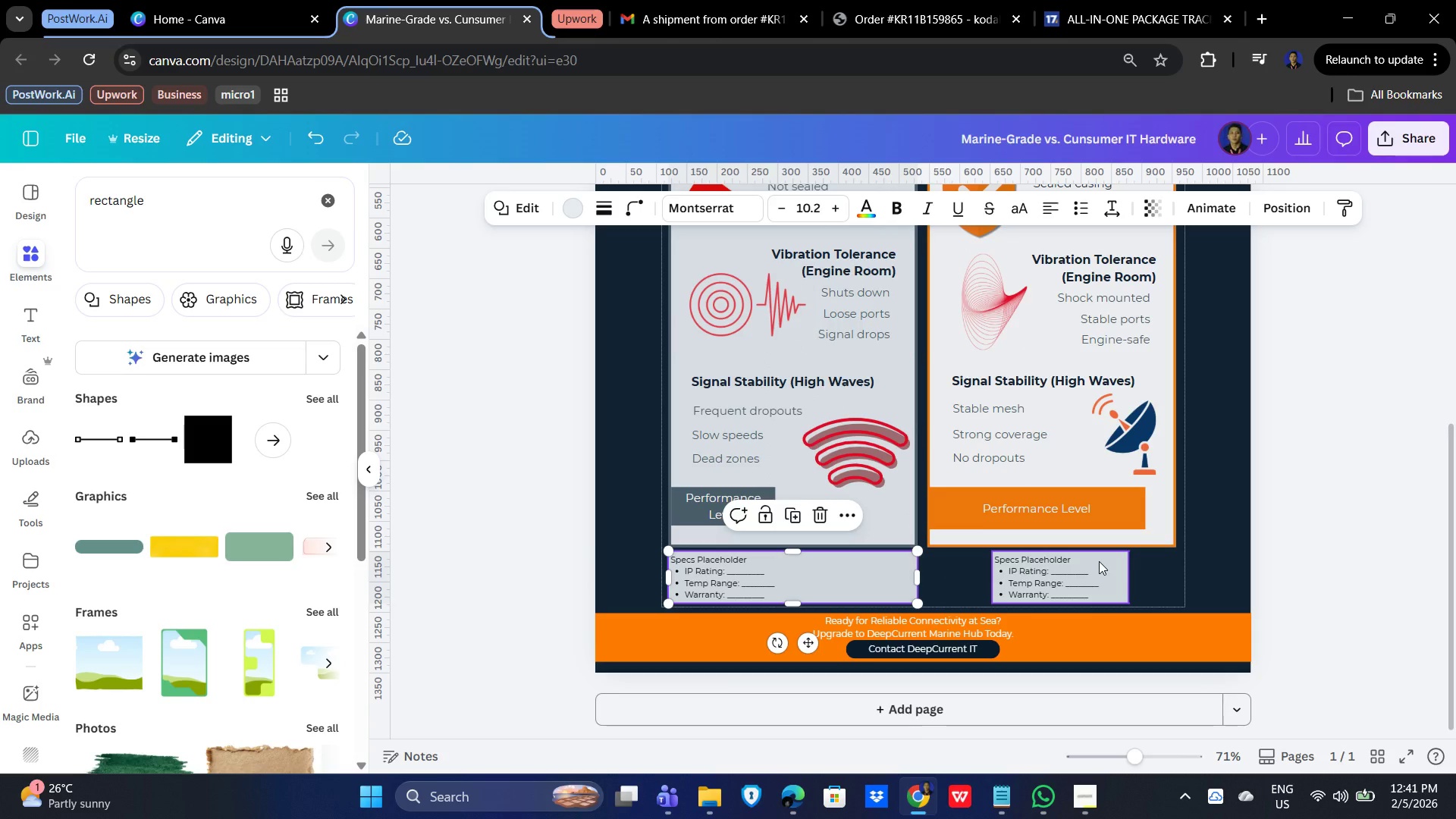 
left_click([1099, 561])
 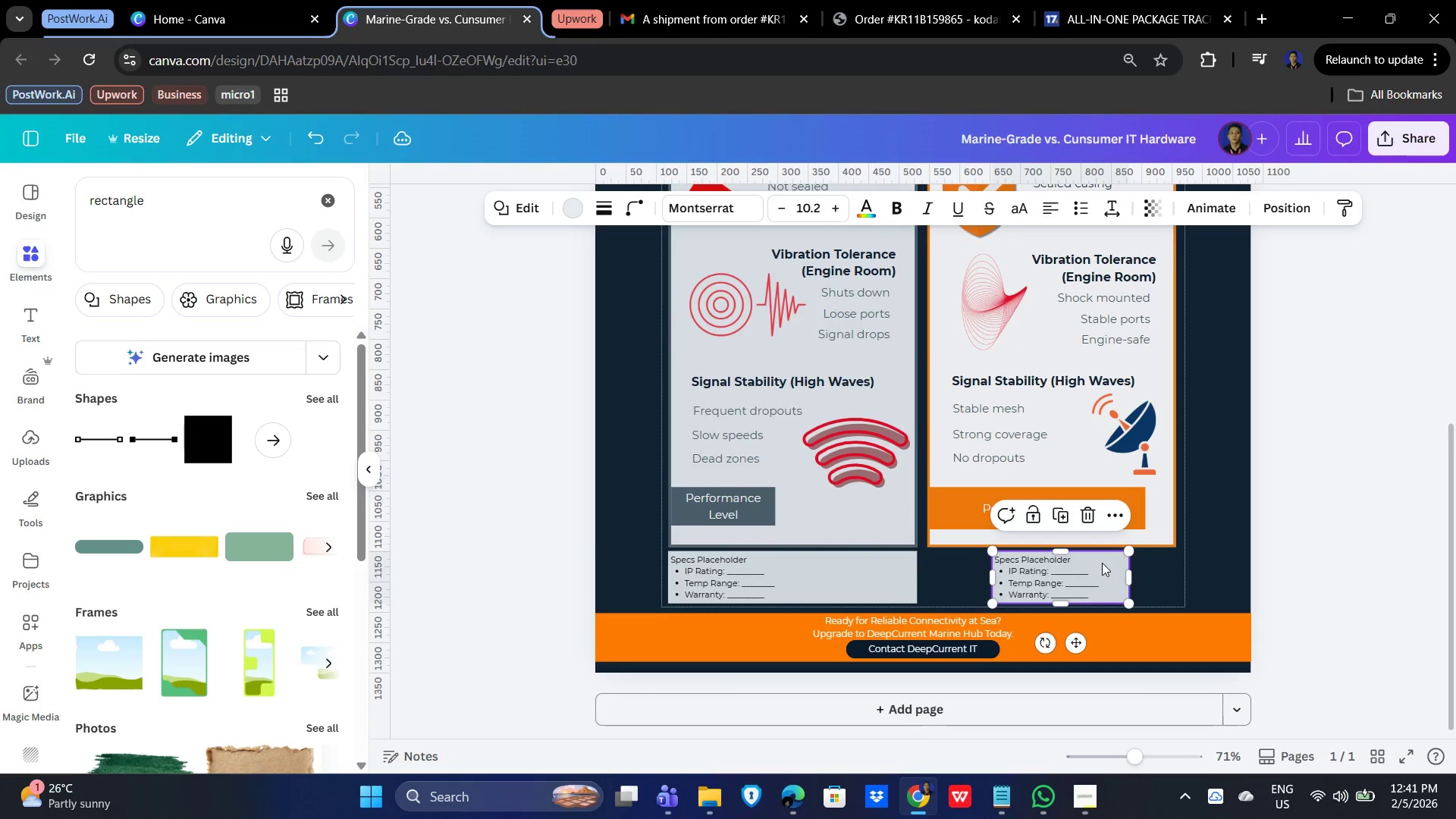 
left_click_drag(start_coordinate=[1102, 563], to_coordinate=[1037, 563])
 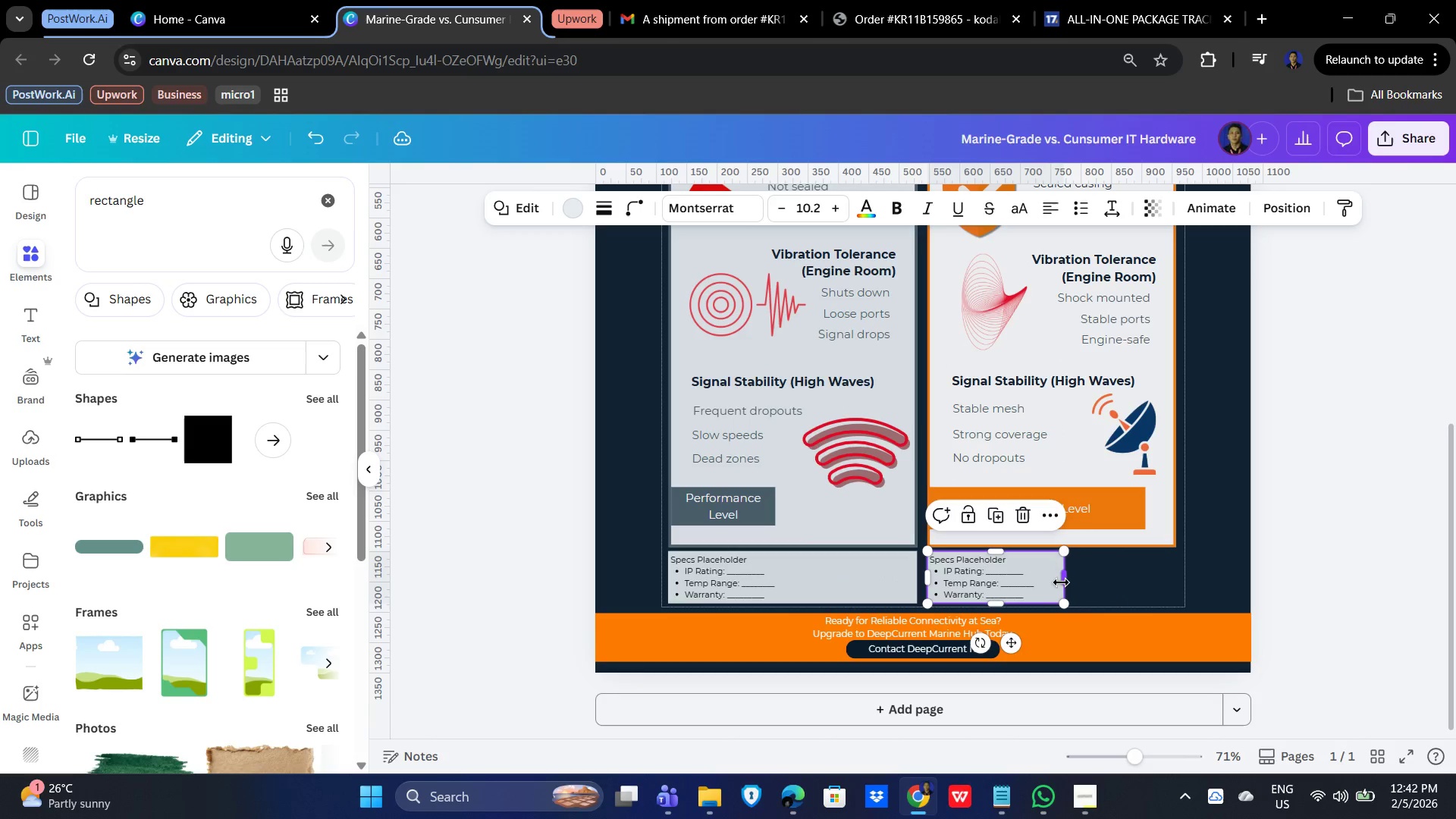 
left_click_drag(start_coordinate=[1061, 582], to_coordinate=[1169, 579])
 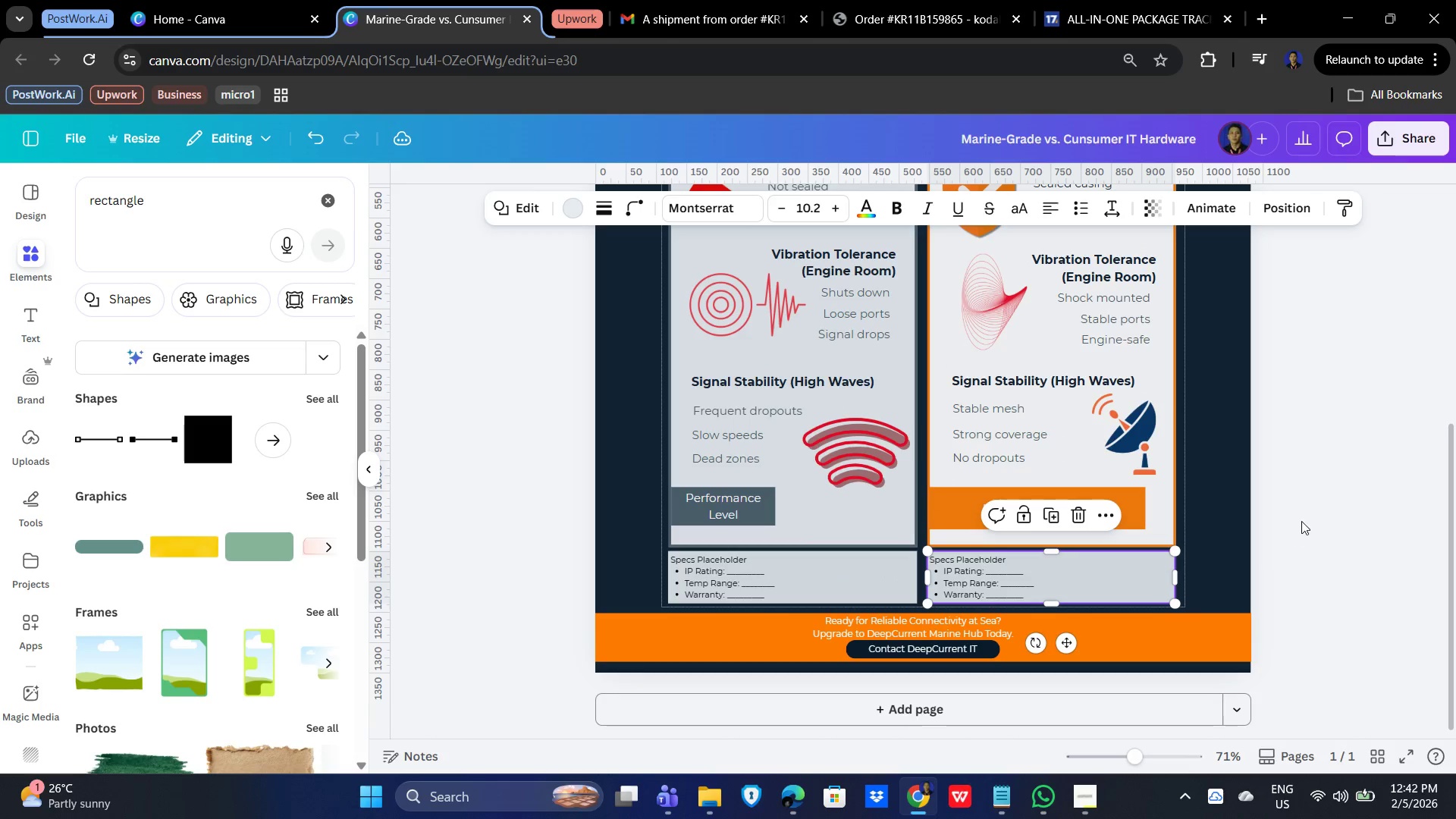 
left_click([1301, 521])
 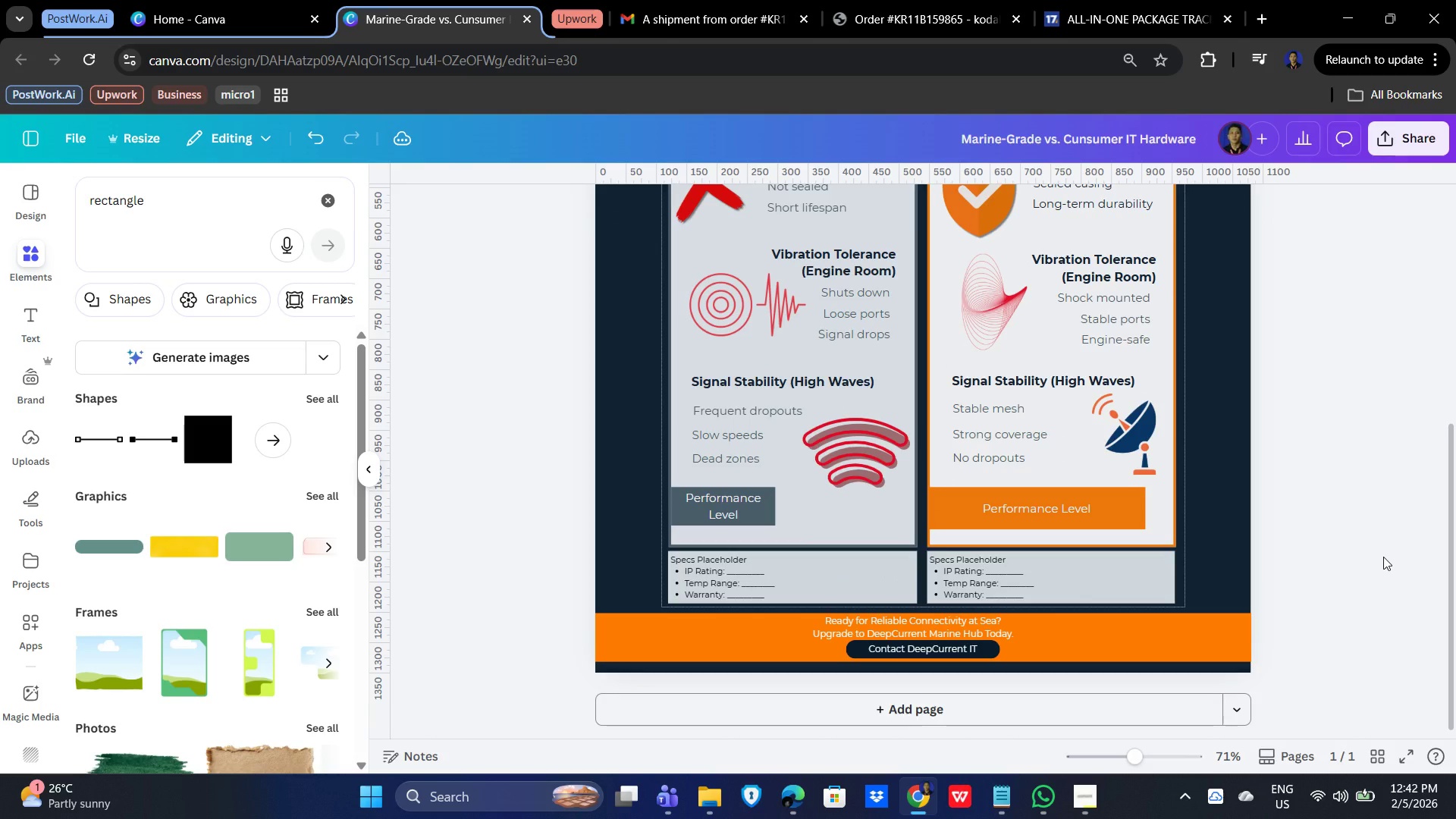 
hold_key(key=ControlLeft, duration=0.77)
 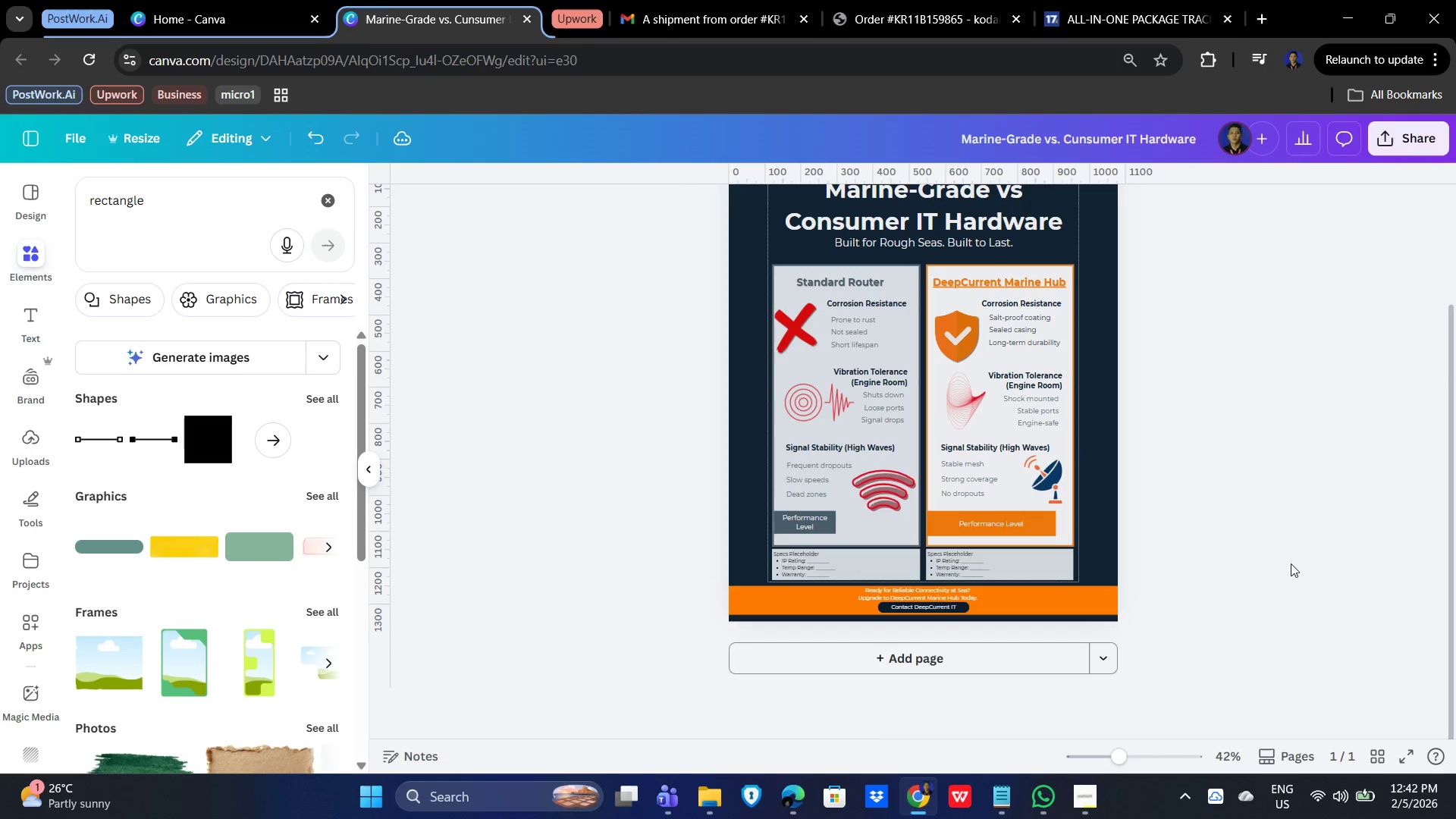 
hold_key(key=ControlLeft, duration=12.02)
 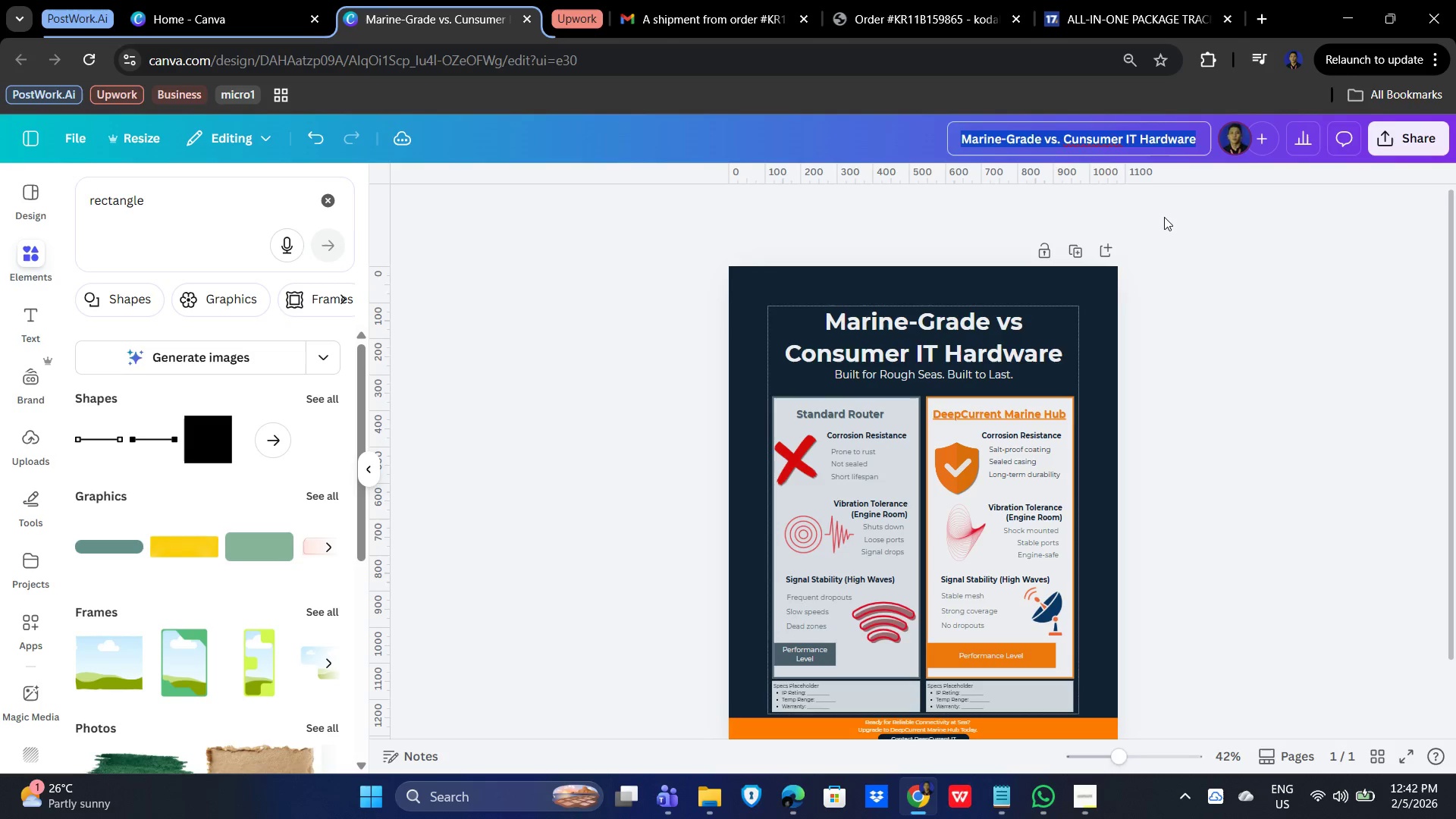 
scroll: coordinate [1392, 497], scroll_direction: down, amount: 3.0
 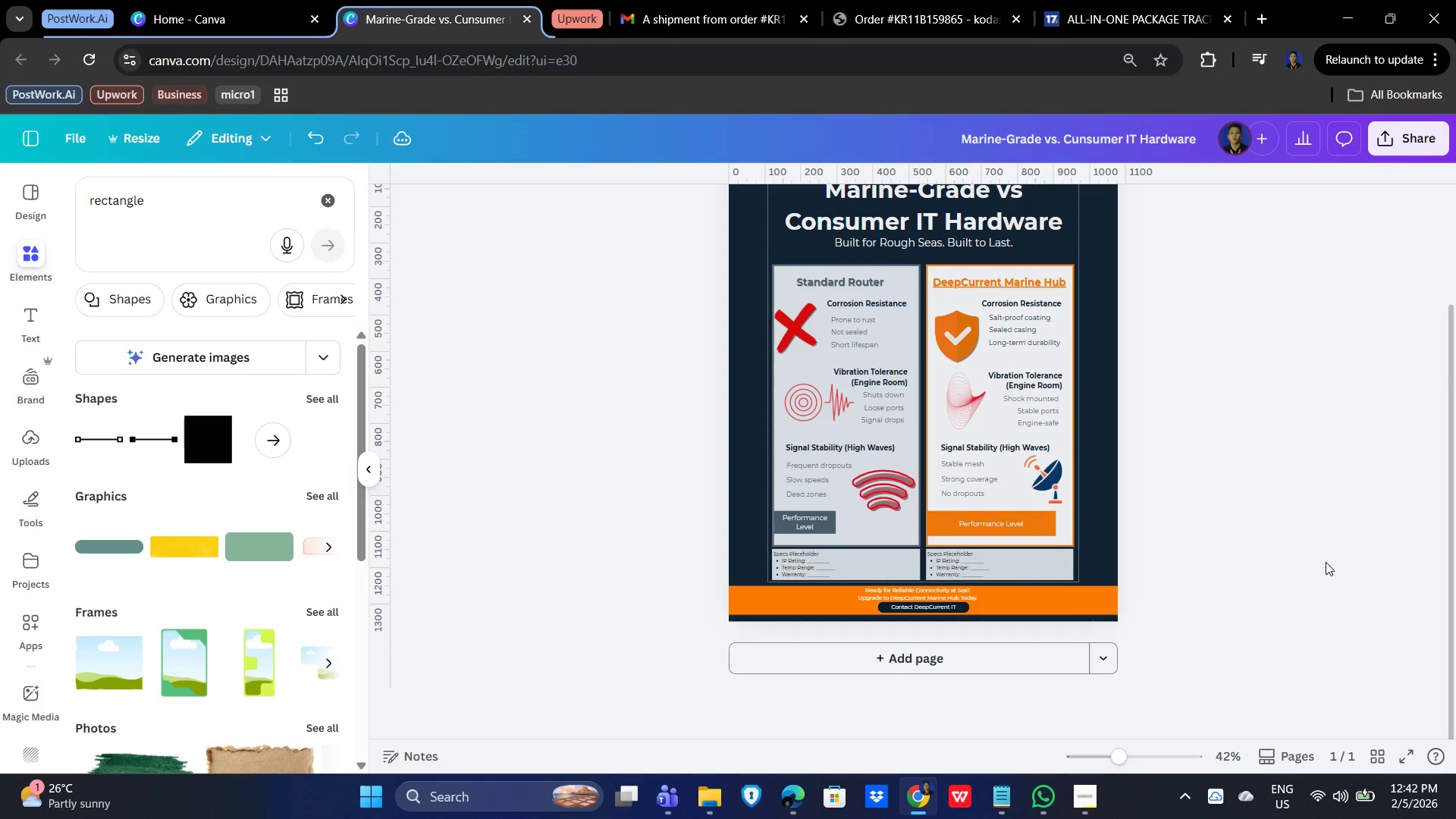 
left_click([1286, 546])
 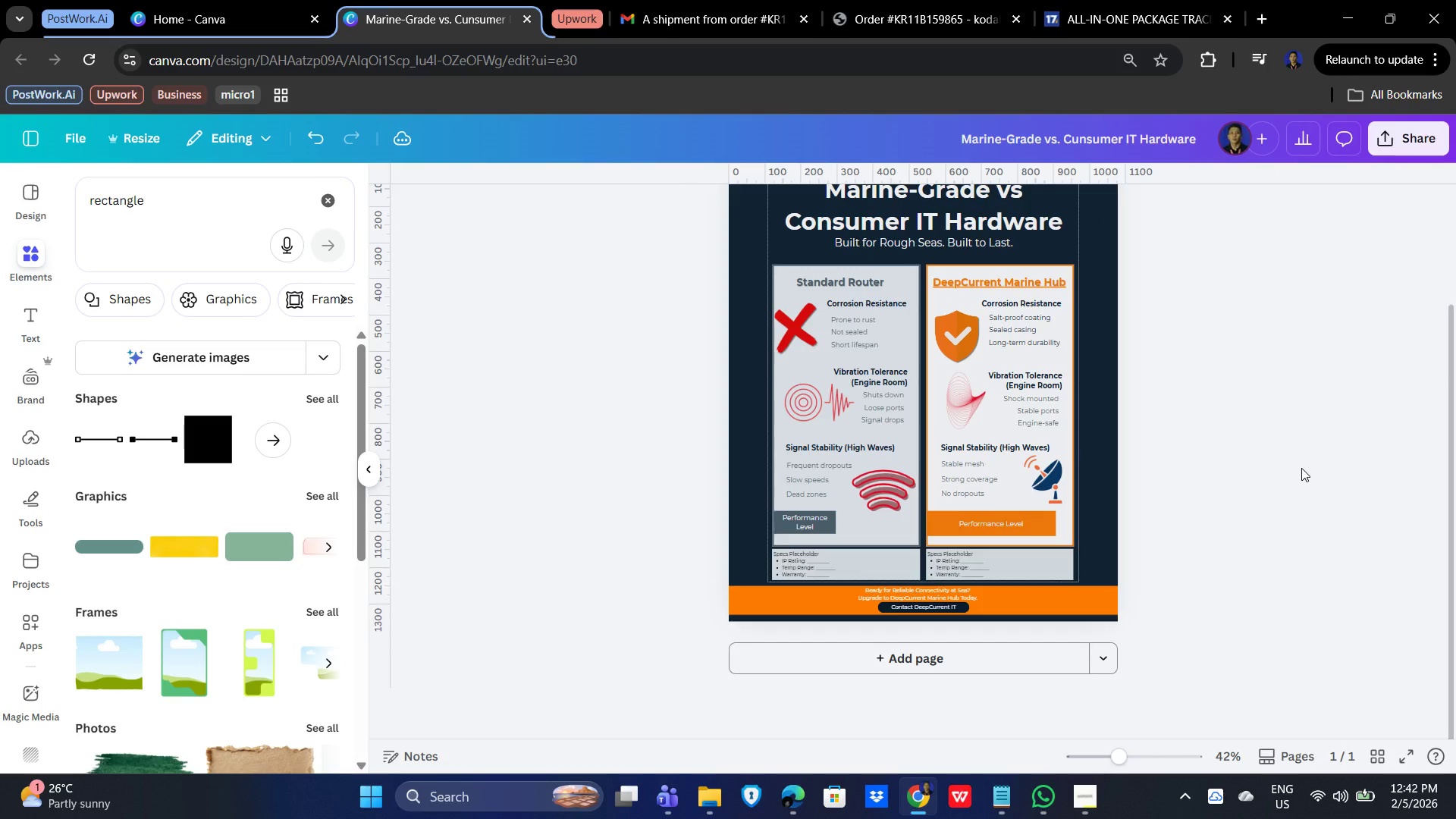 
scroll: coordinate [1348, 374], scroll_direction: up, amount: 4.0
 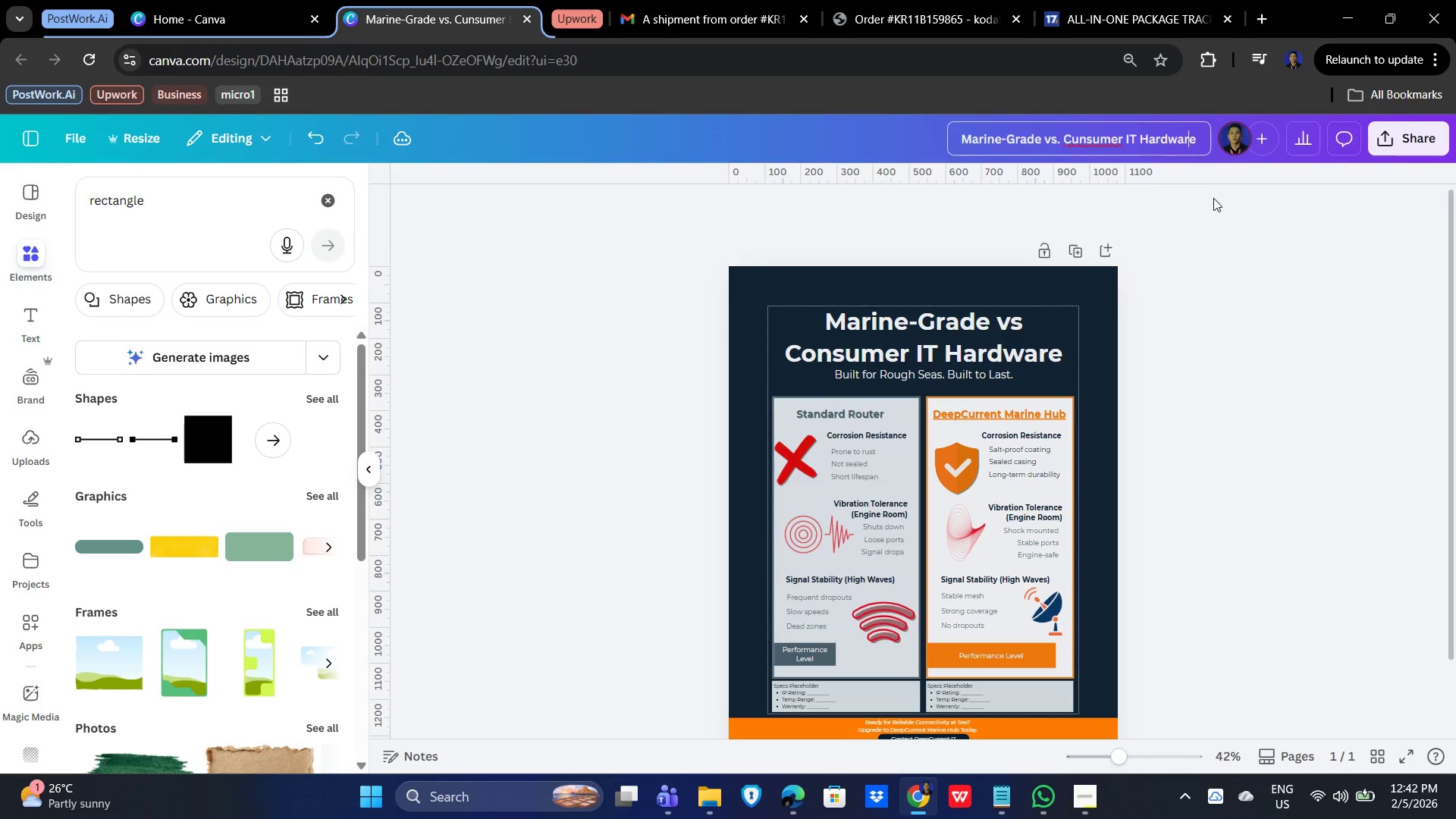 
key(Control+A)
 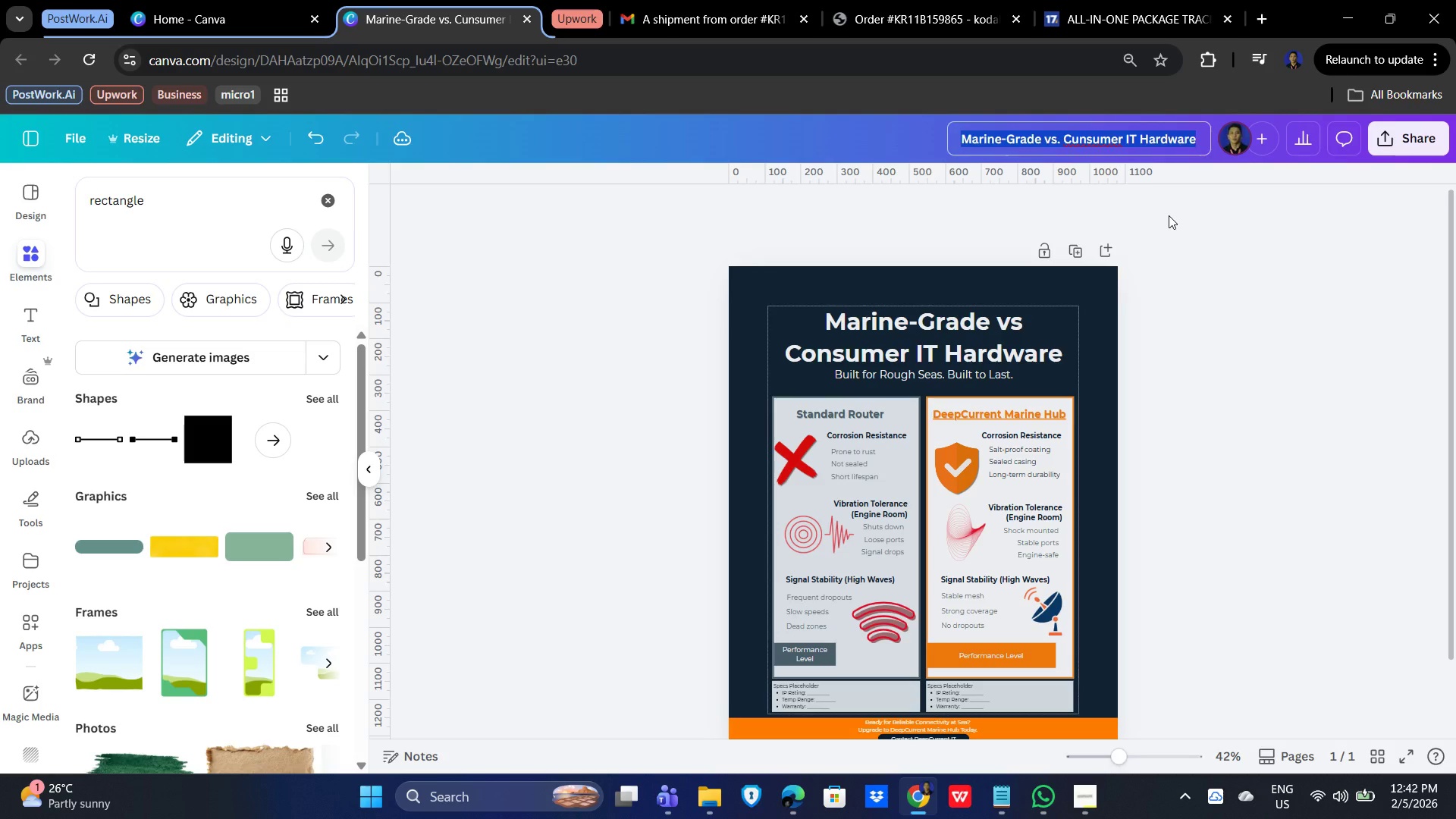 
type(DeepCurrent_MarineComparison_V1)
 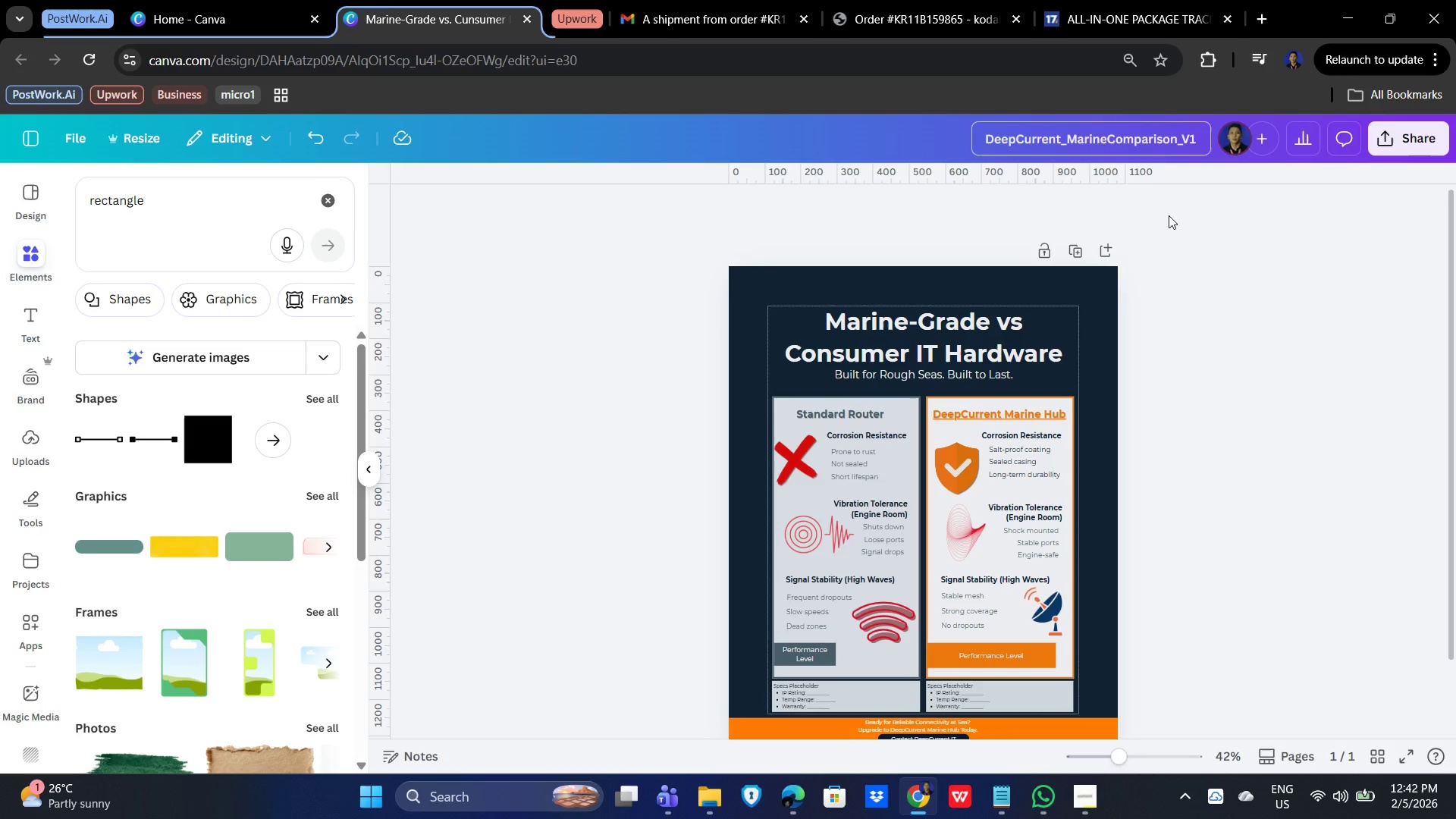 
wait(5.66)
 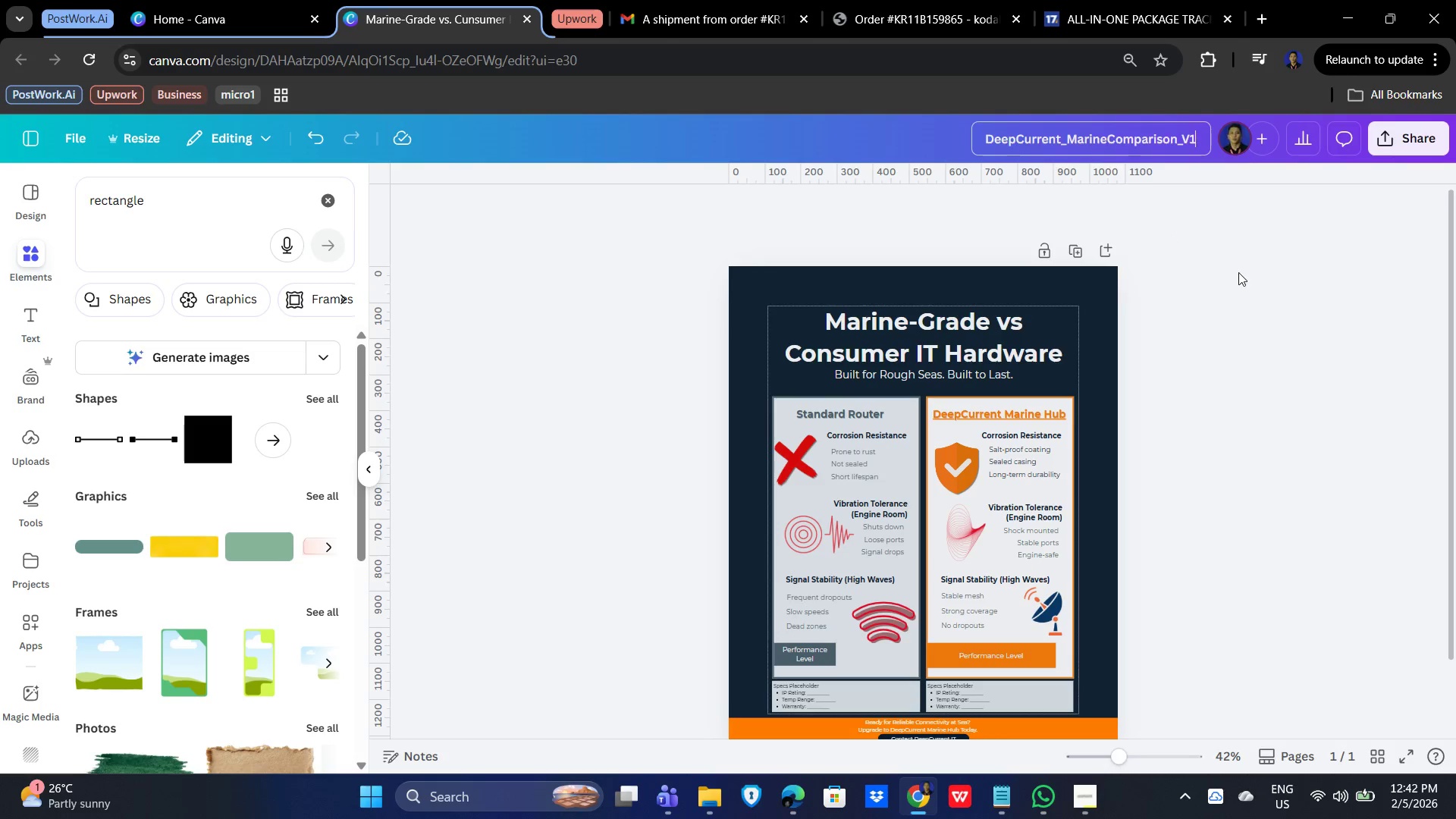 
left_click([1282, 347])
 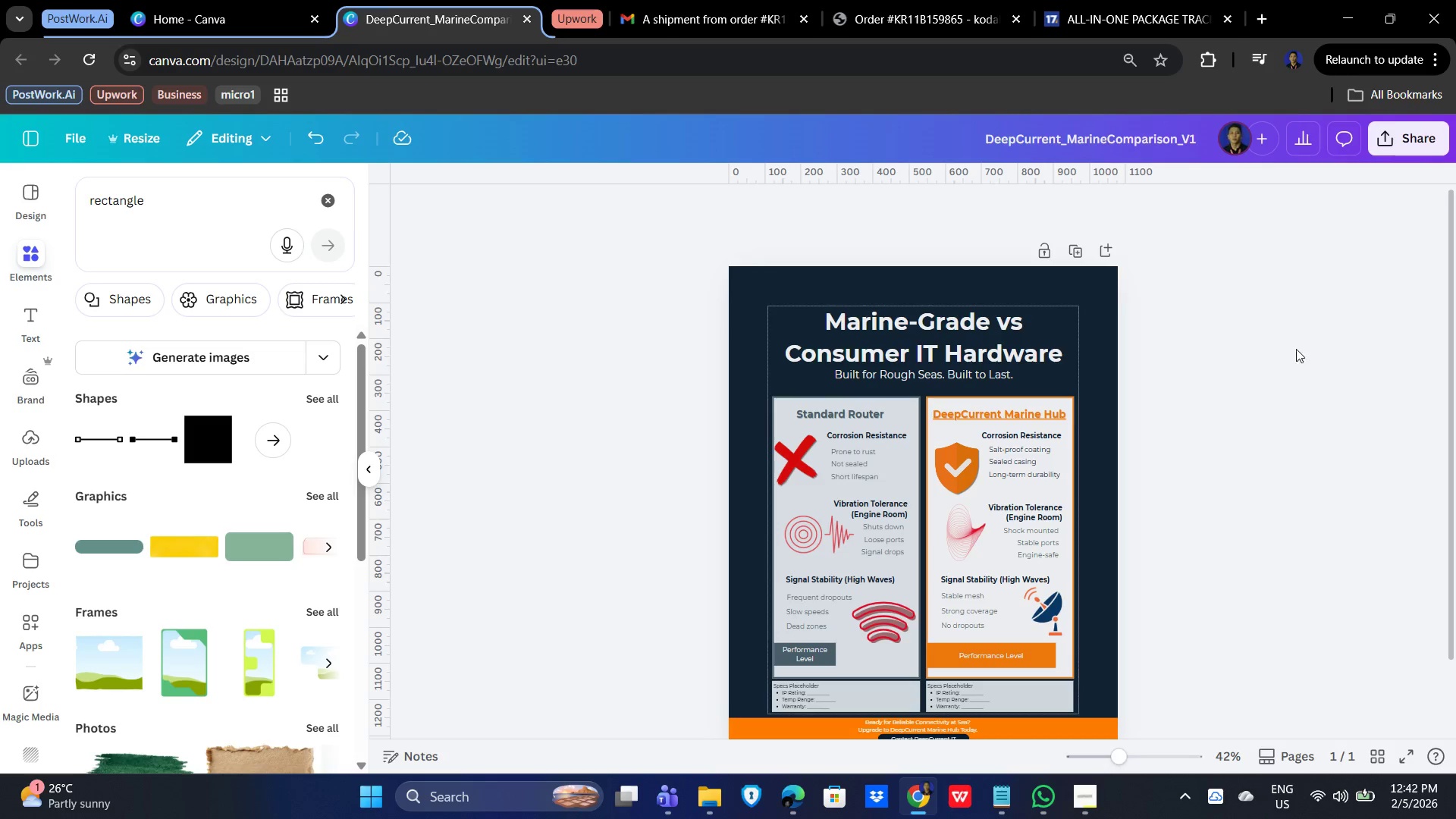 
left_click_drag(start_coordinate=[1314, 350], to_coordinate=[1326, 357])
 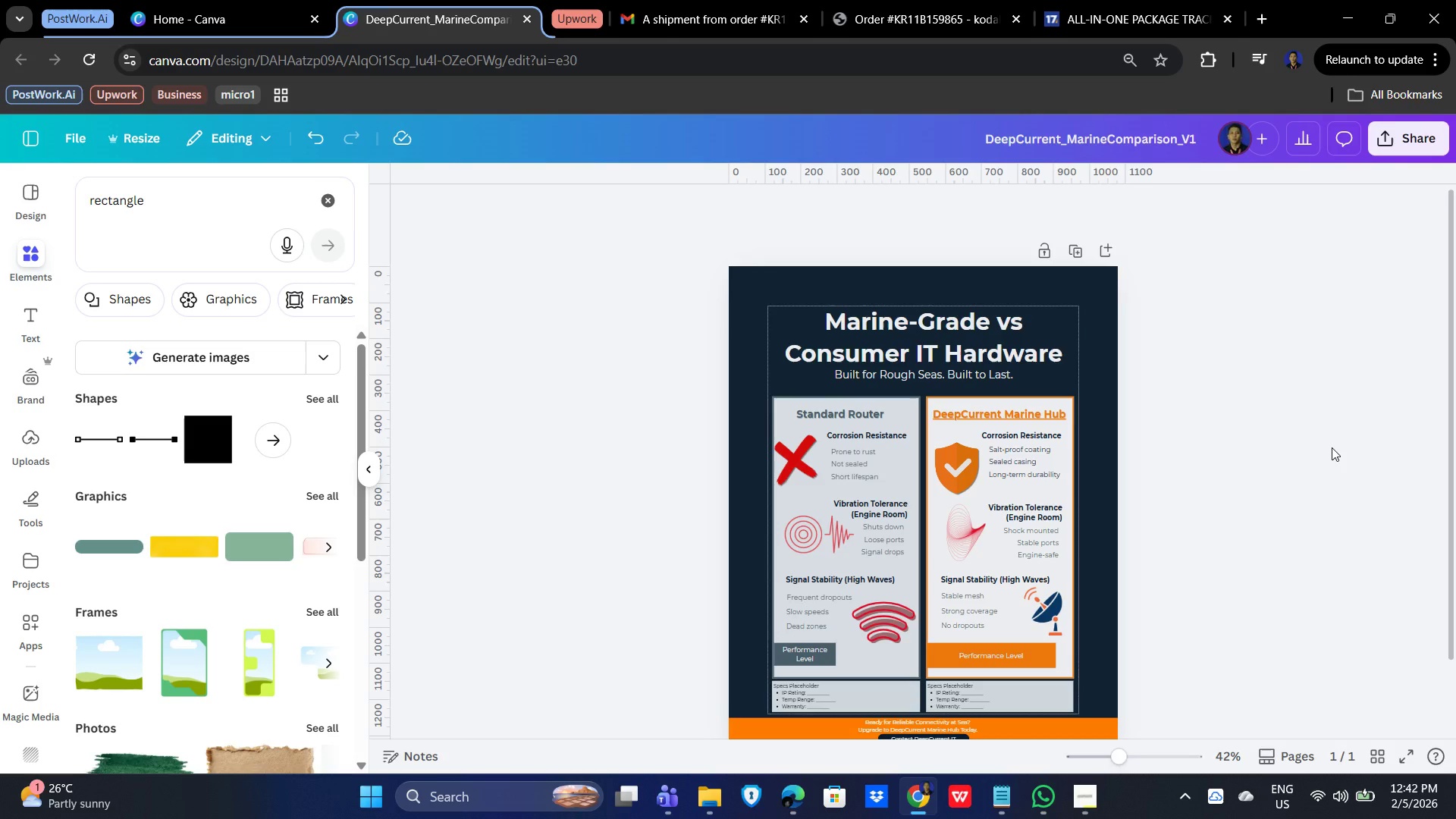 
wait(5.52)
 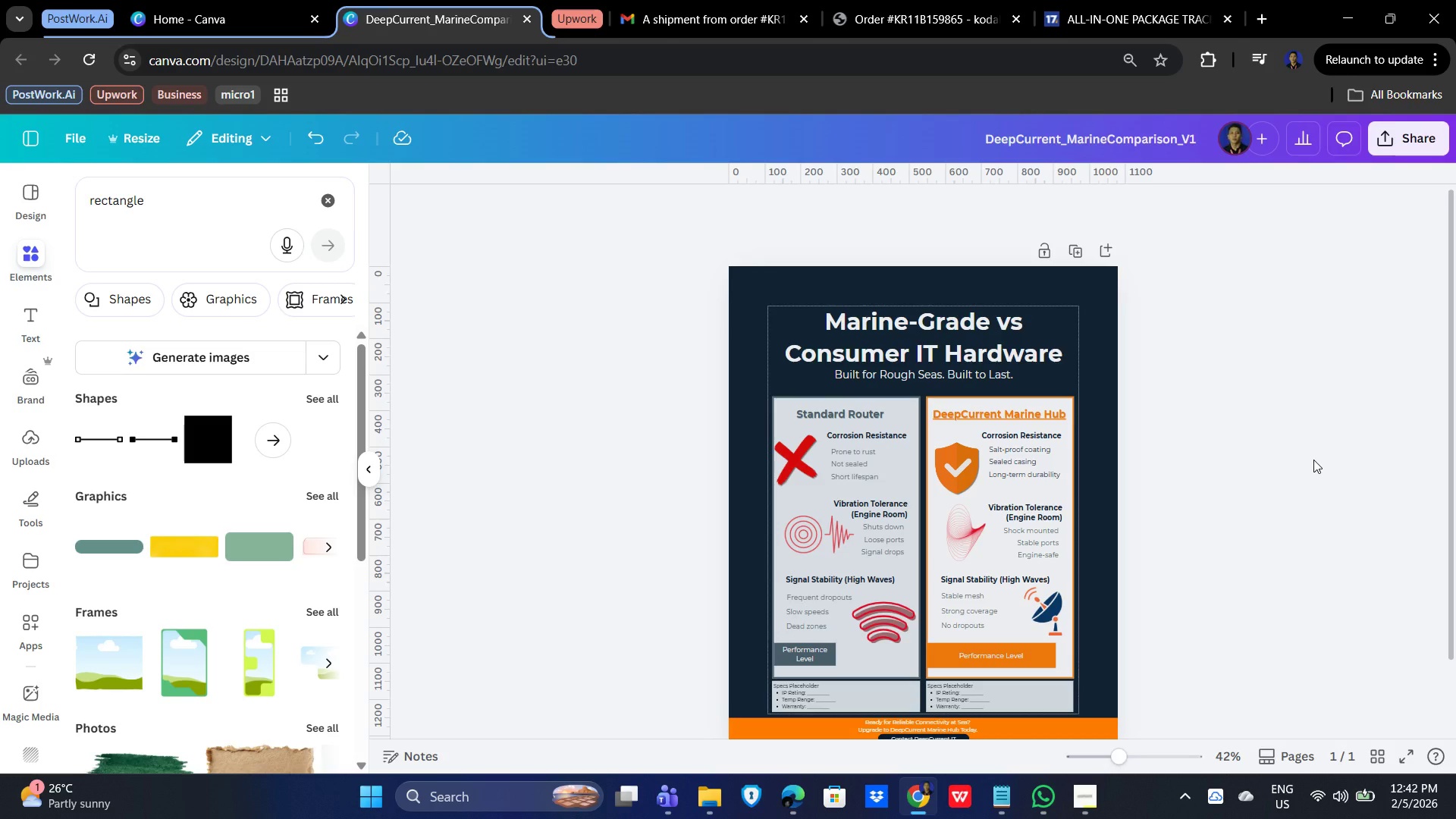 
scroll: coordinate [1288, 456], scroll_direction: down, amount: 4.0
 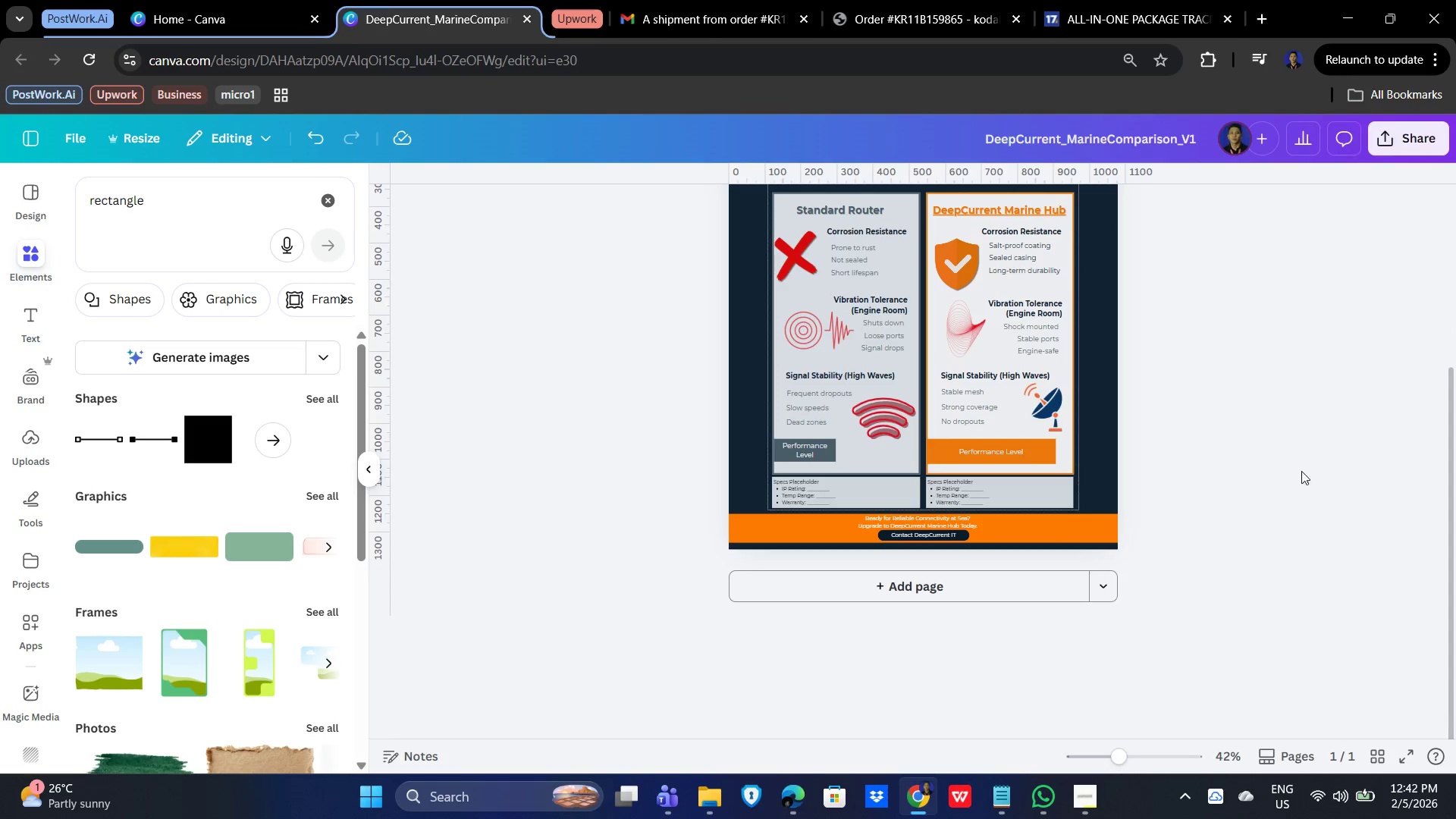 
hold_key(key=ControlLeft, duration=1.41)
 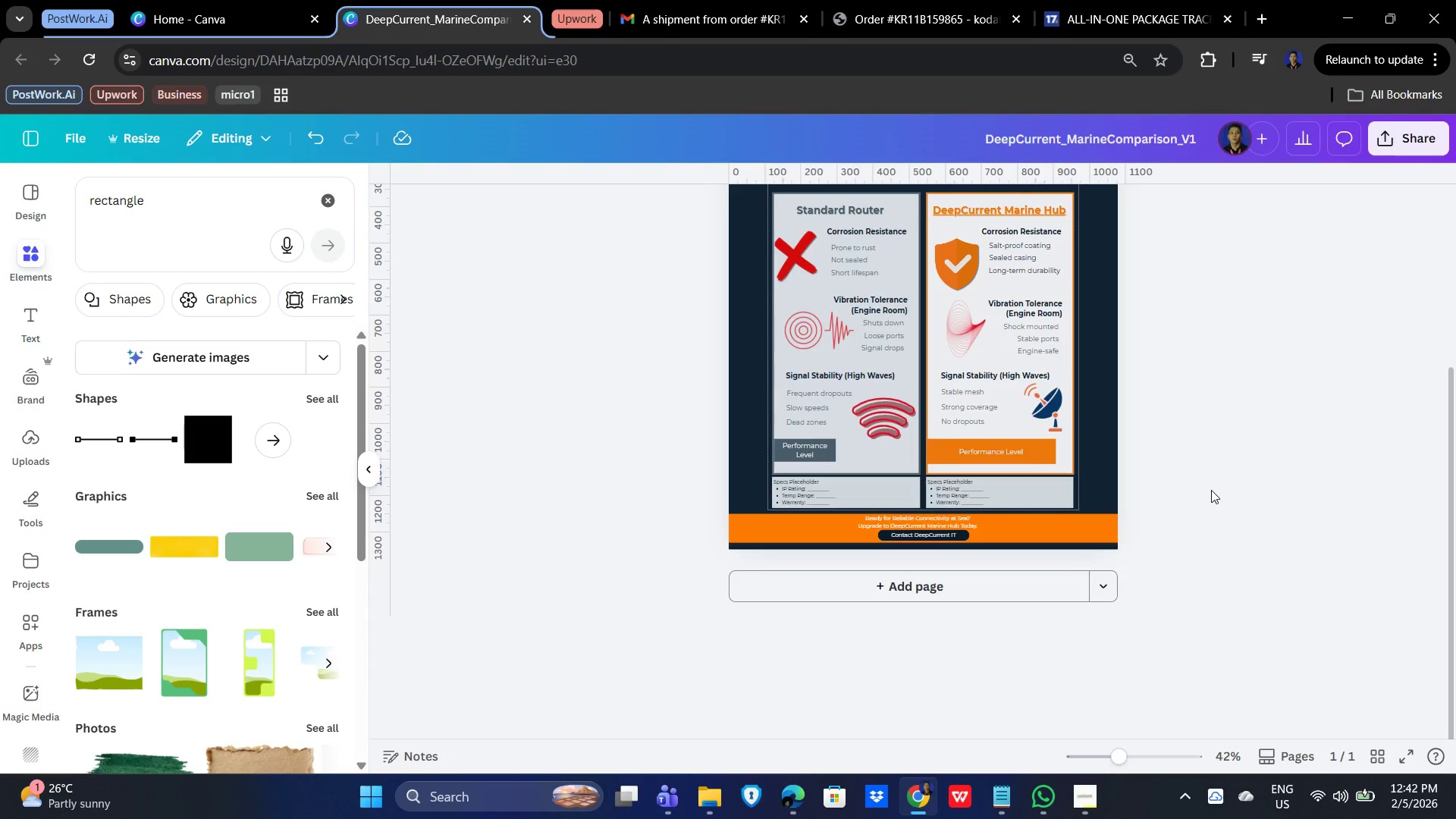 
hold_key(key=ControlLeft, duration=1.01)
scroll: coordinate [1216, 491], scroll_direction: none, amount: 0.0
 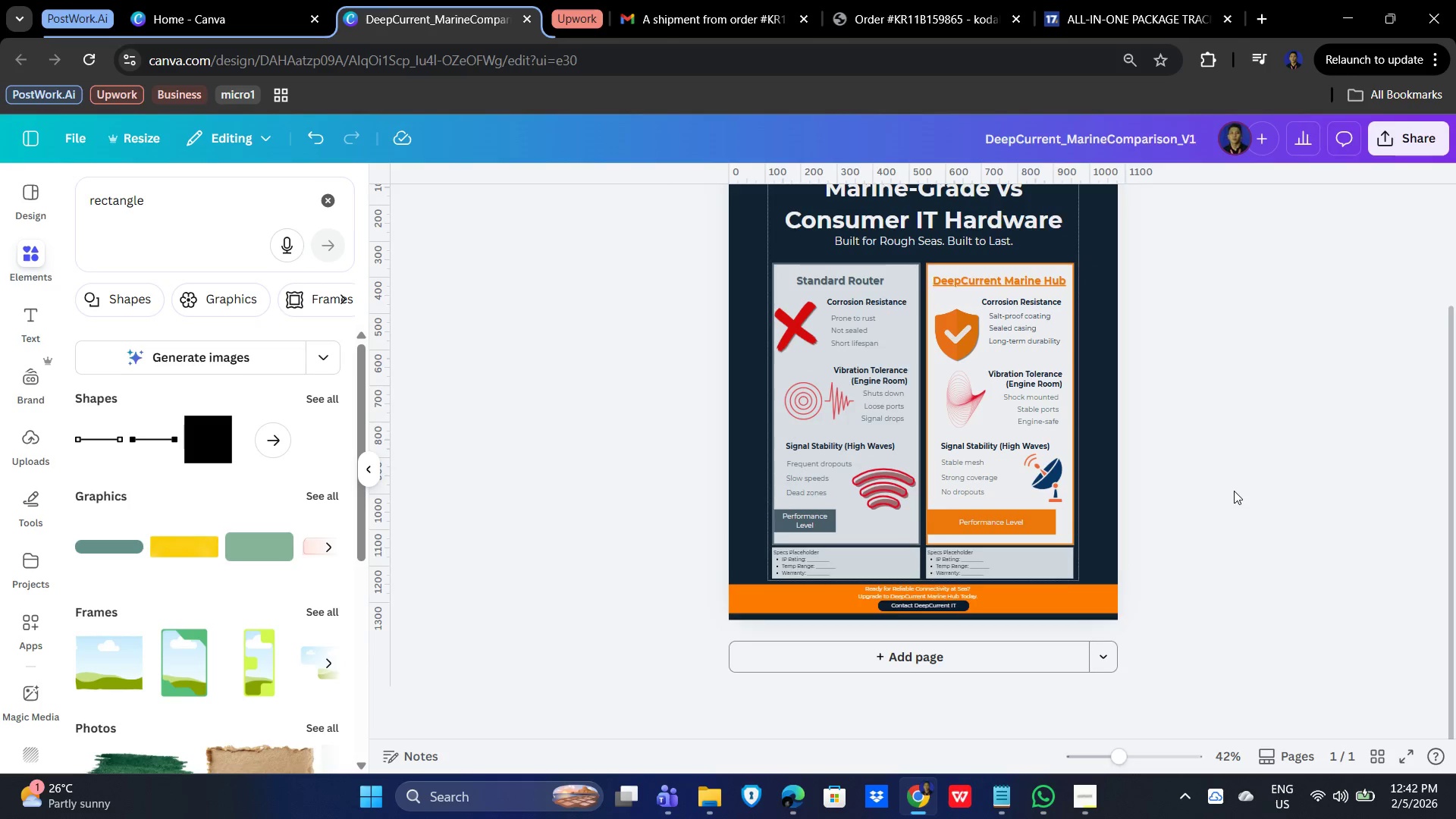 
scroll: coordinate [1234, 491], scroll_direction: up, amount: 2.0
 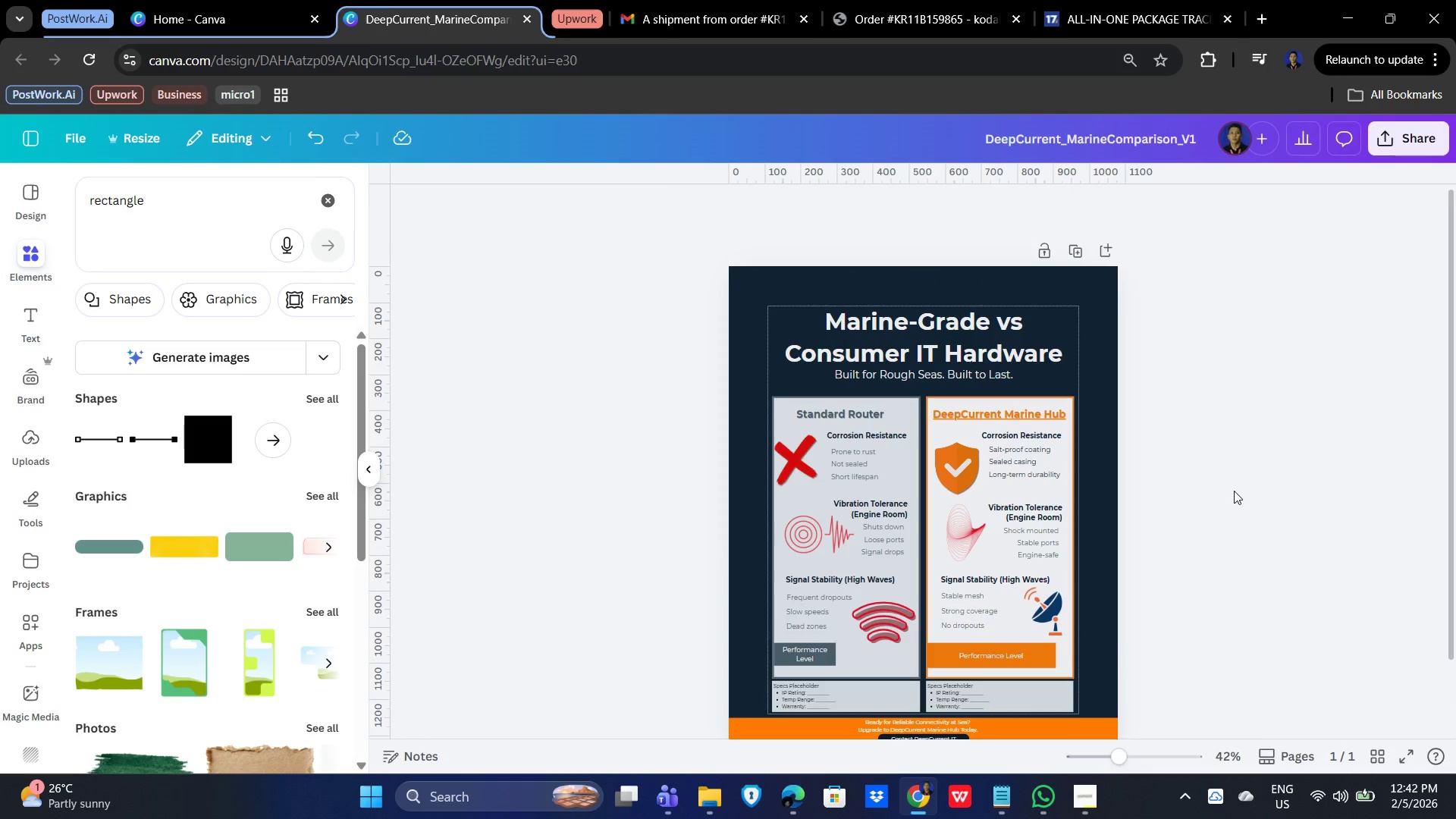 
scroll: coordinate [1235, 491], scroll_direction: down, amount: 2.0
 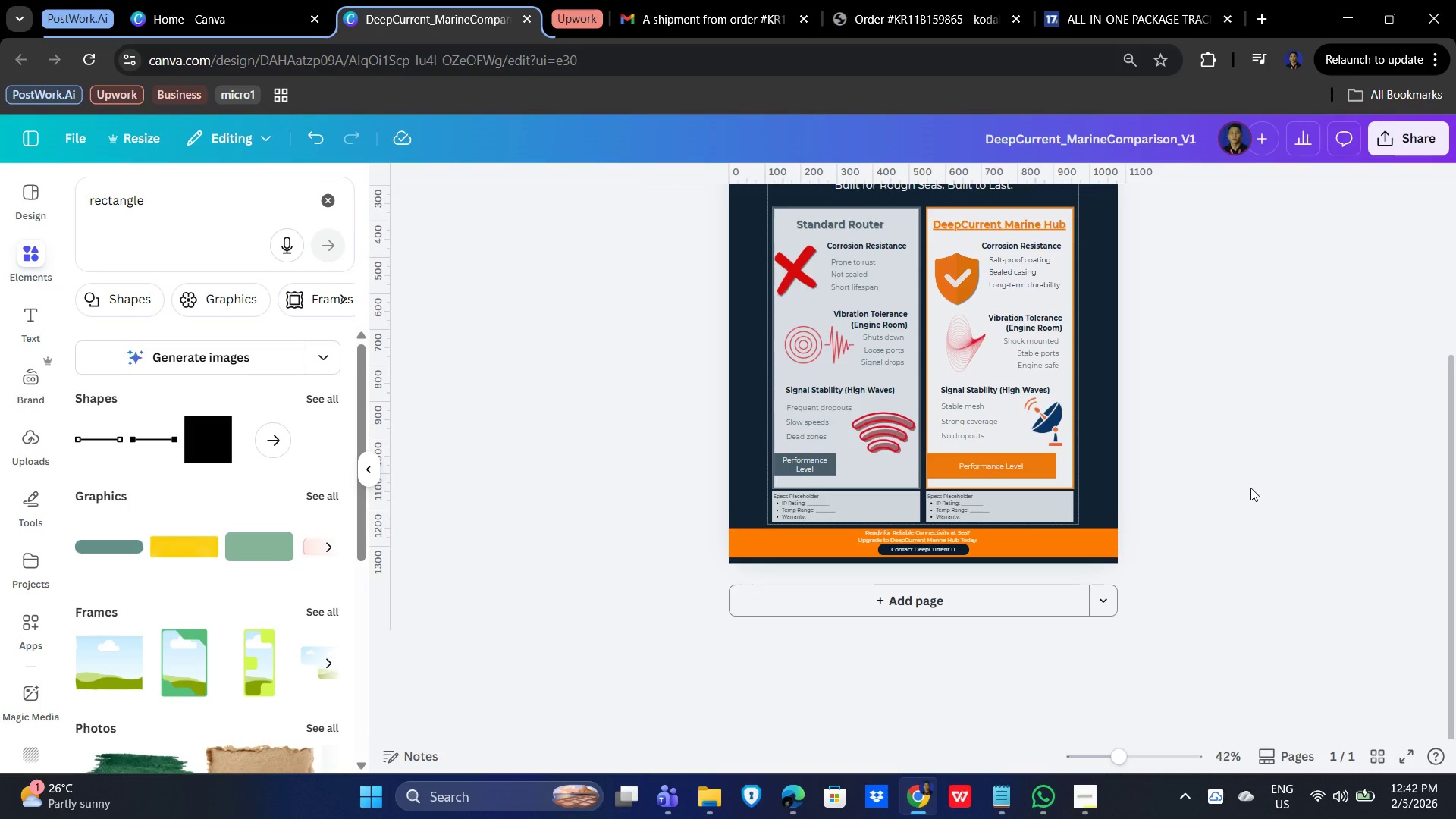 
scroll: coordinate [1250, 488], scroll_direction: up, amount: 1.0
 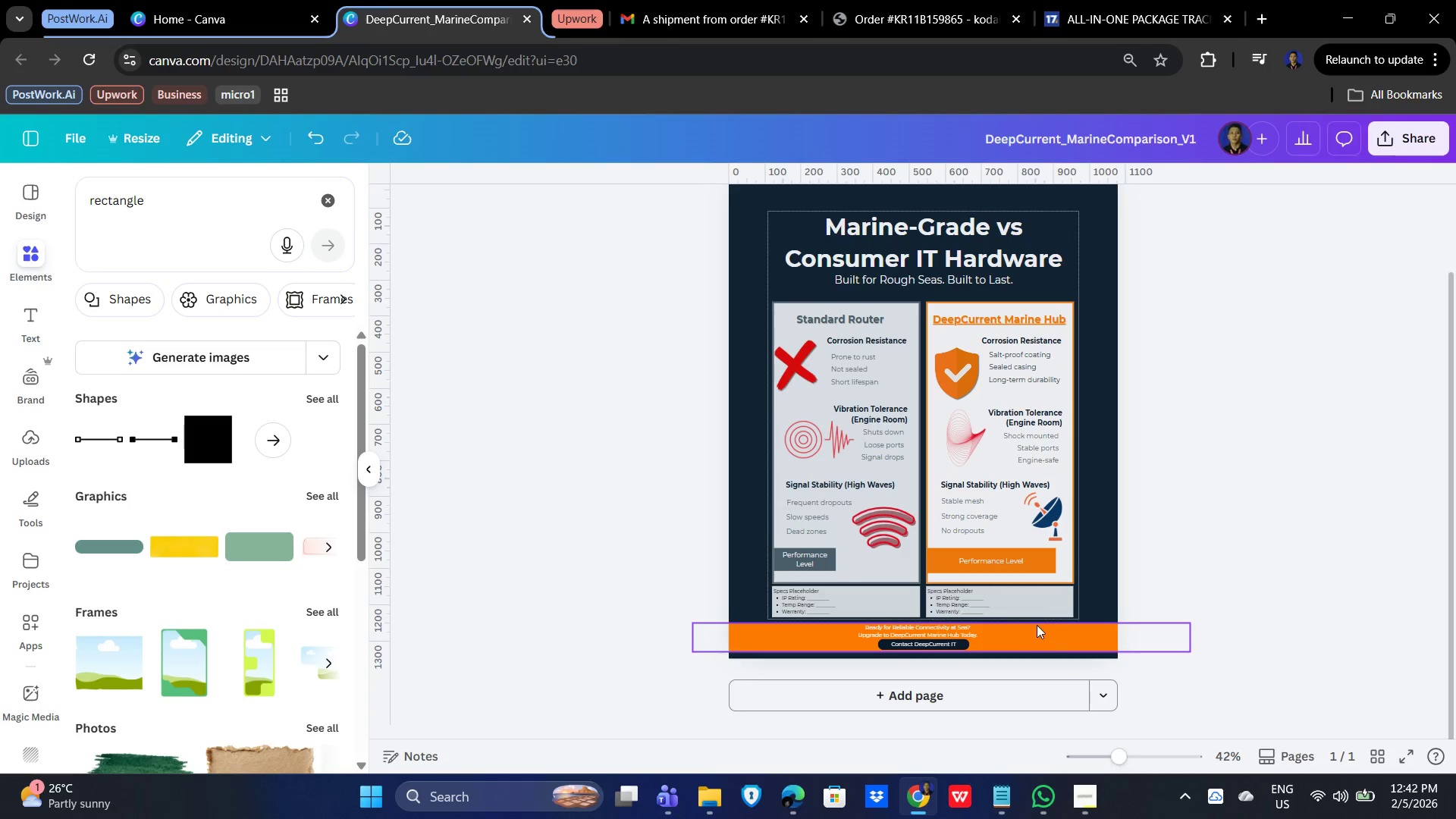 
left_click([1040, 369])
 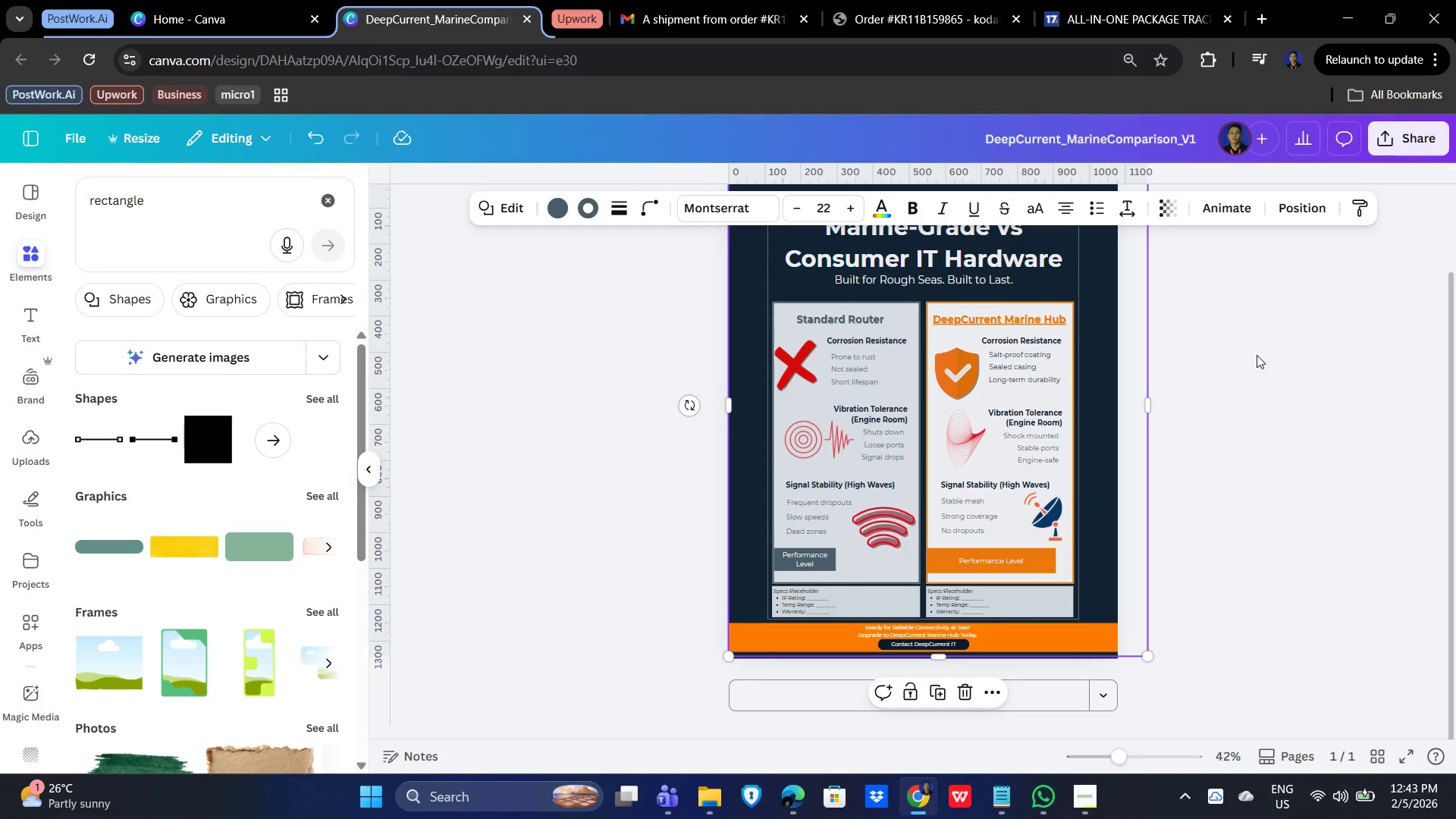 
left_click([1257, 355])
 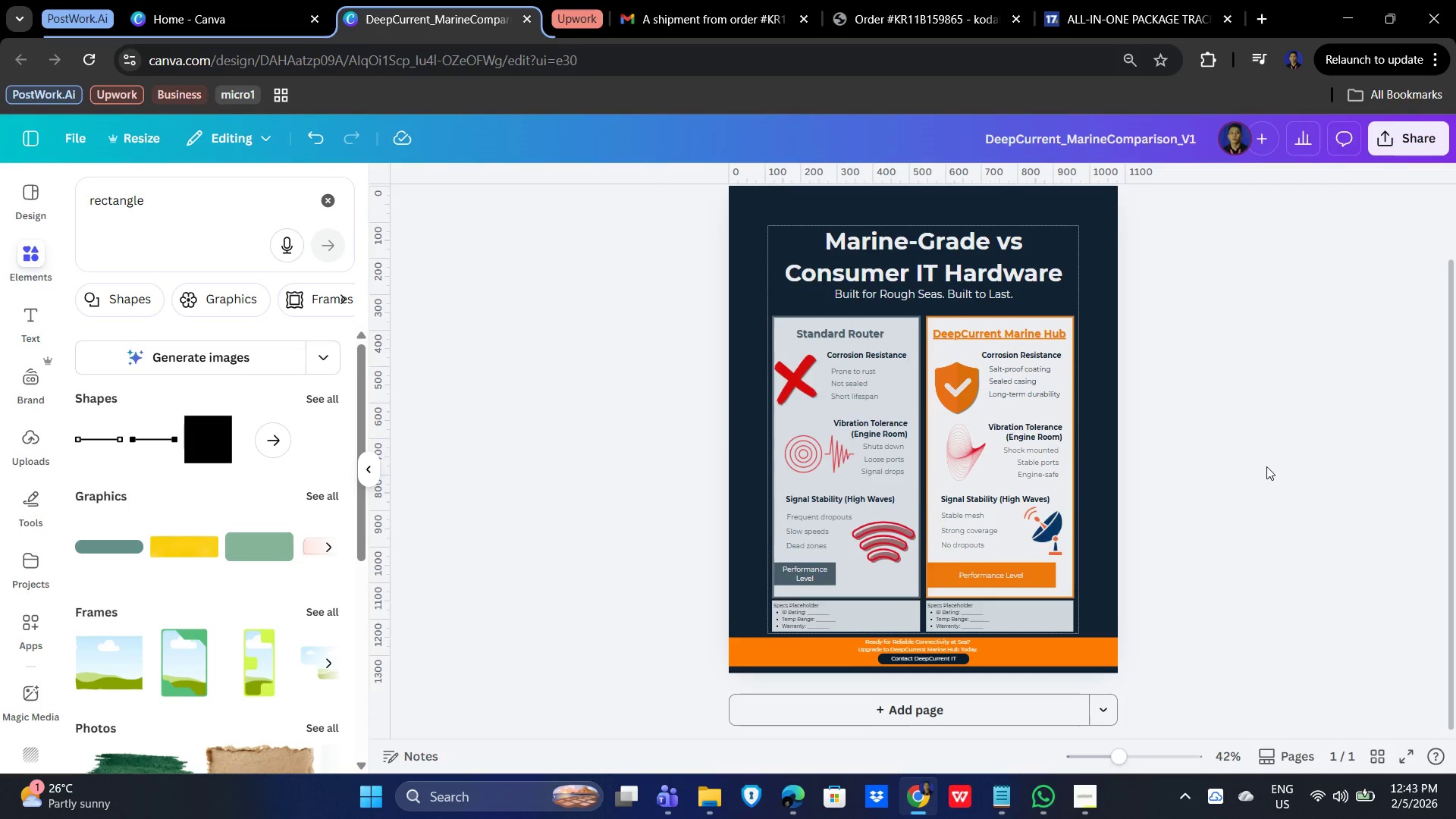 
scroll: coordinate [1266, 468], scroll_direction: up, amount: 1.0
 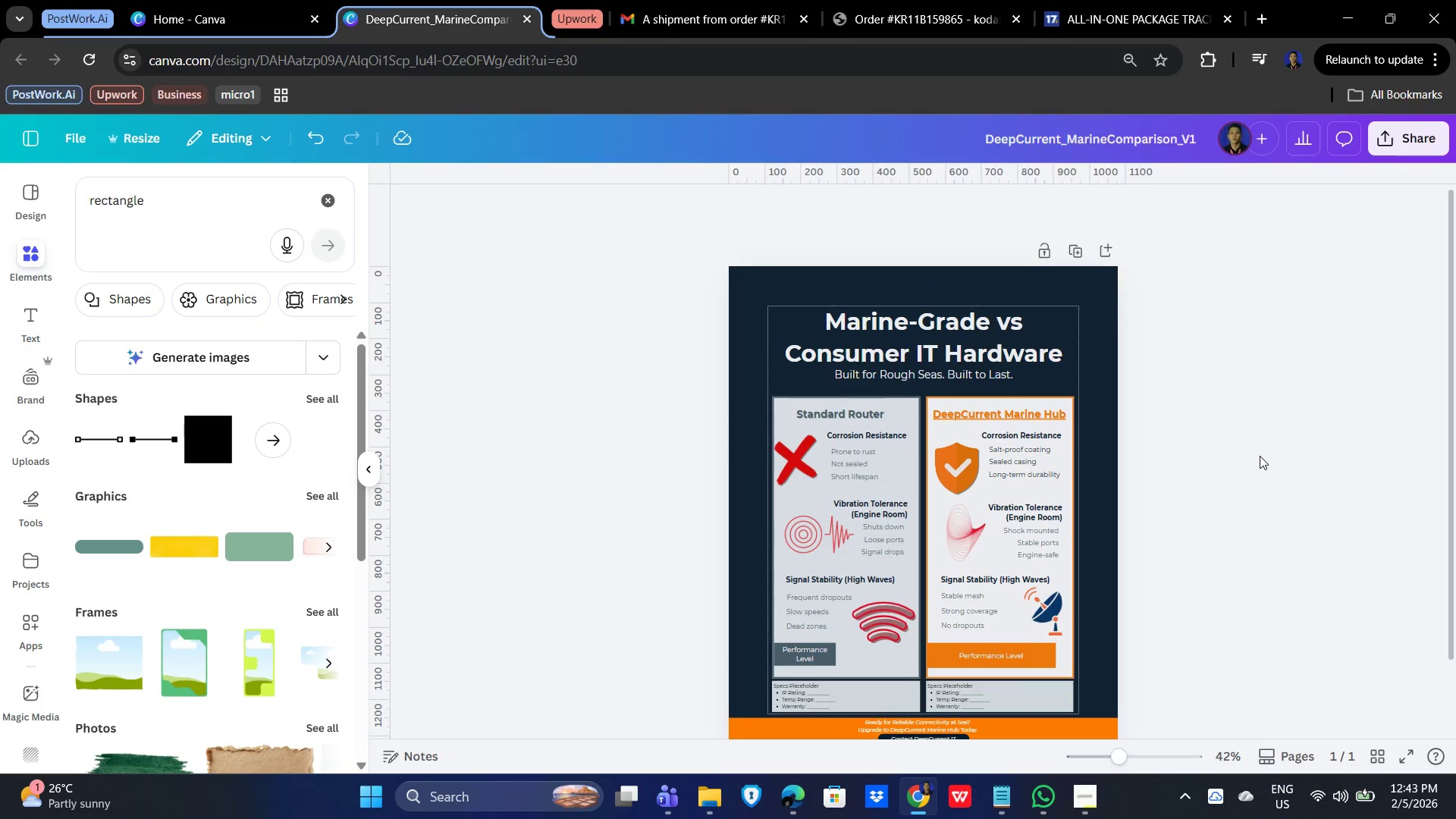 
scroll: coordinate [1260, 456], scroll_direction: down, amount: 1.0
 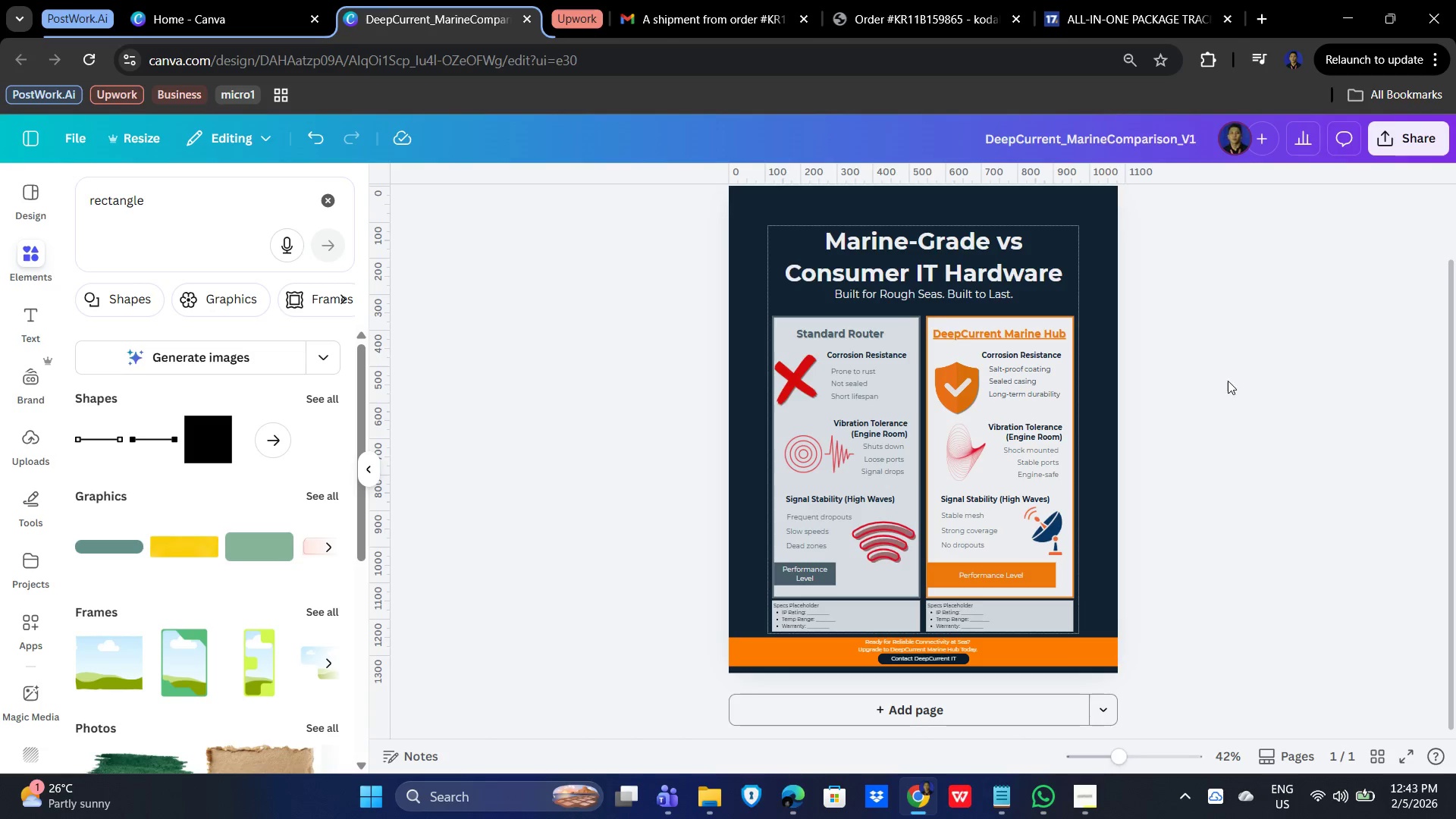 
left_click_drag(start_coordinate=[1216, 331], to_coordinate=[634, 627])
 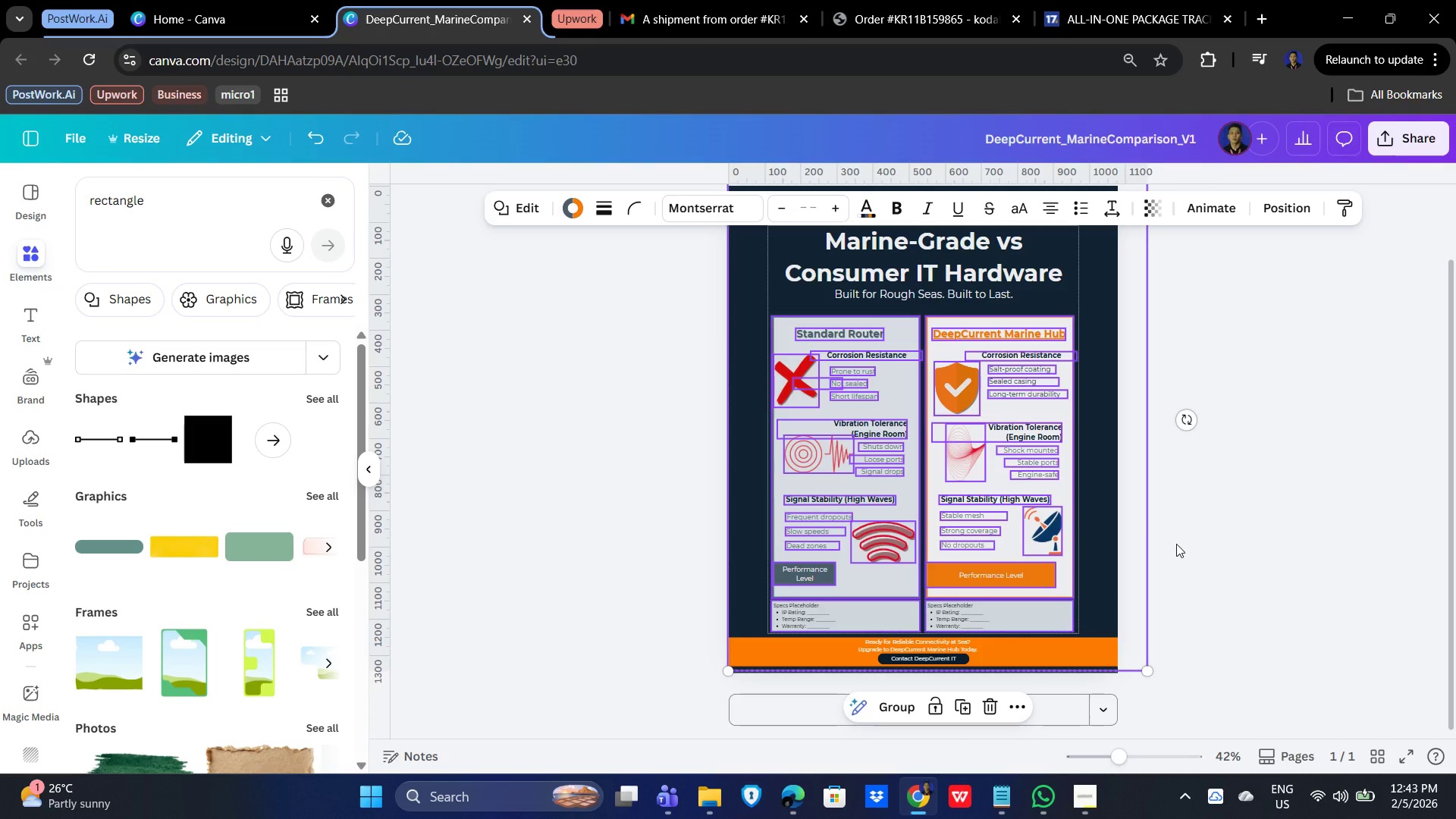 
hold_key(key=ShiftLeft, duration=1.5)
left_click([1126, 541])
 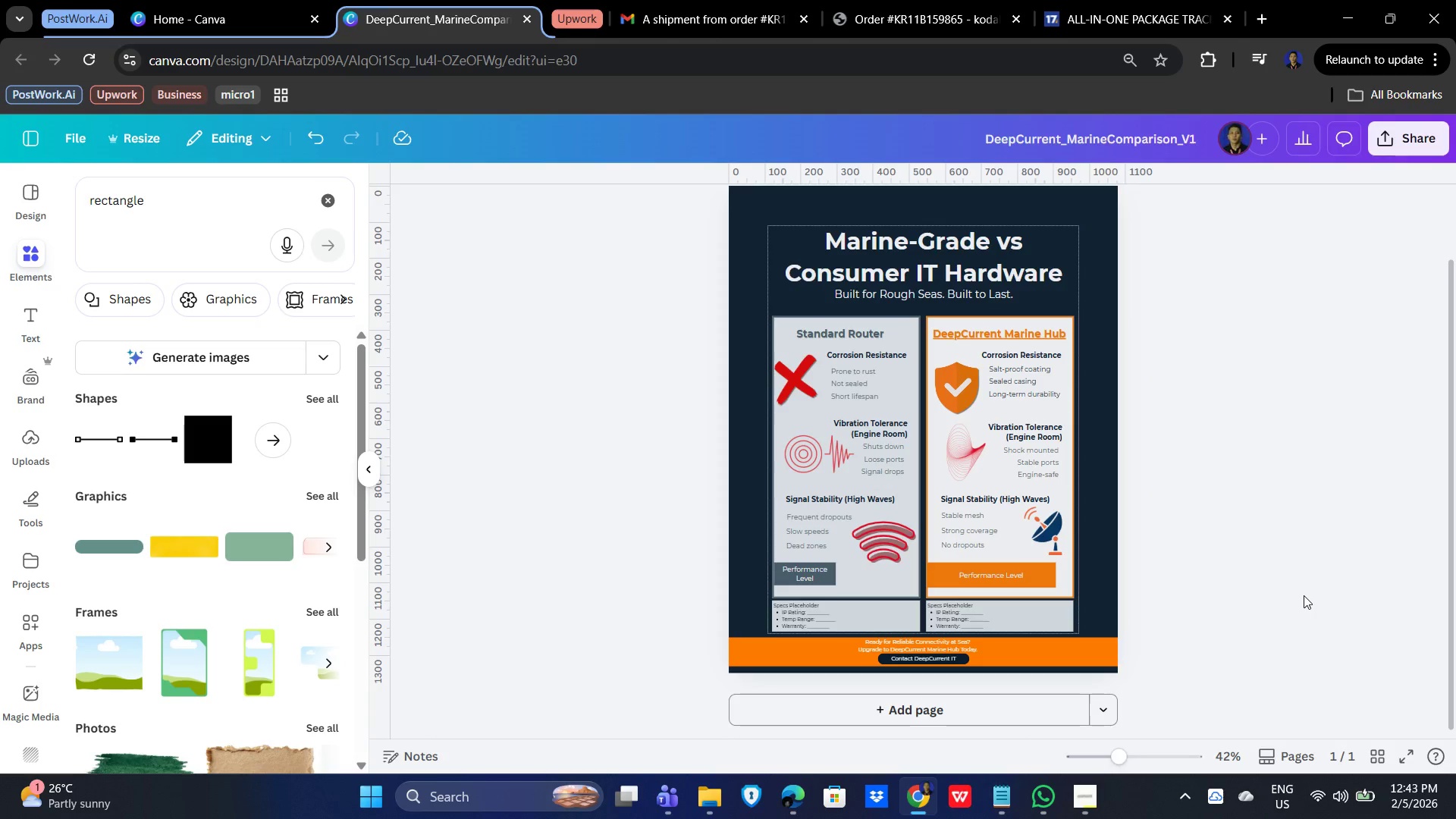 
left_click([1005, 408])
 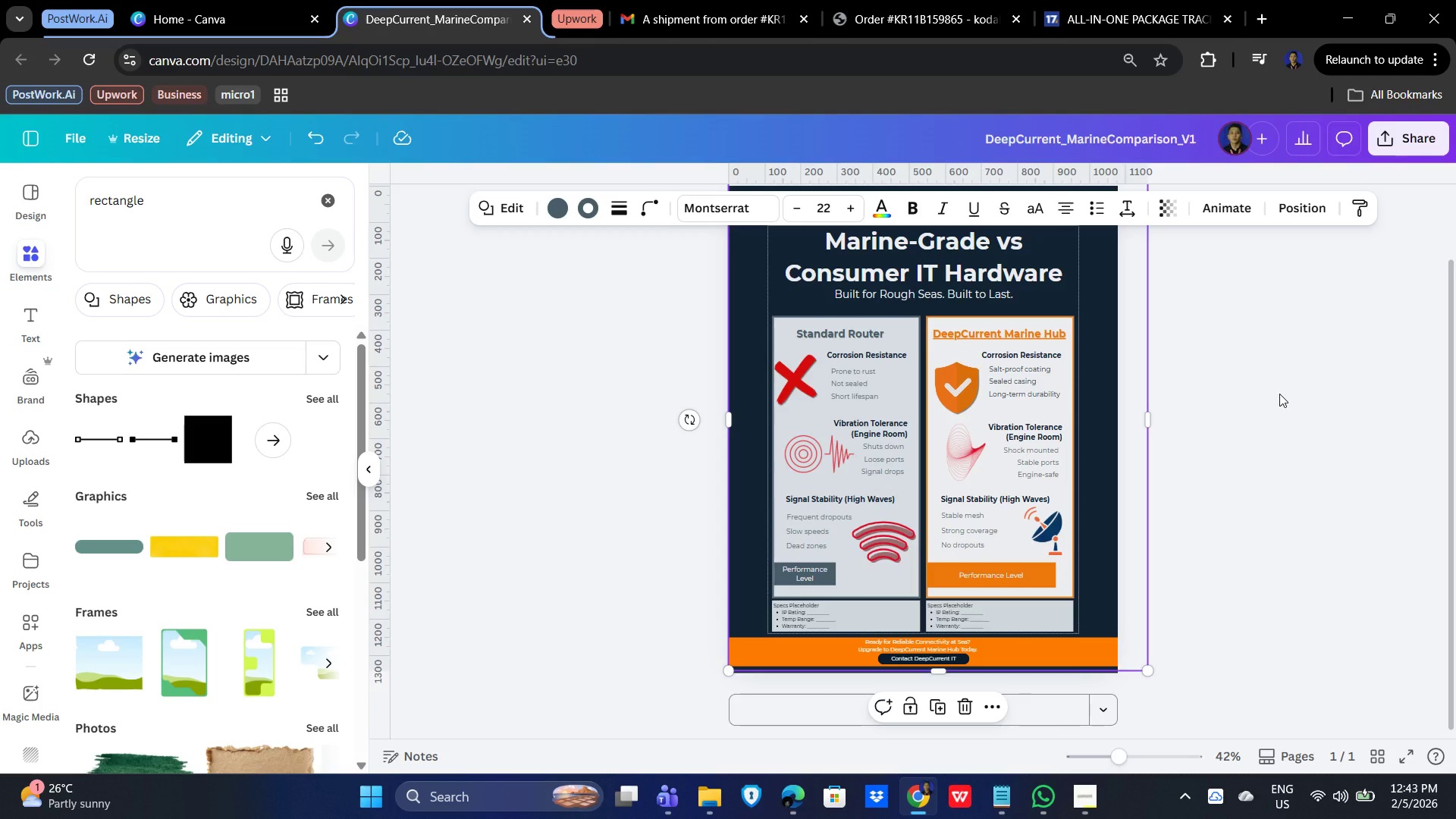 
key(ArrowUp)
 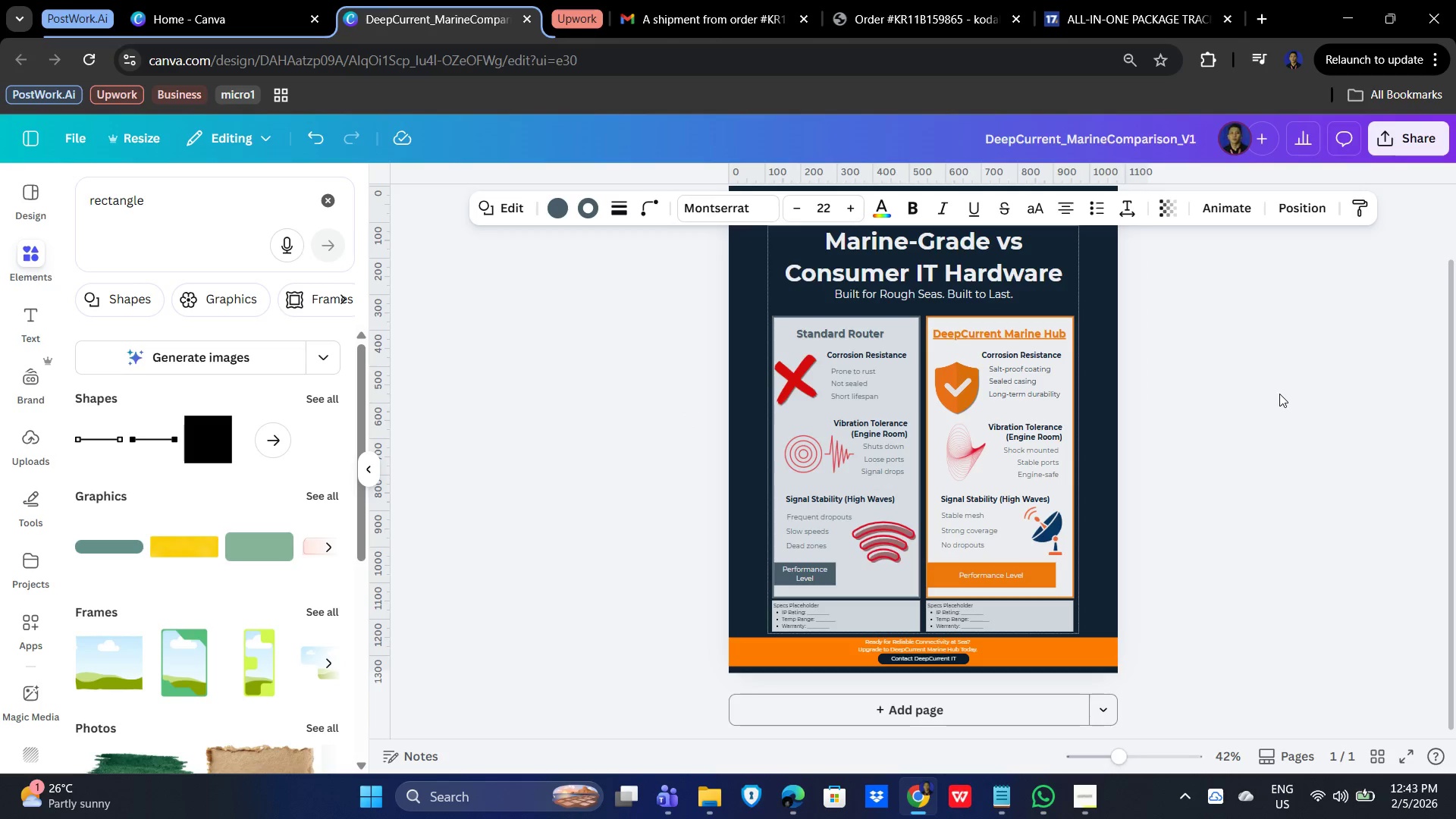 
key(ArrowUp)
 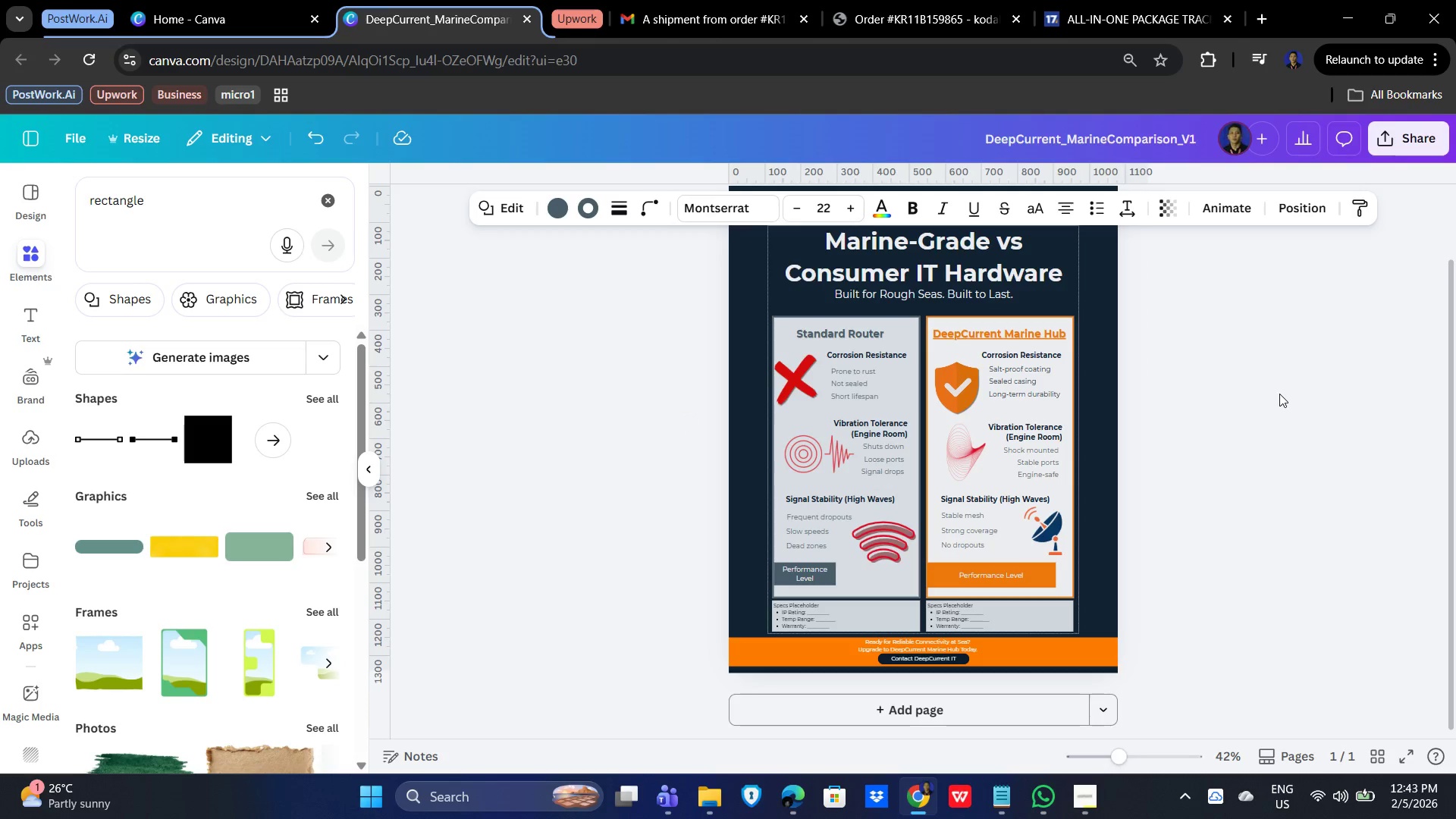 
key(ArrowUp)
 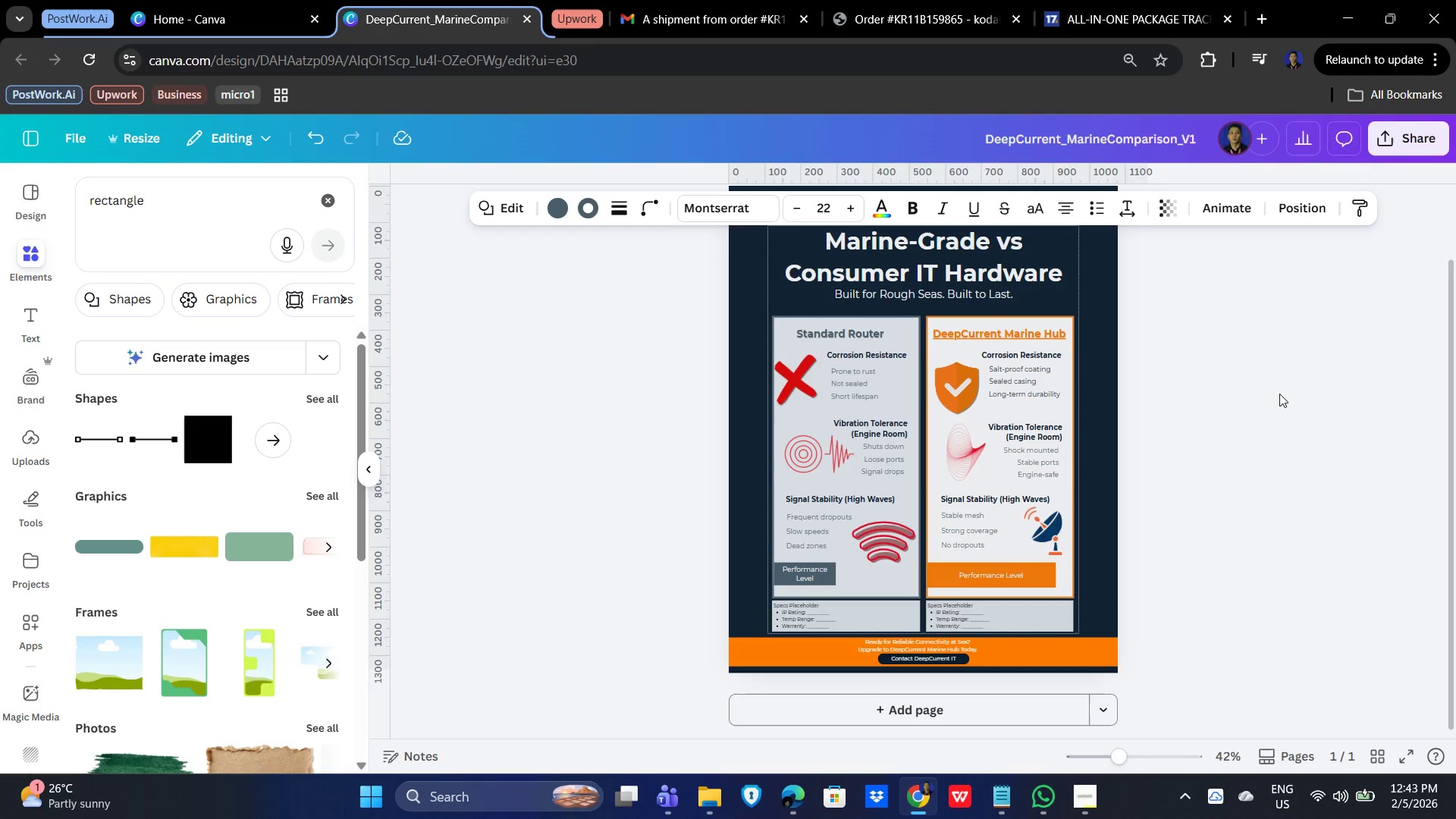 
key(ArrowUp)
 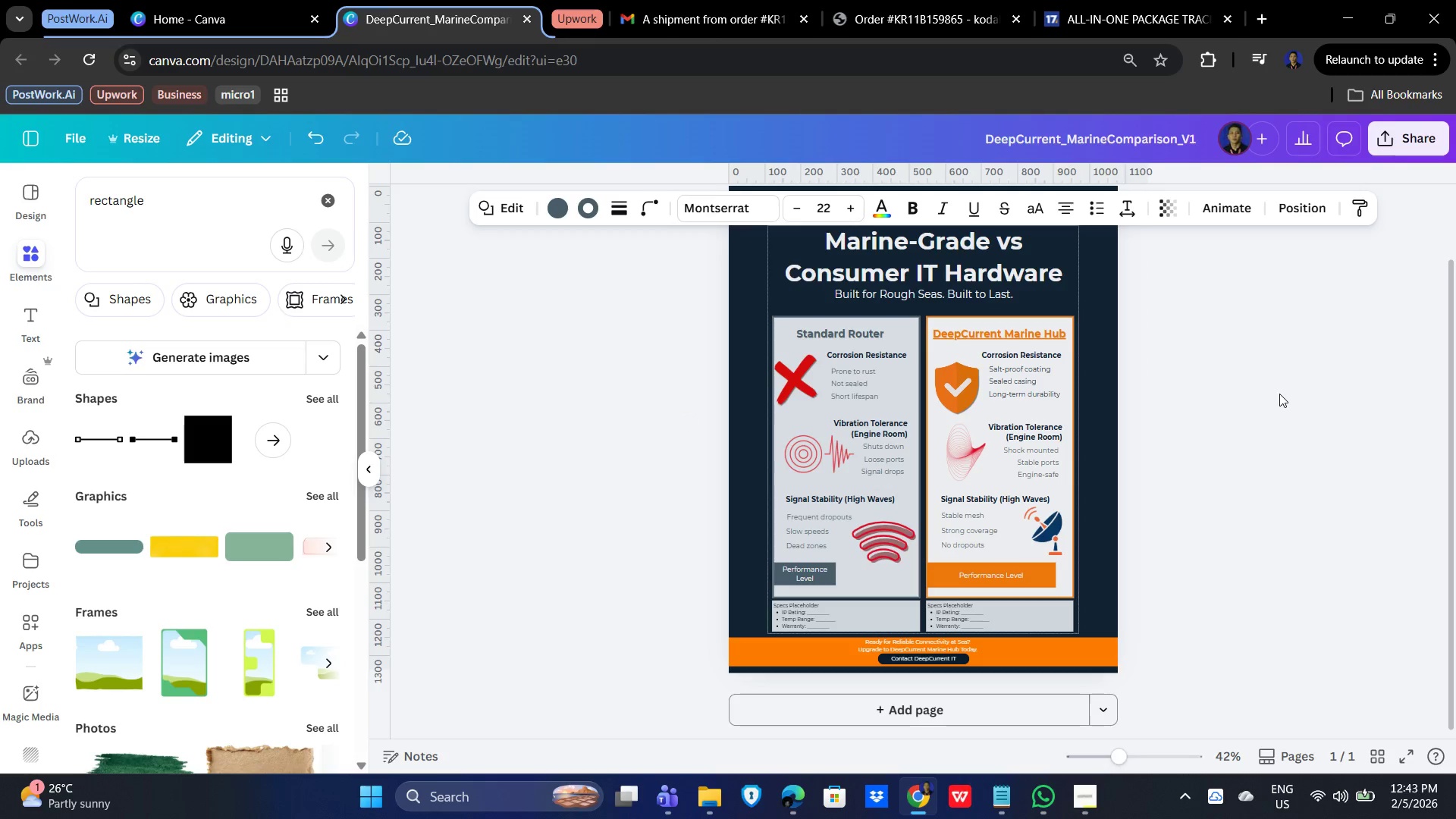 
key(ArrowUp)
 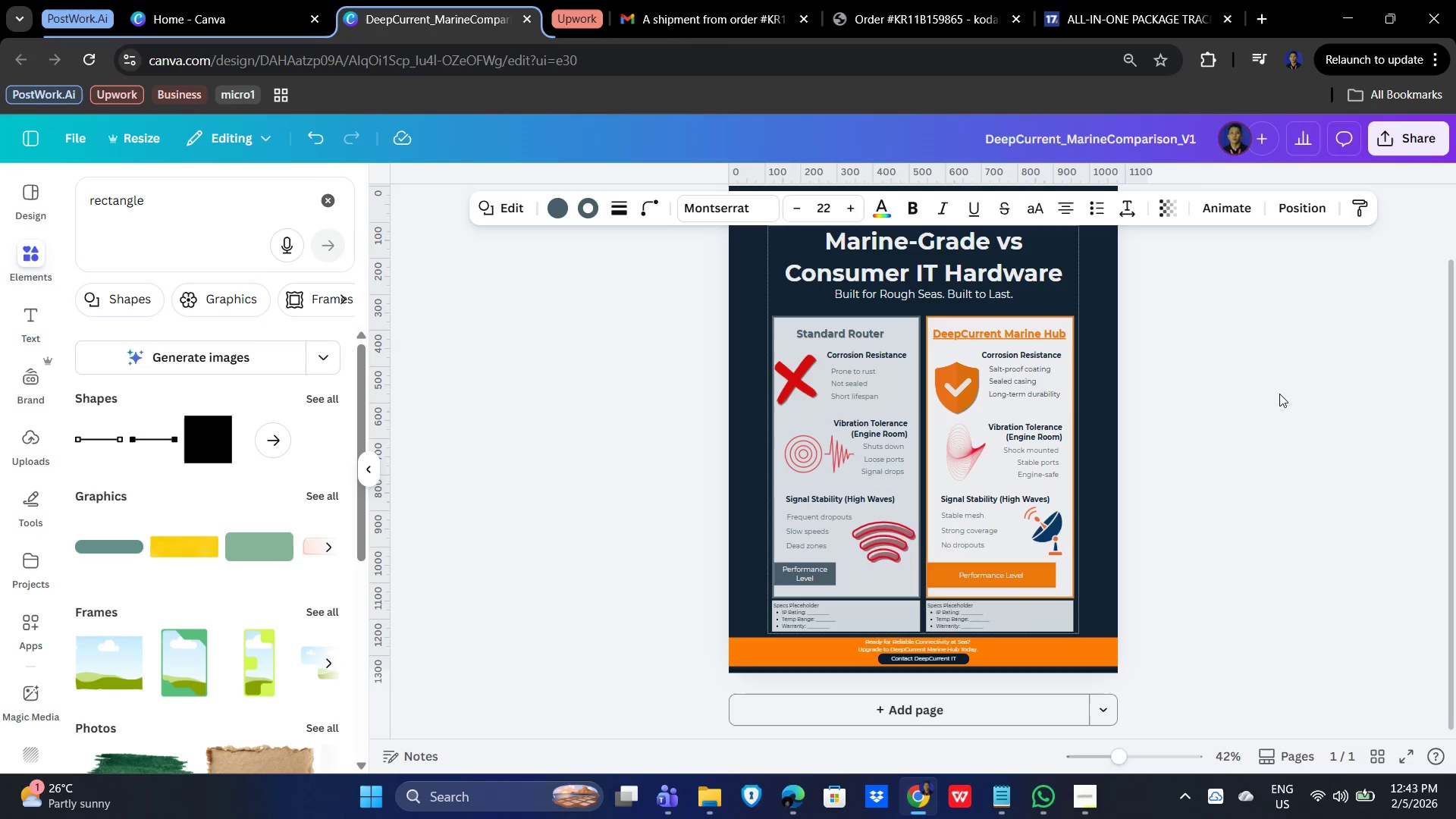 
key(ArrowUp)
 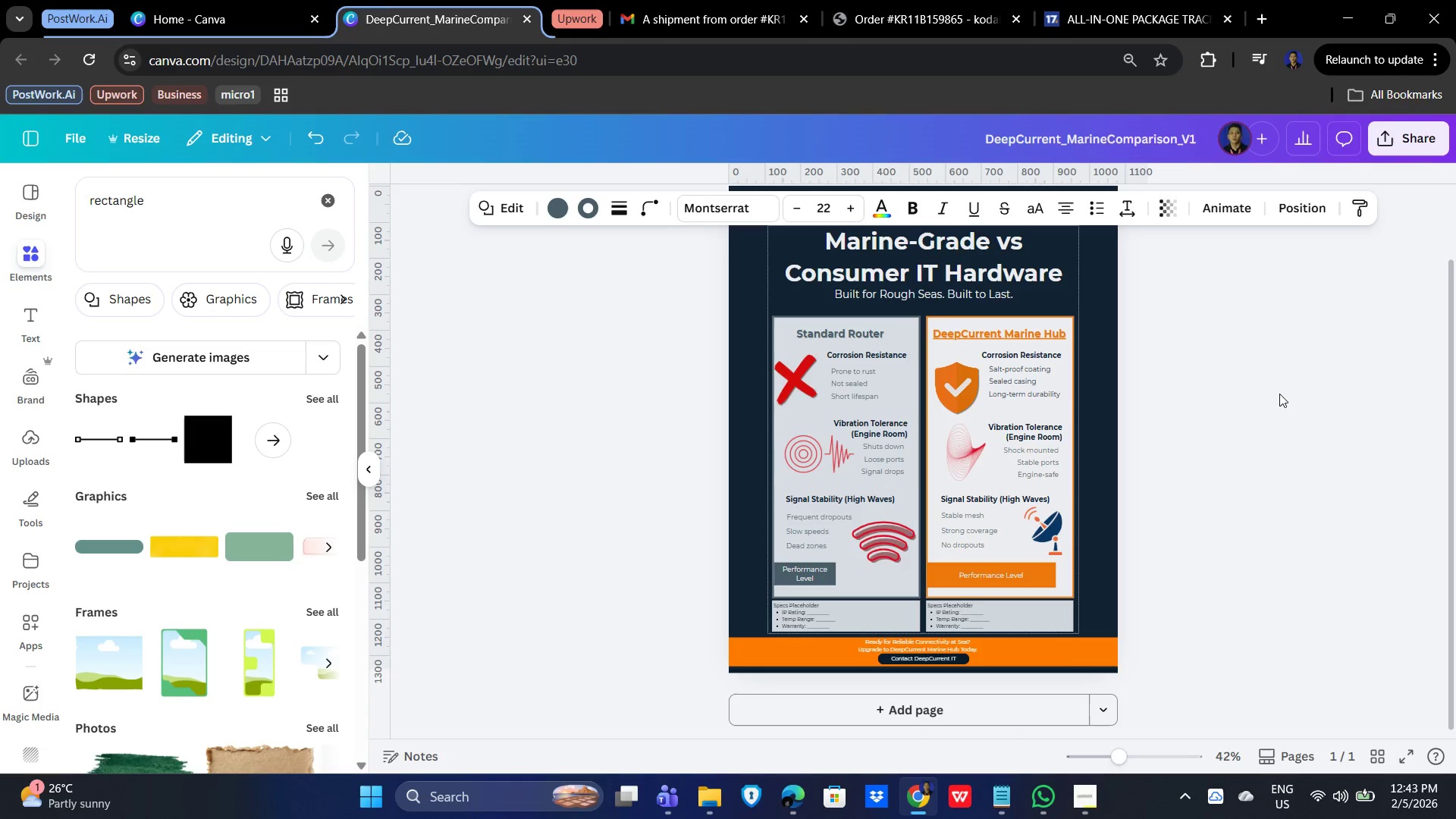 
key(ArrowUp)
 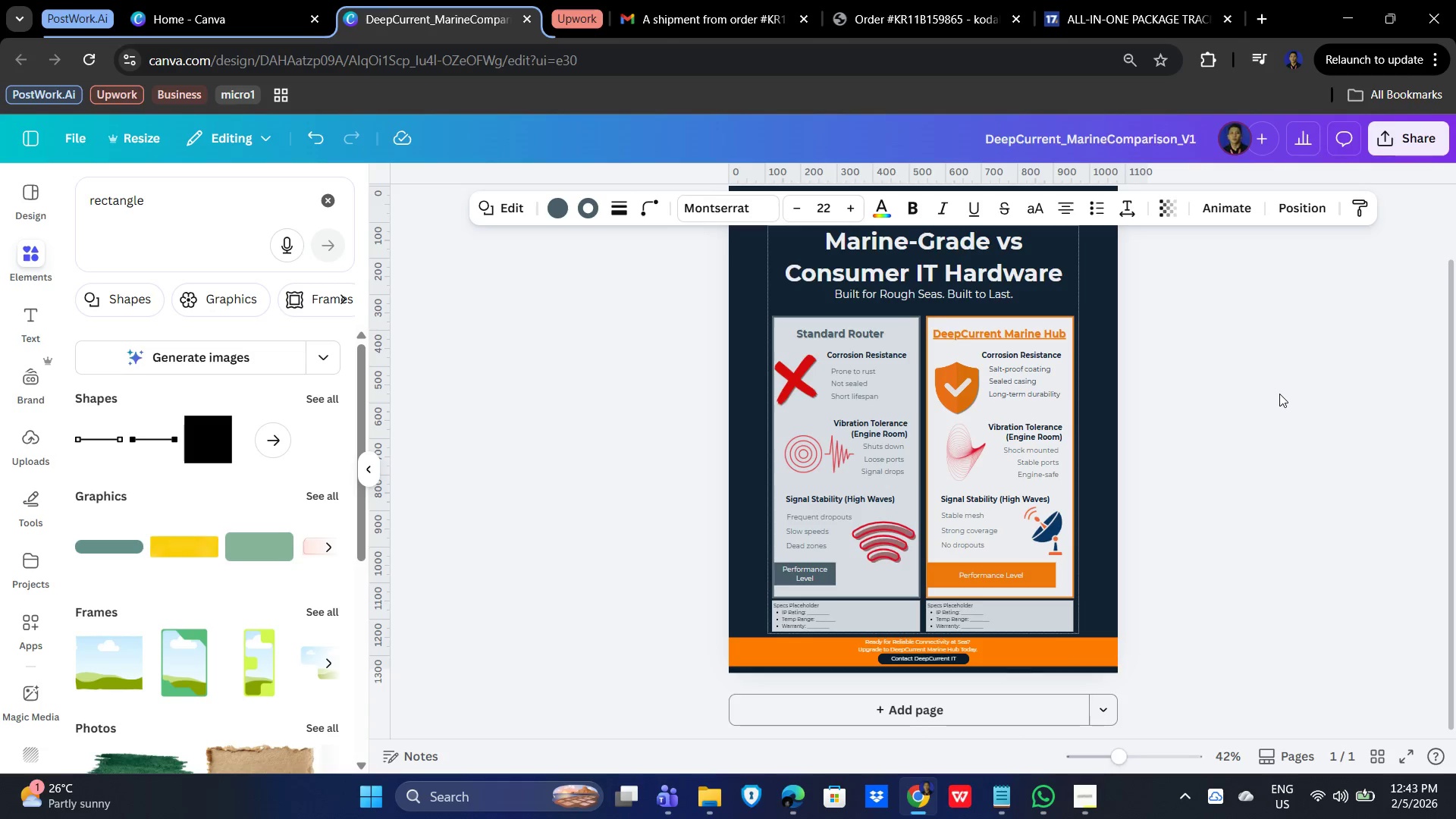 
key(ArrowUp)
 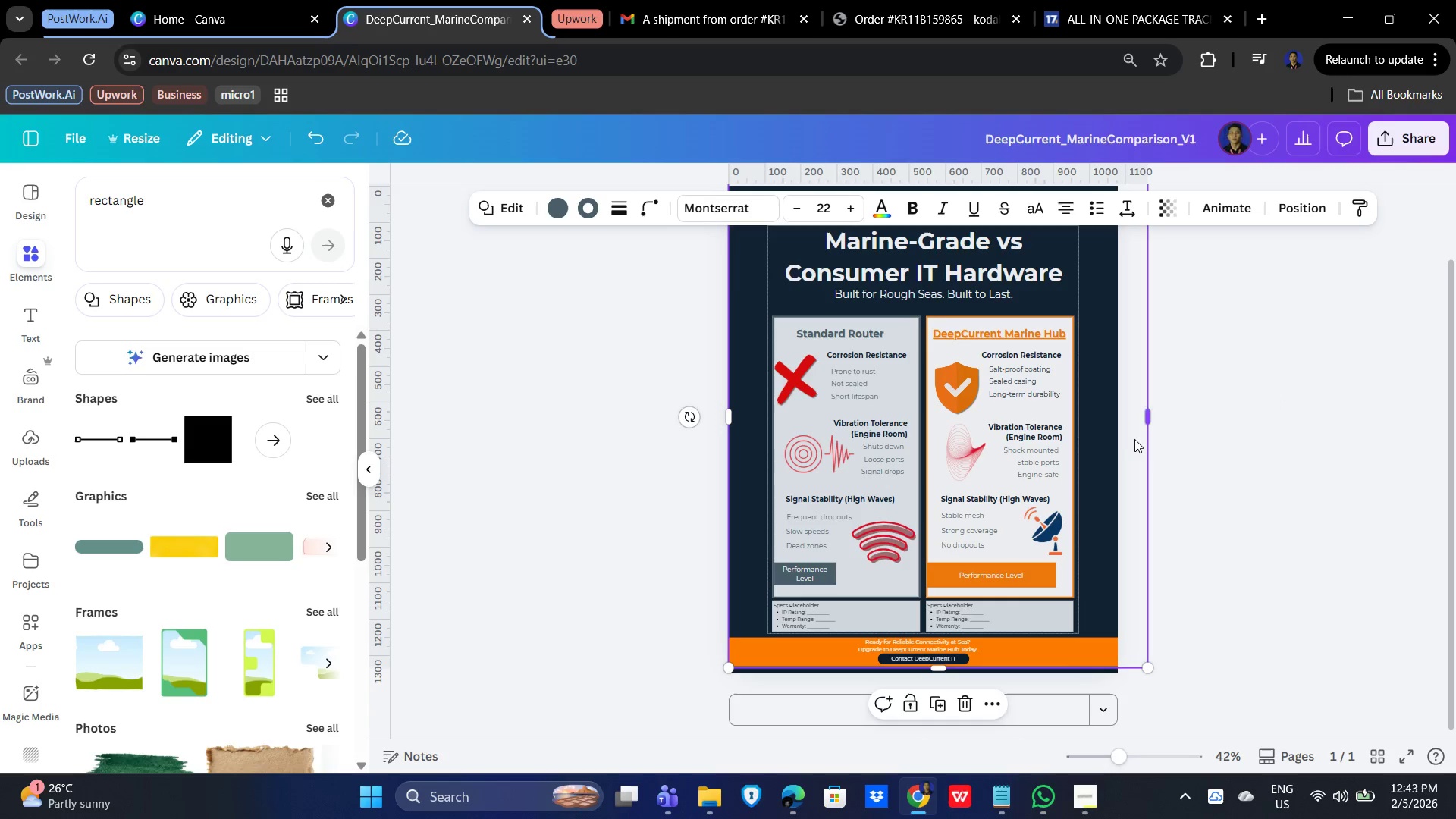 
left_click([1099, 445])
 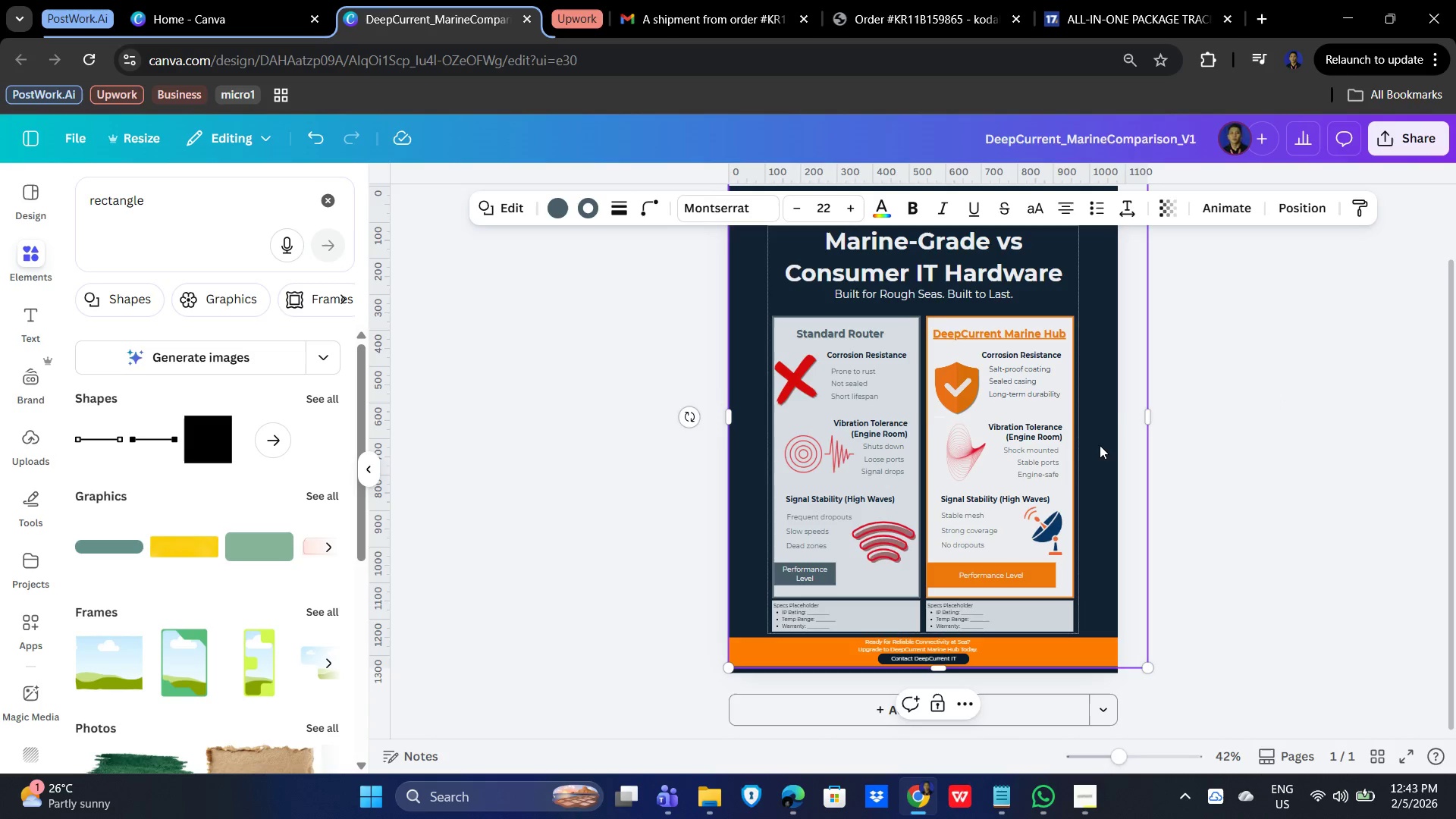 
left_click_drag(start_coordinate=[1100, 445], to_coordinate=[1098, 453])
 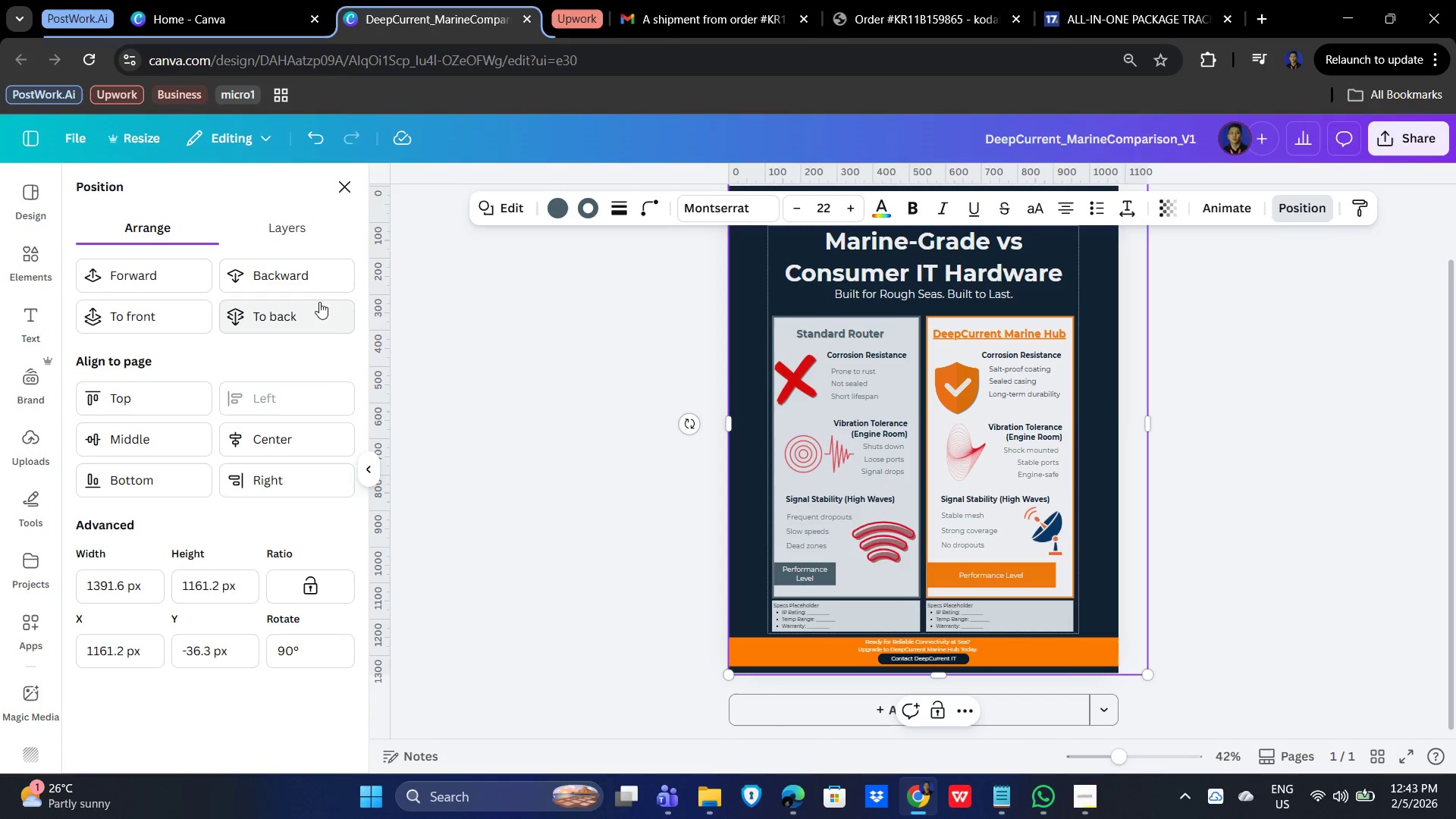 
double_click([303, 269])
 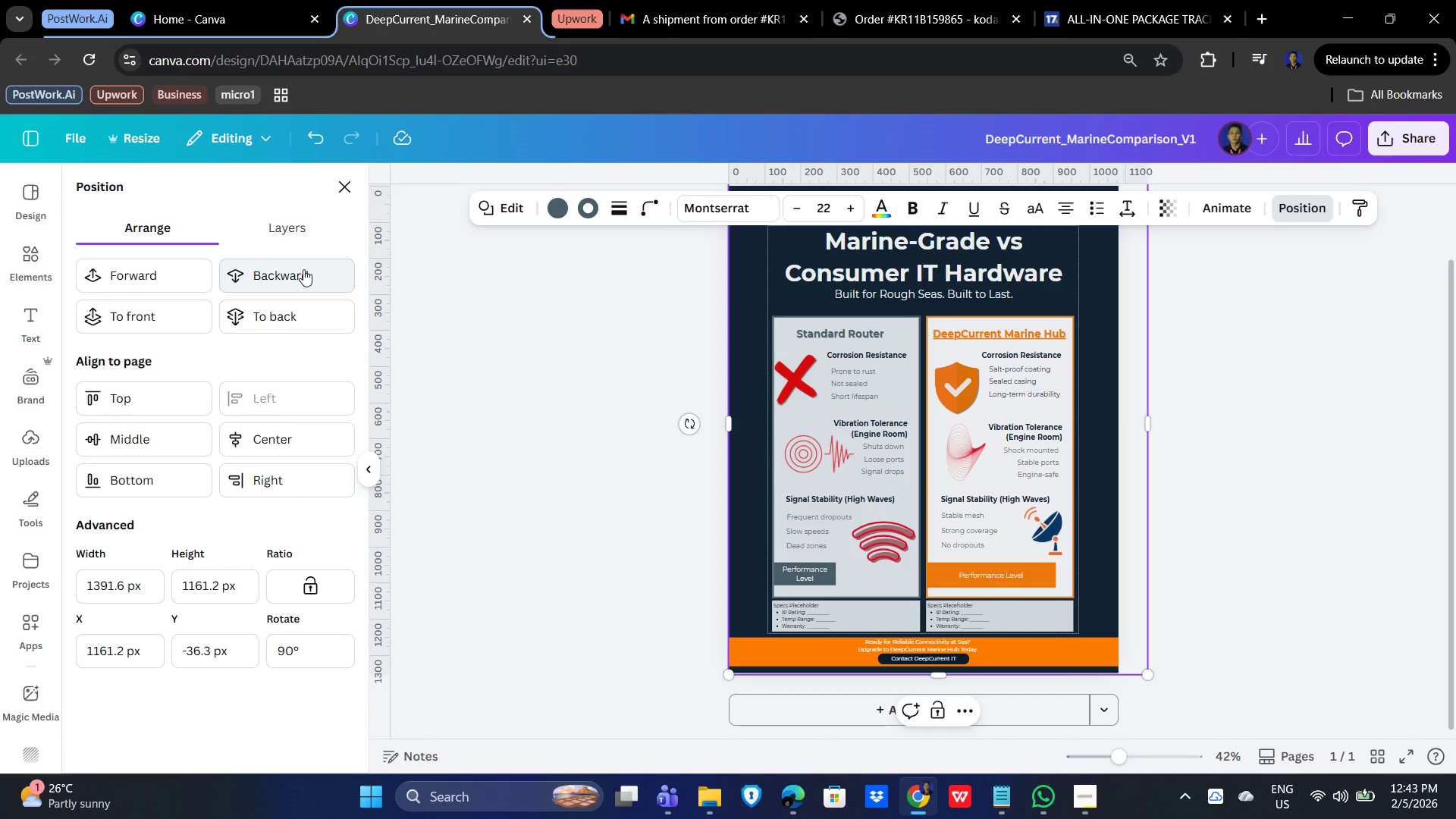 
triple_click([303, 269])
 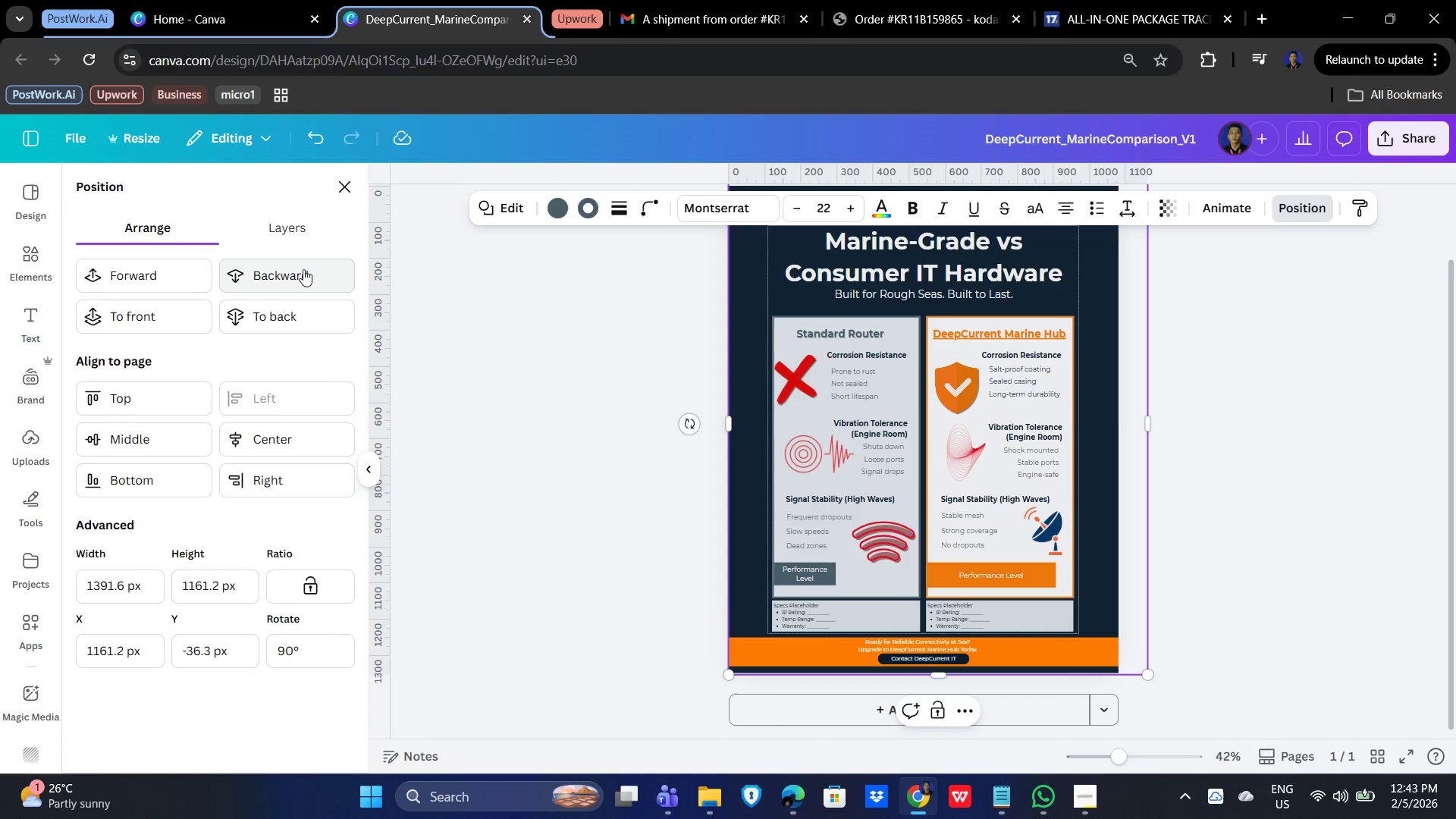 
triple_click([303, 269])
 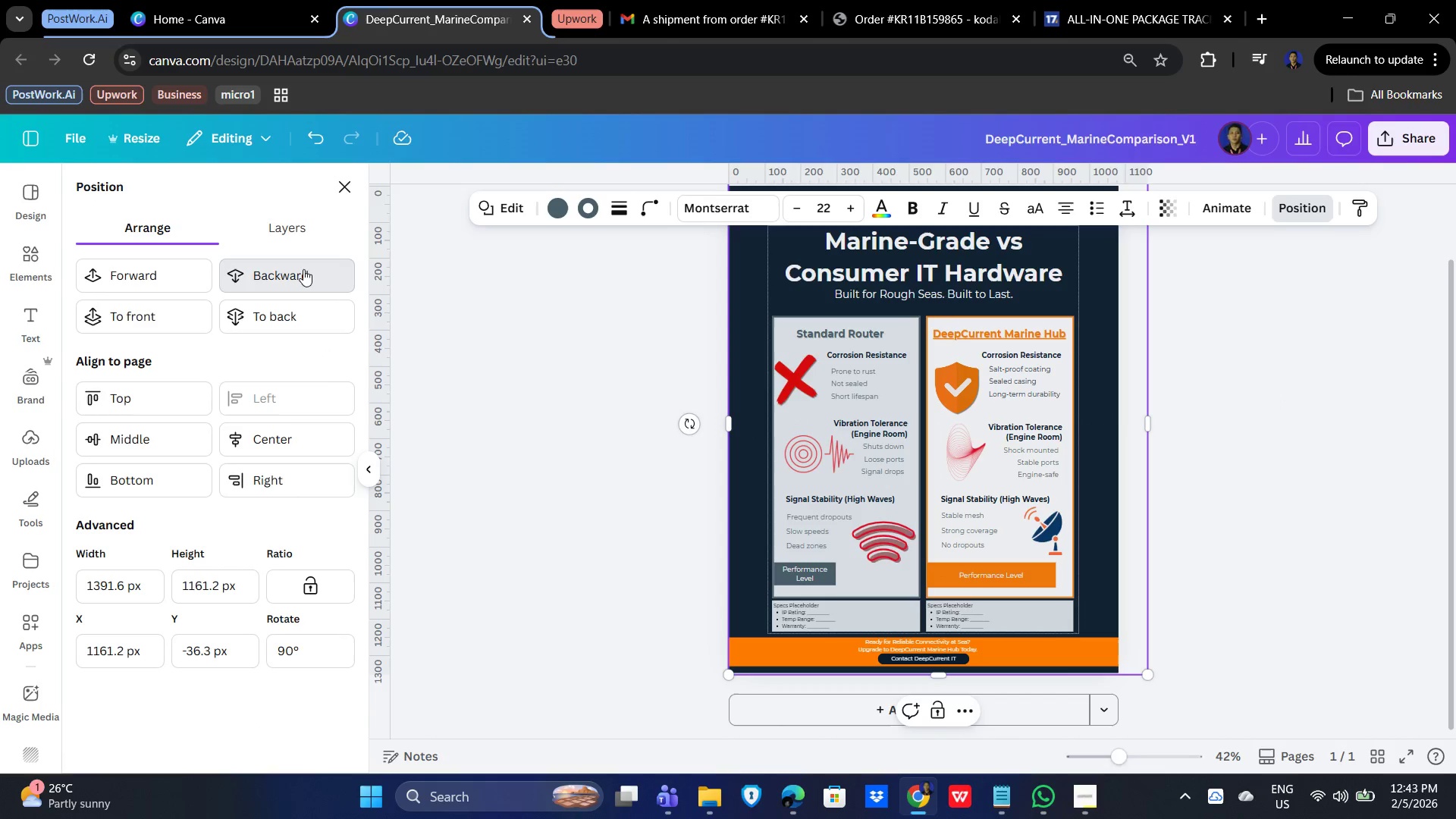 
triple_click([303, 269])
 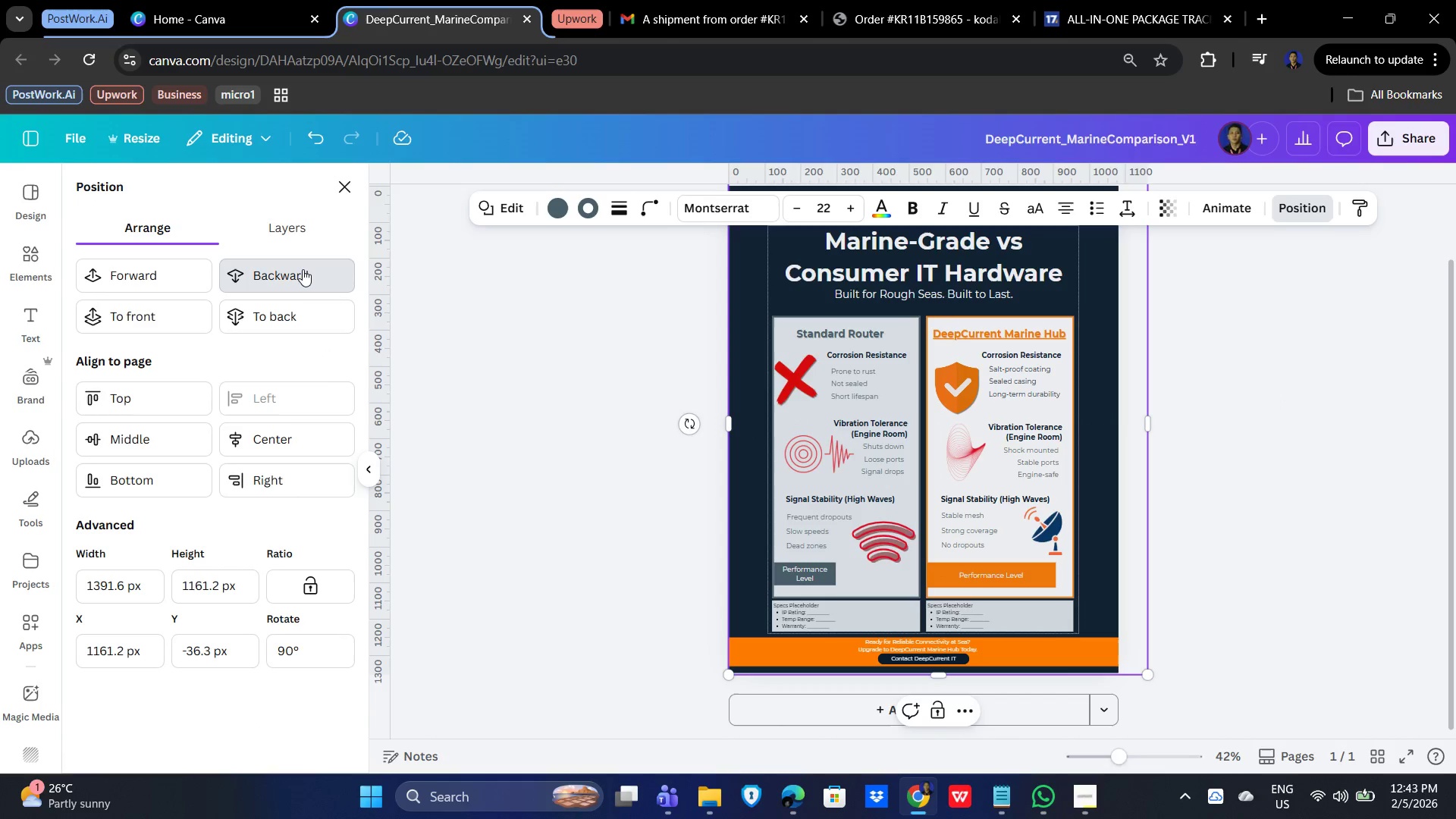 
triple_click([303, 269])
 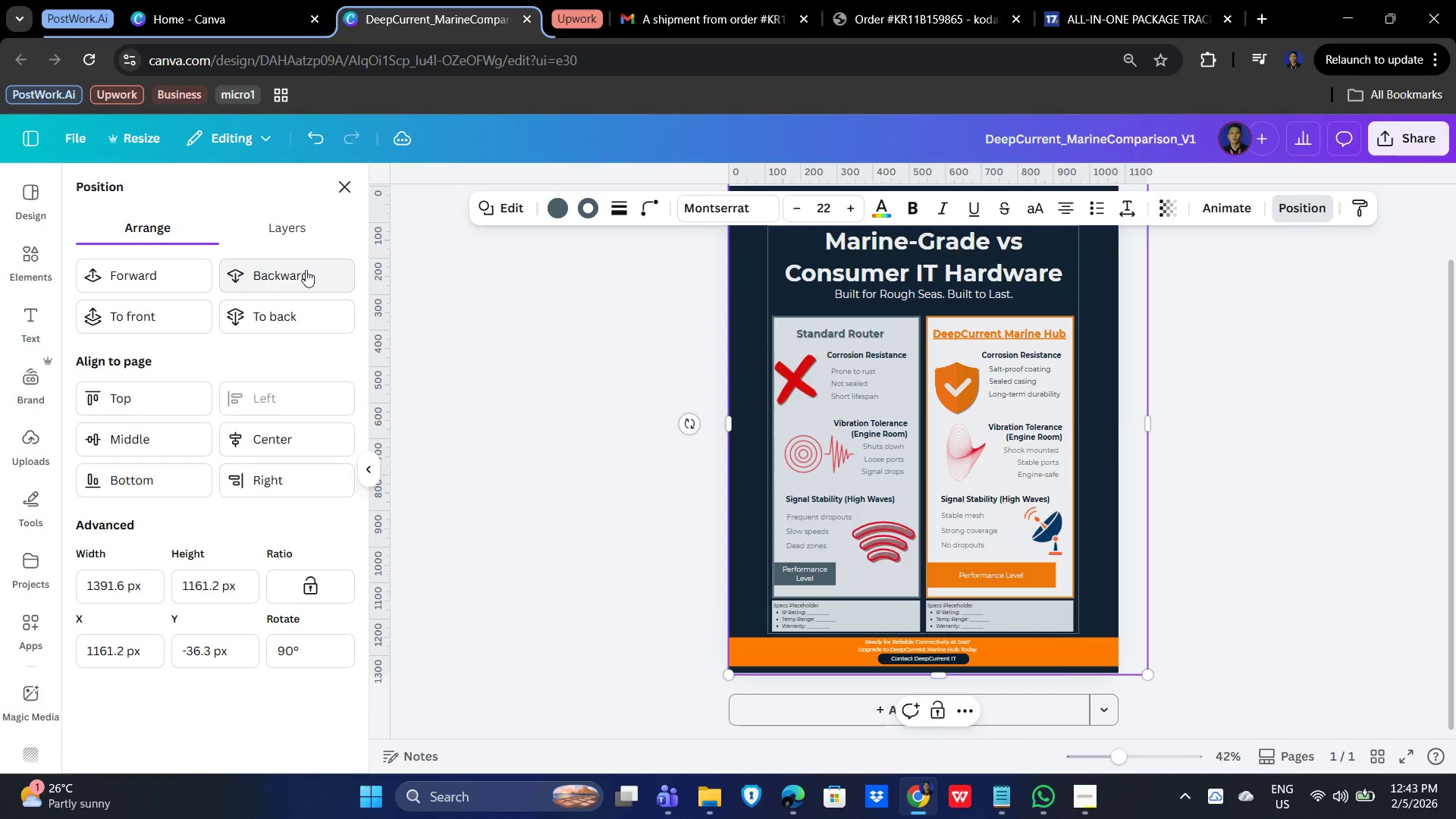 
left_click([306, 270])
 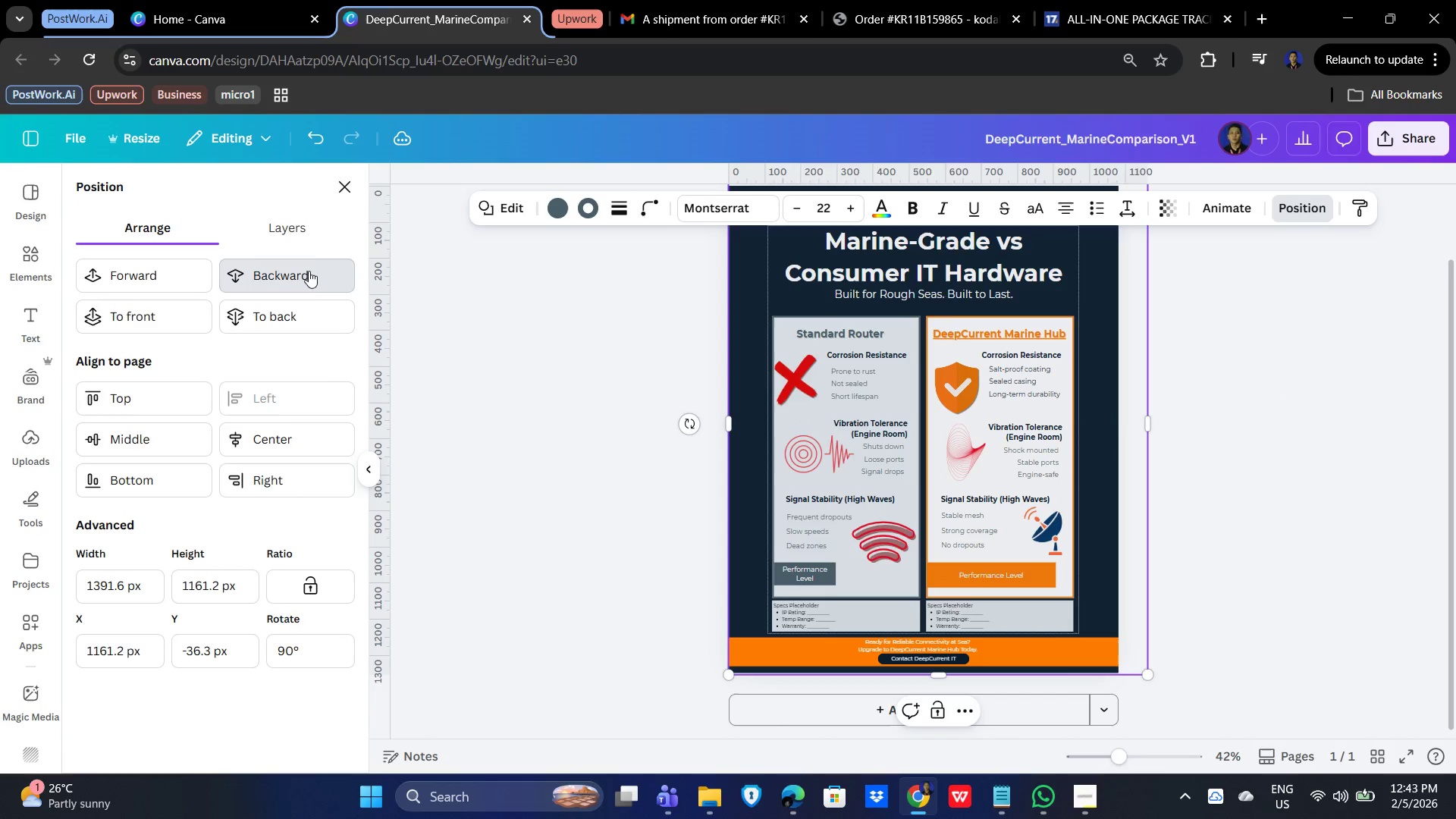 
triple_click([311, 274])
 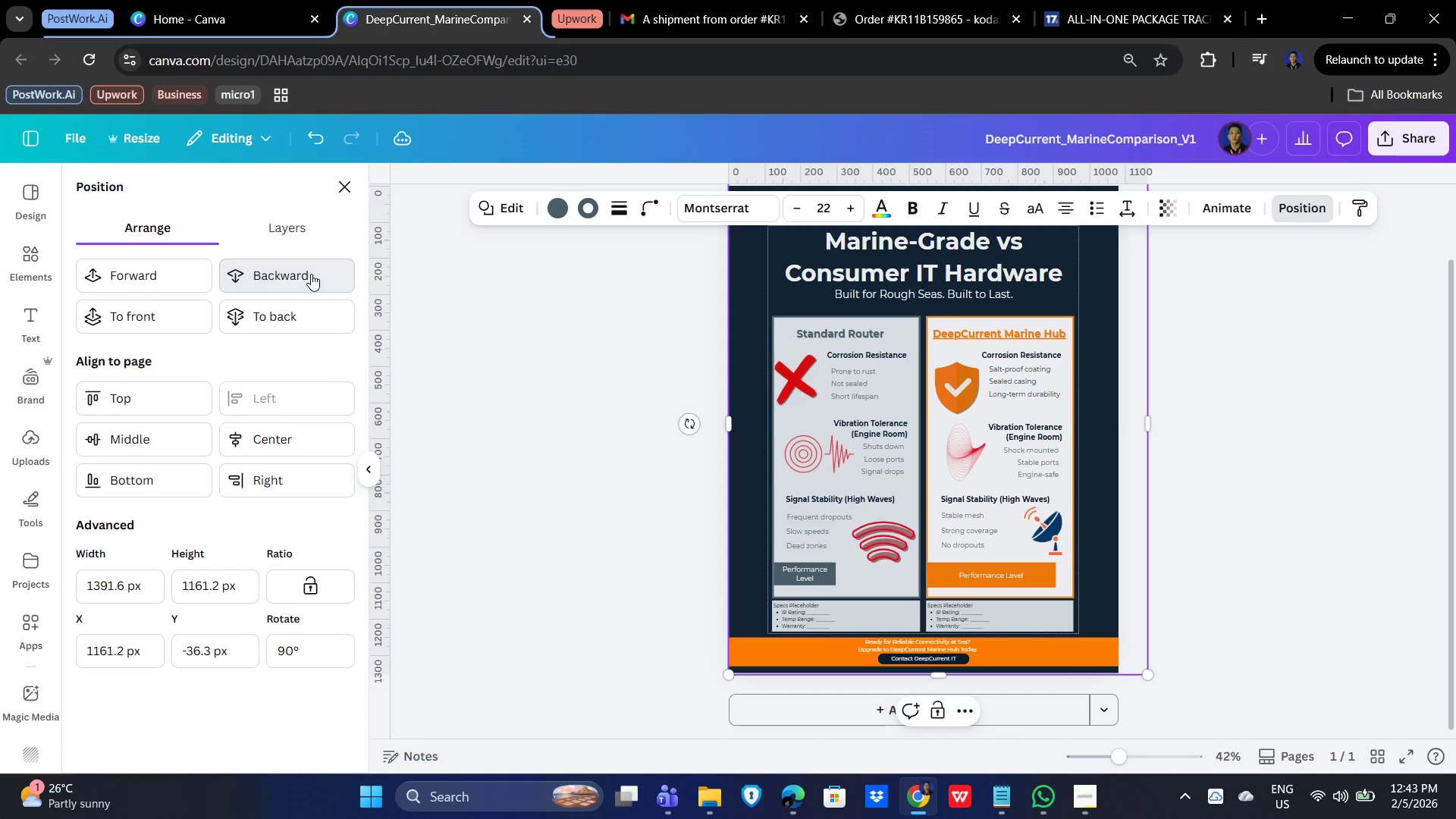 
triple_click([311, 274])
 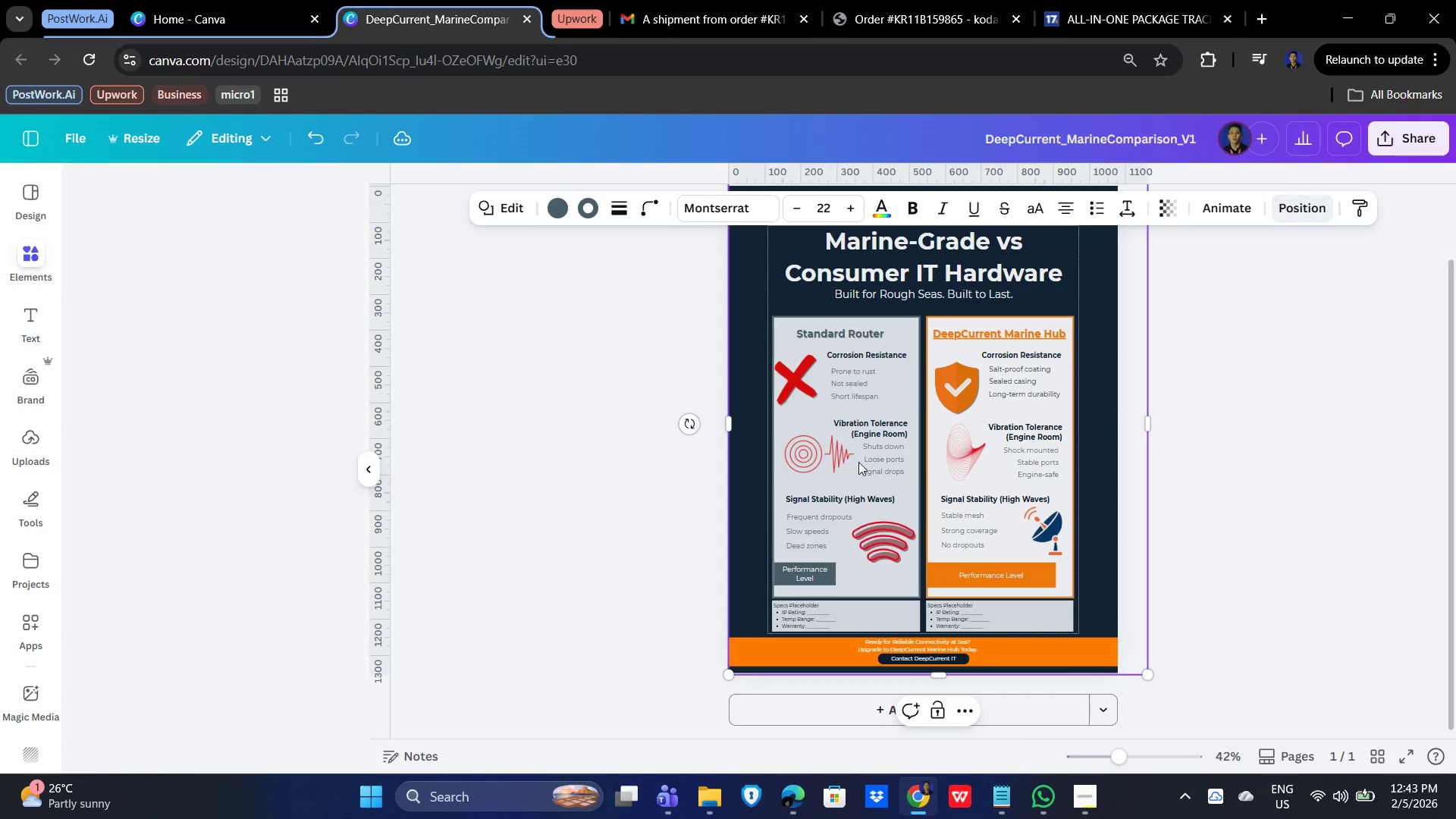 
triple_click([1216, 482])
 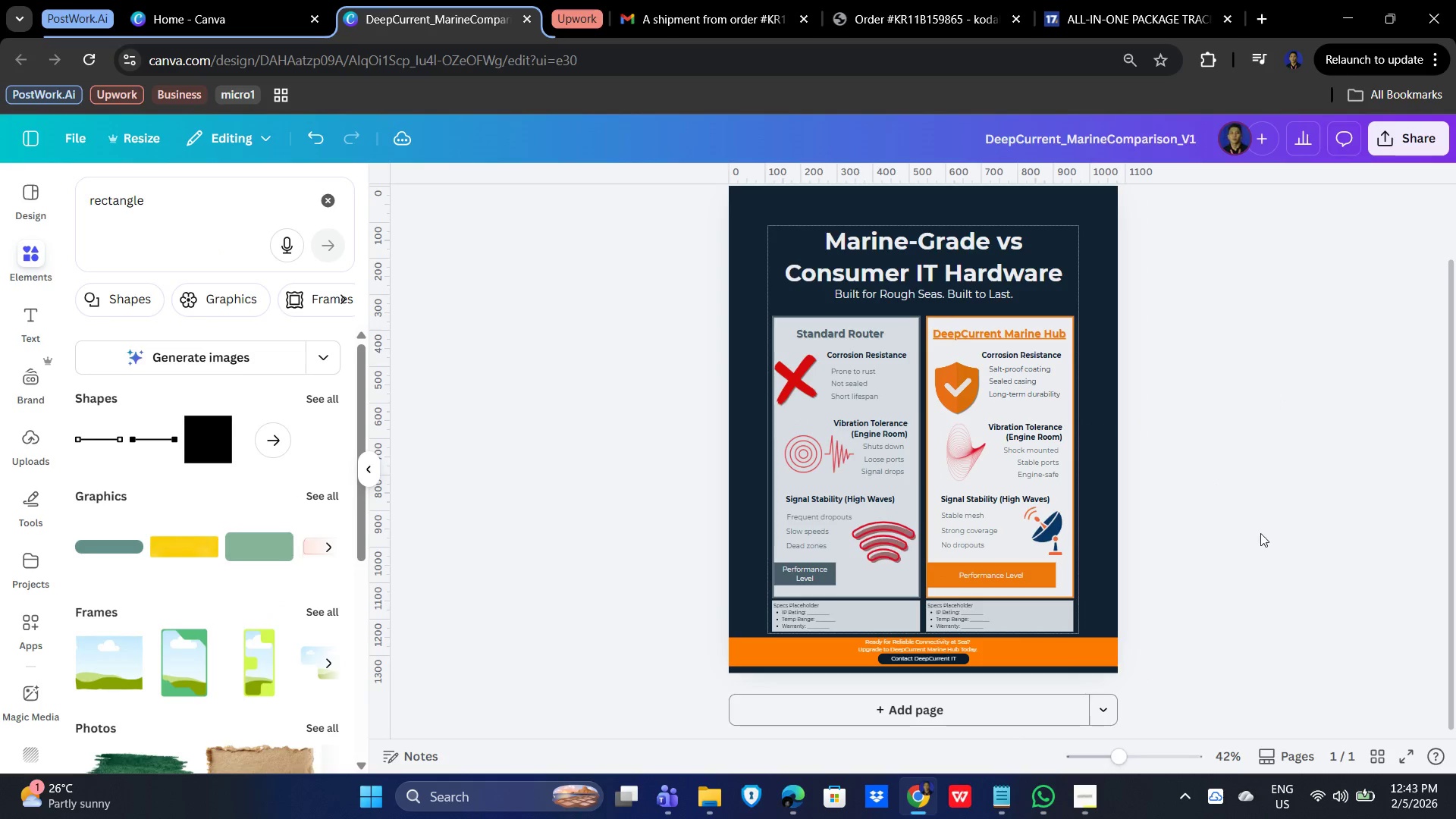 
left_click([1263, 529])
 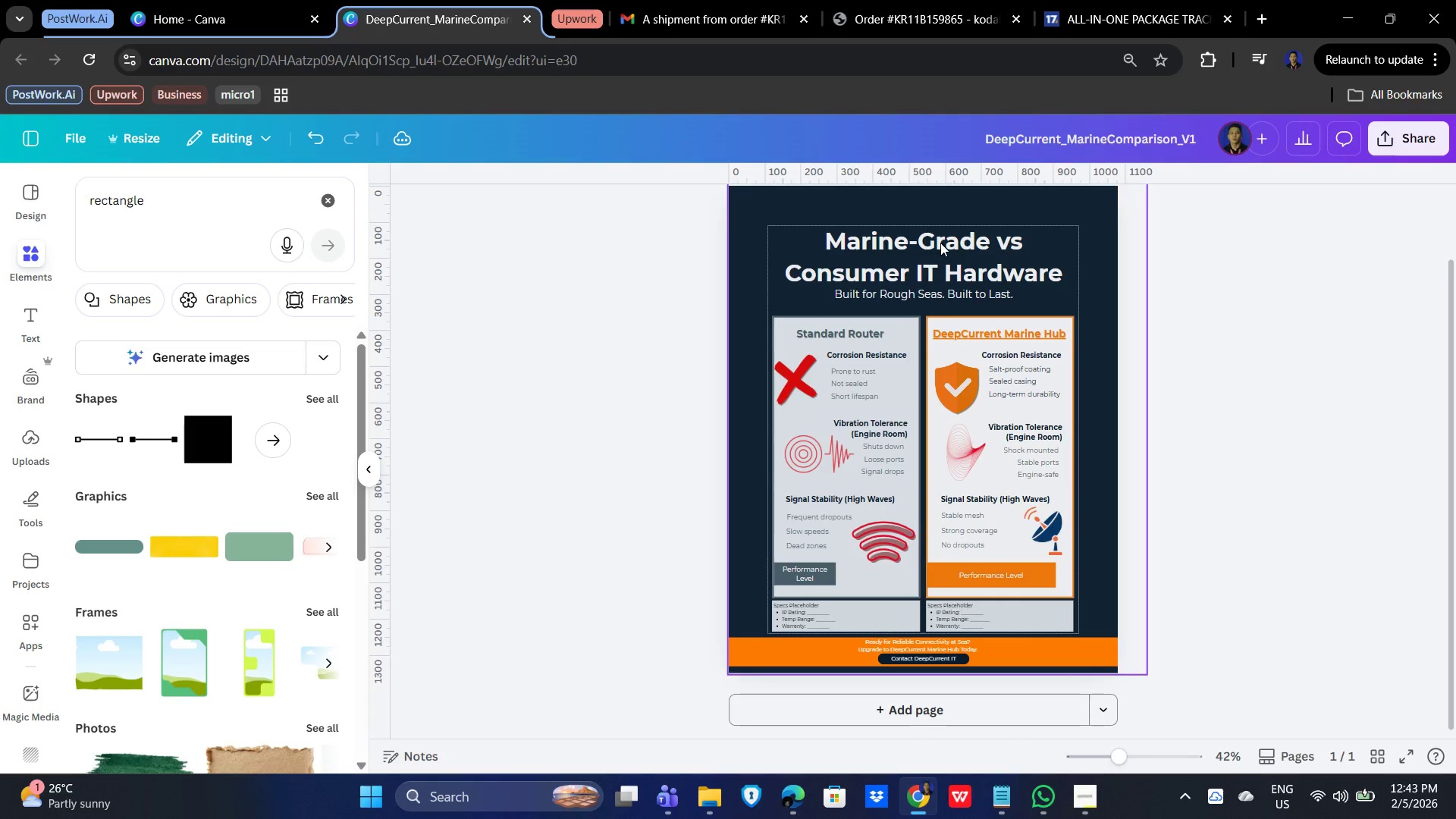 
hold_key(key=ShiftLeft, duration=0.89)
left_click([937, 251])
 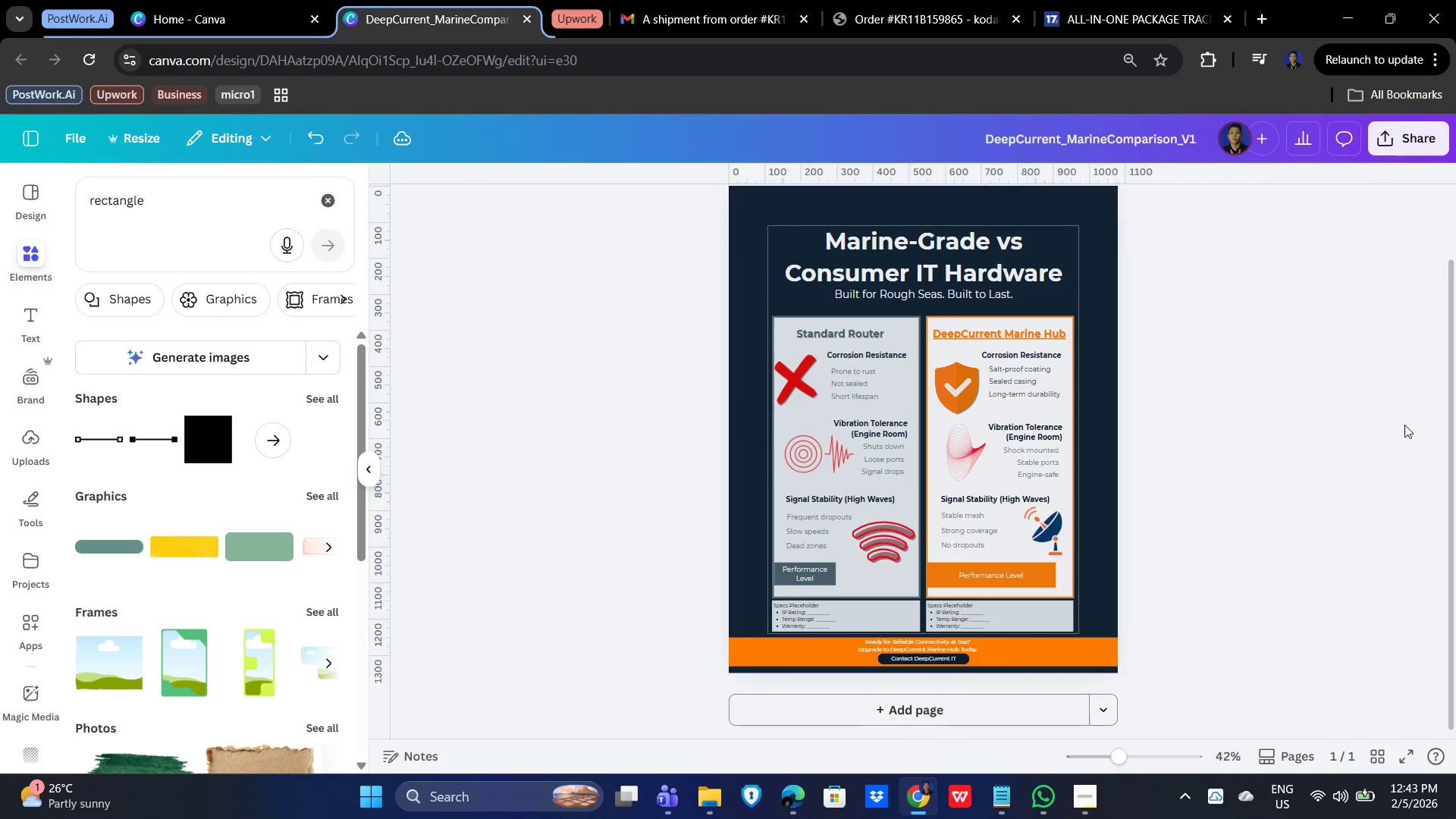 
hold_key(key=ControlLeft, duration=1.5)
scroll: coordinate [1228, 516], scroll_direction: down, amount: 2.0
 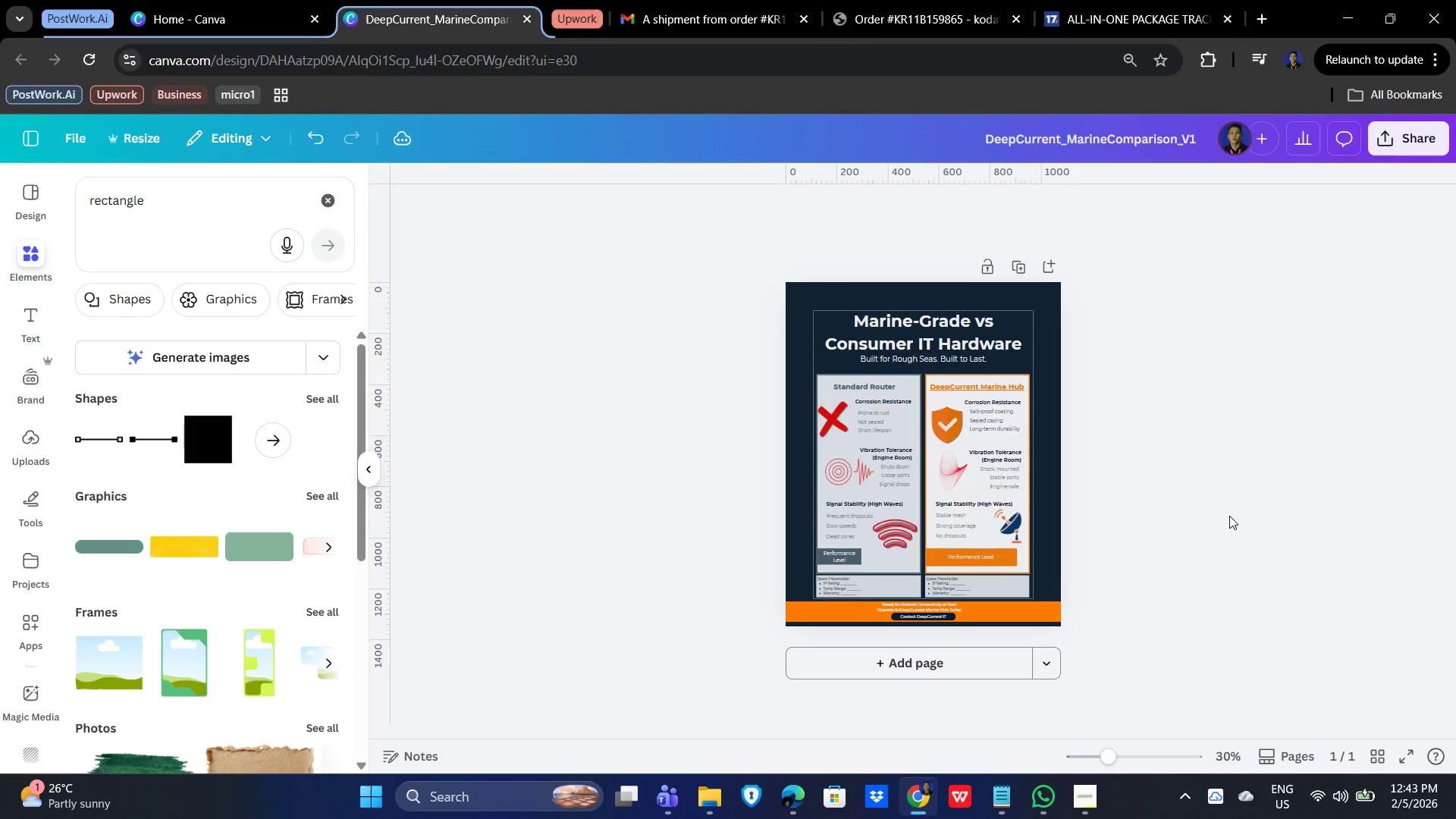 
scroll: coordinate [1232, 516], scroll_direction: up, amount: 3.0
 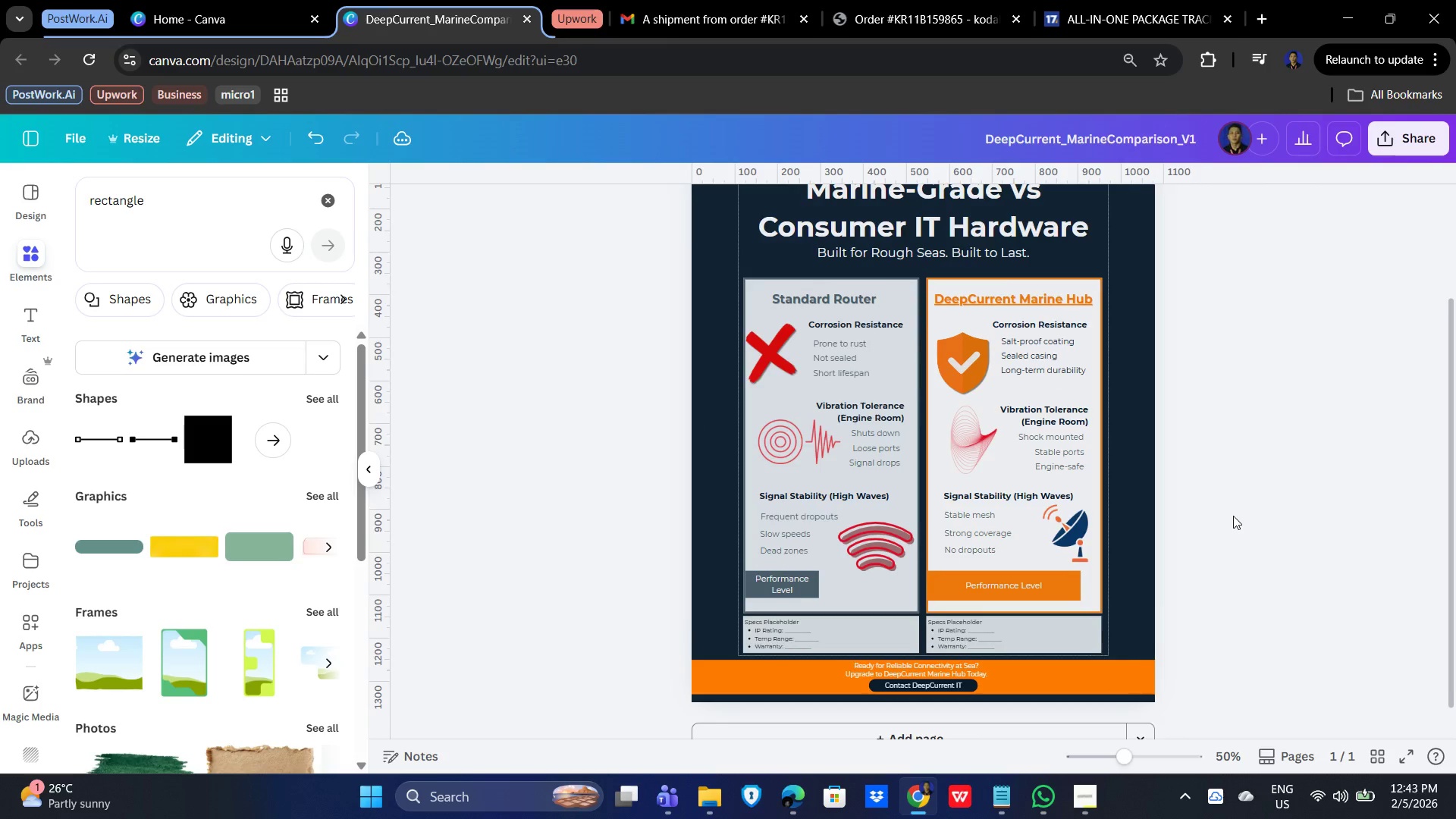 
hold_key(key=ControlLeft, duration=1.16)
scroll: coordinate [1234, 516], scroll_direction: down, amount: 1.0
 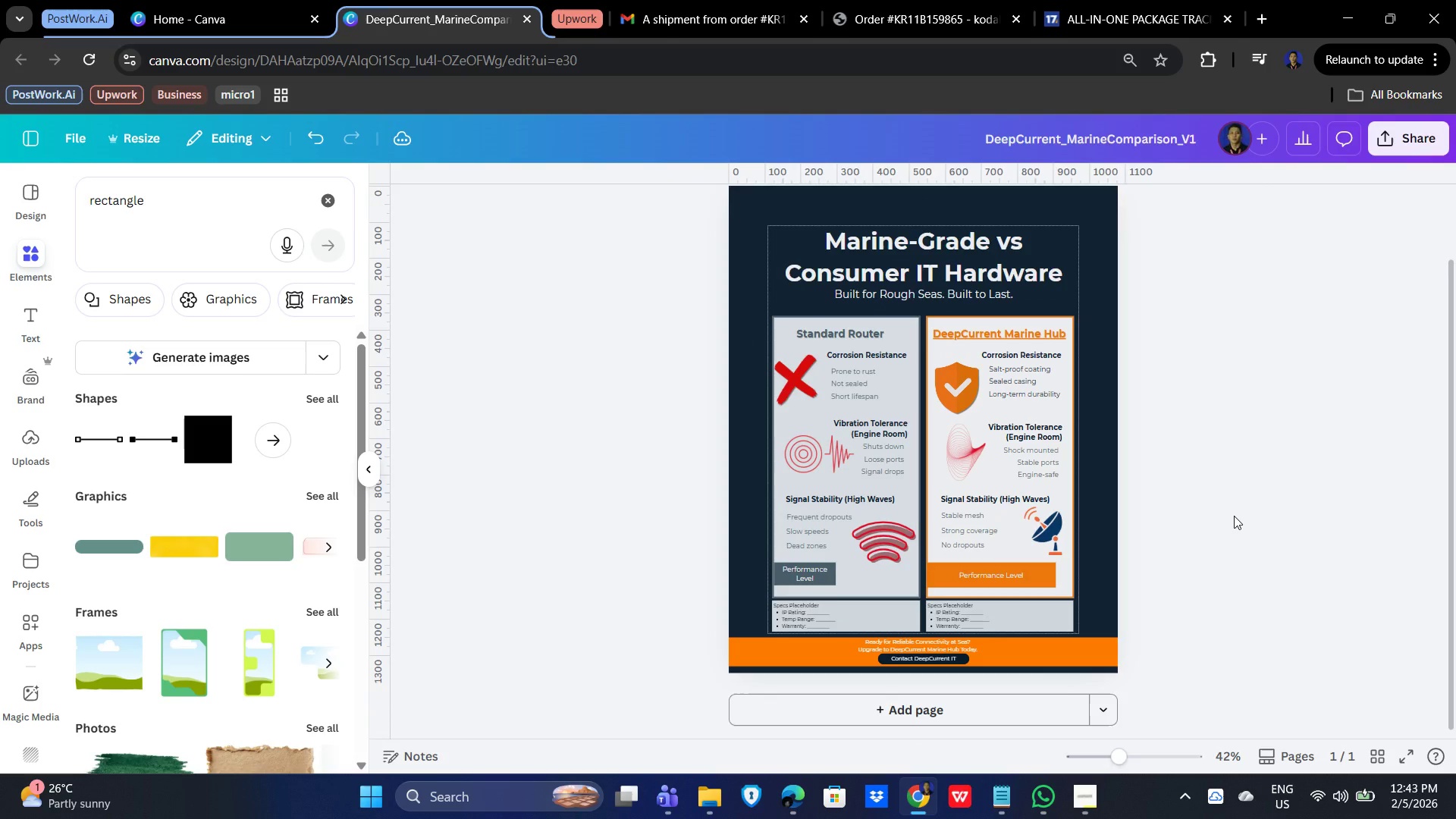 
hold_key(key=ShiftLeft, duration=0.34)
 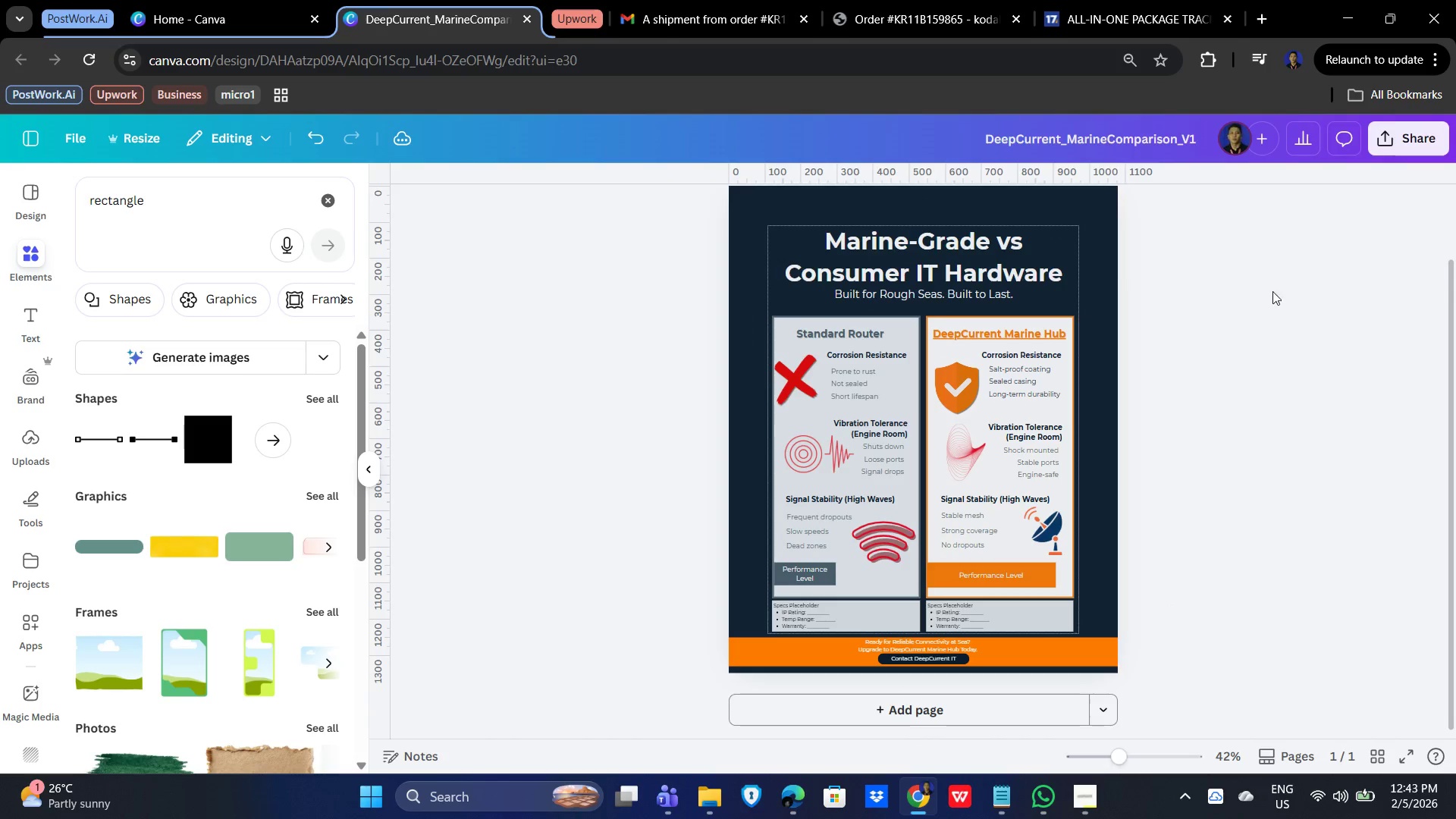 
left_click_drag(start_coordinate=[1263, 268], to_coordinate=[1373, 381])
 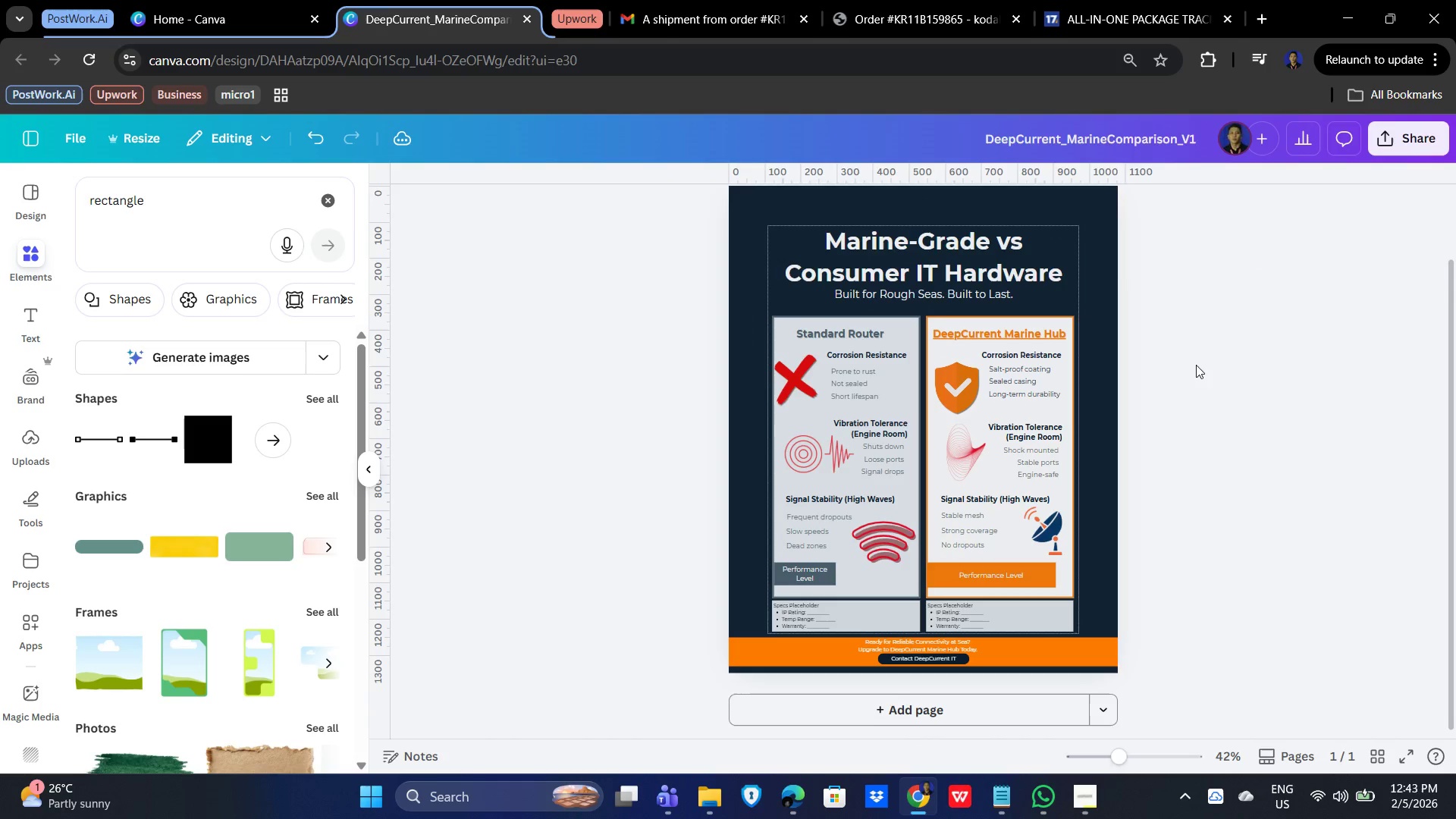 
left_click_drag(start_coordinate=[1197, 325], to_coordinate=[582, 673])
 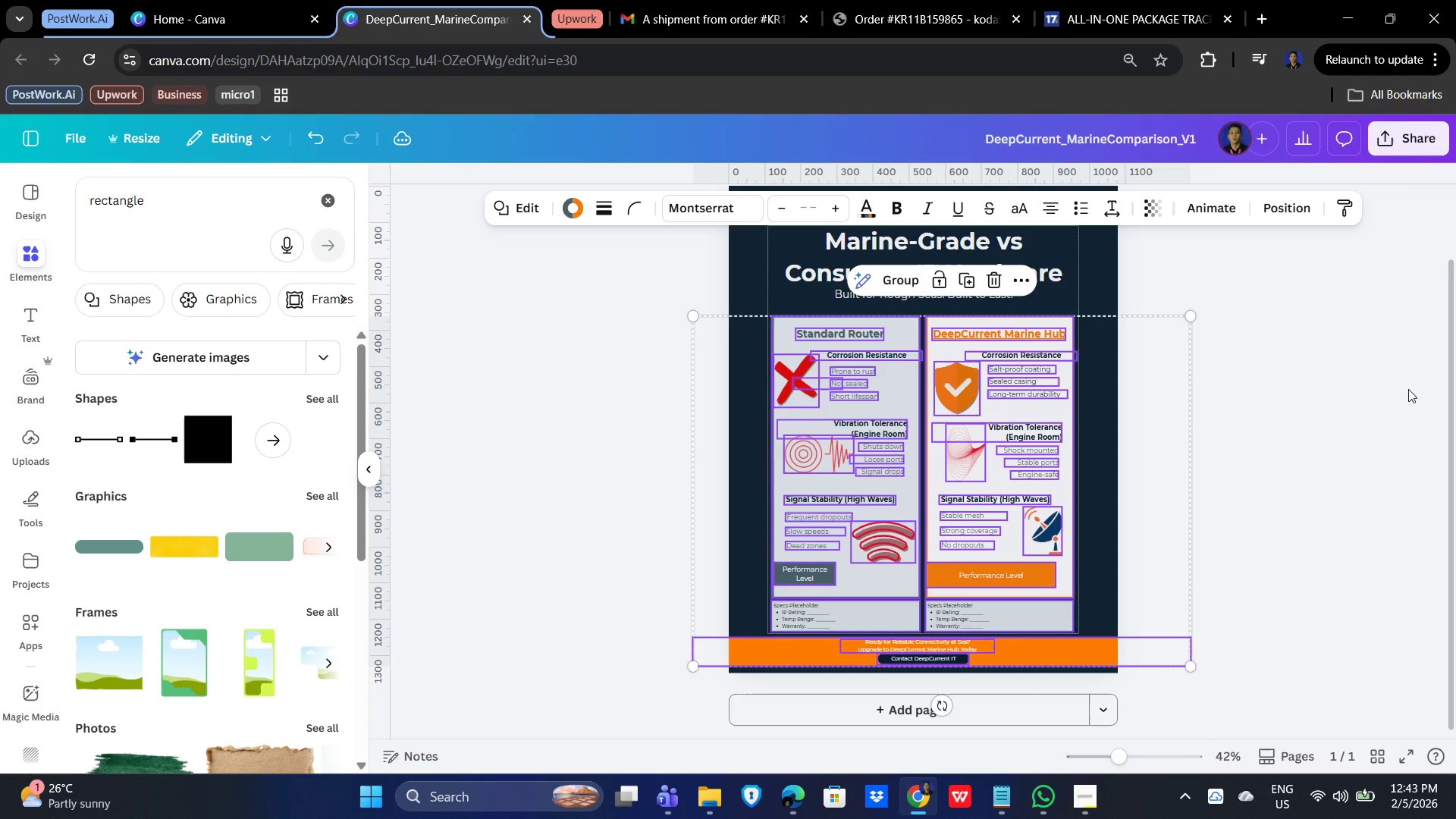 
scroll: coordinate [1379, 460], scroll_direction: up, amount: 2.0
 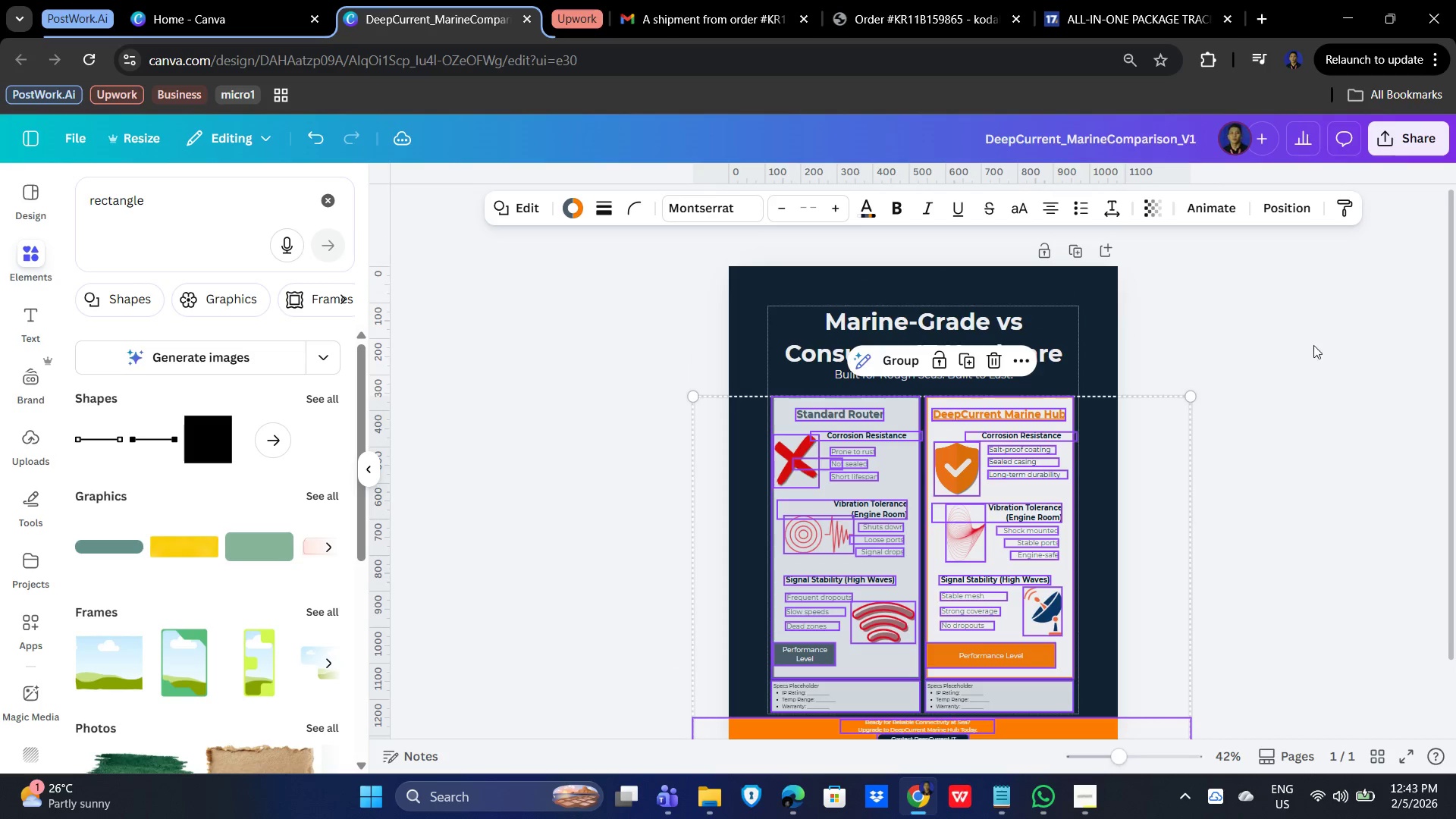 
key(ArrowUp)
 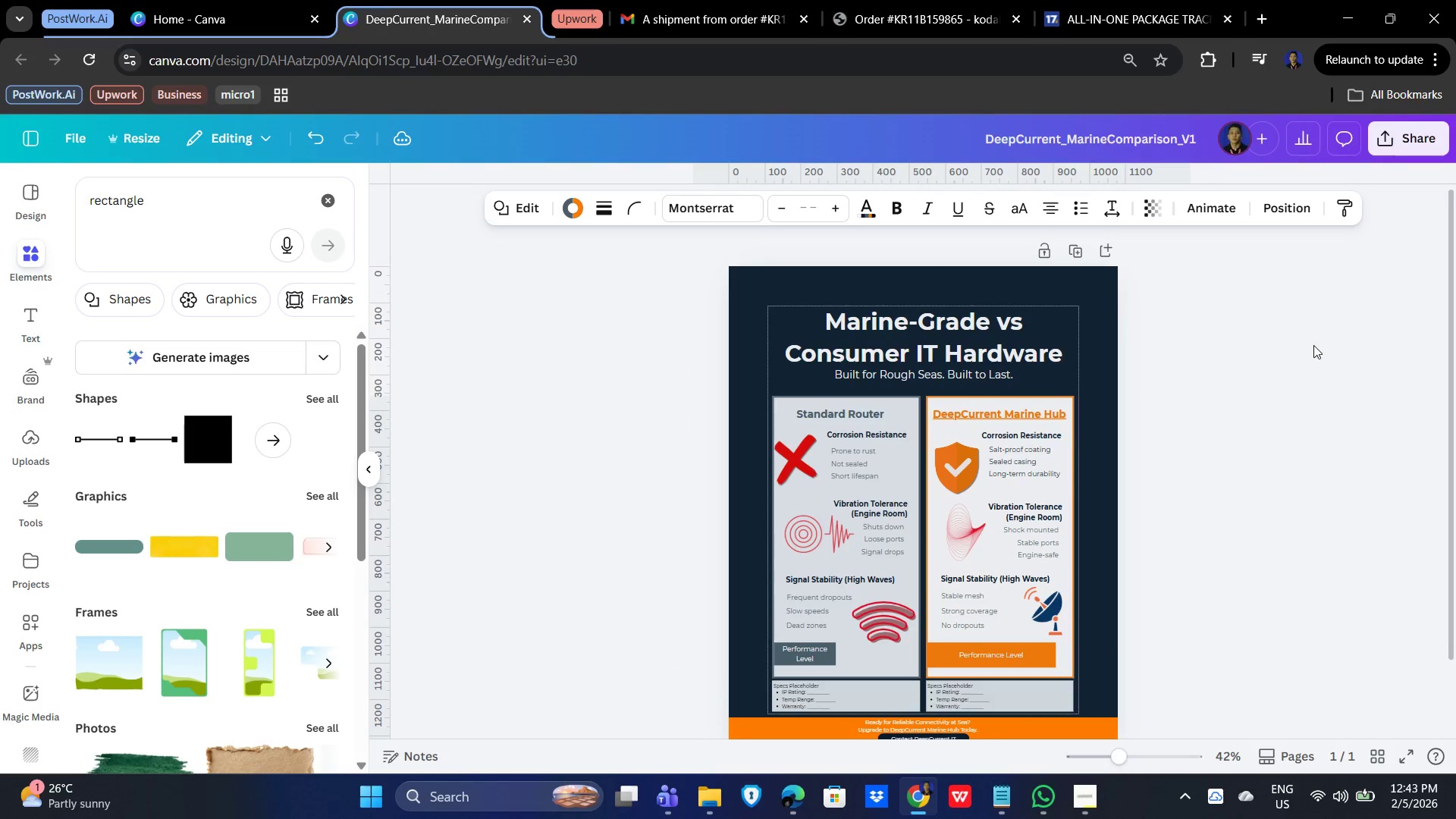 
key(ArrowUp)
 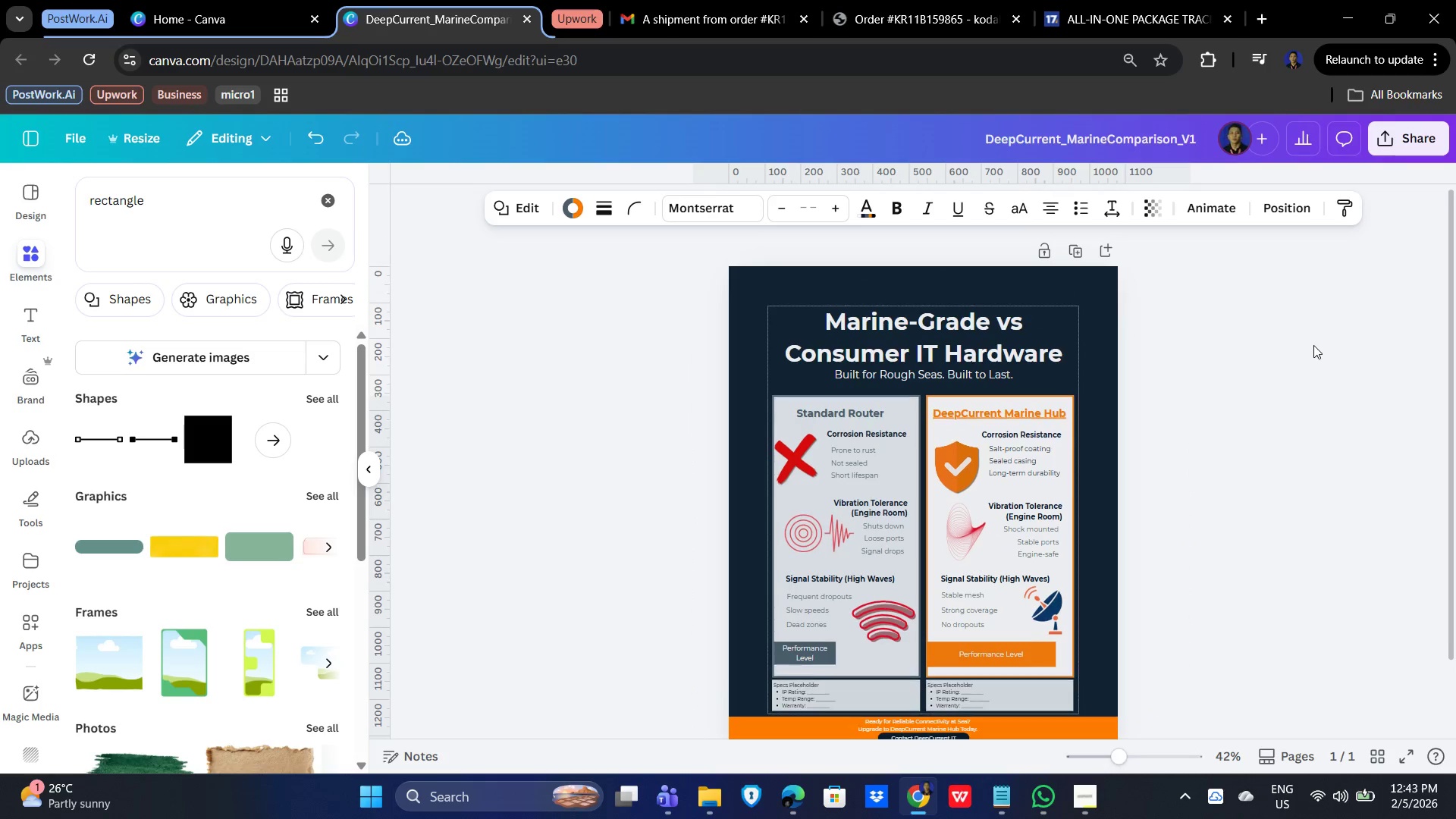 
key(ArrowUp)
 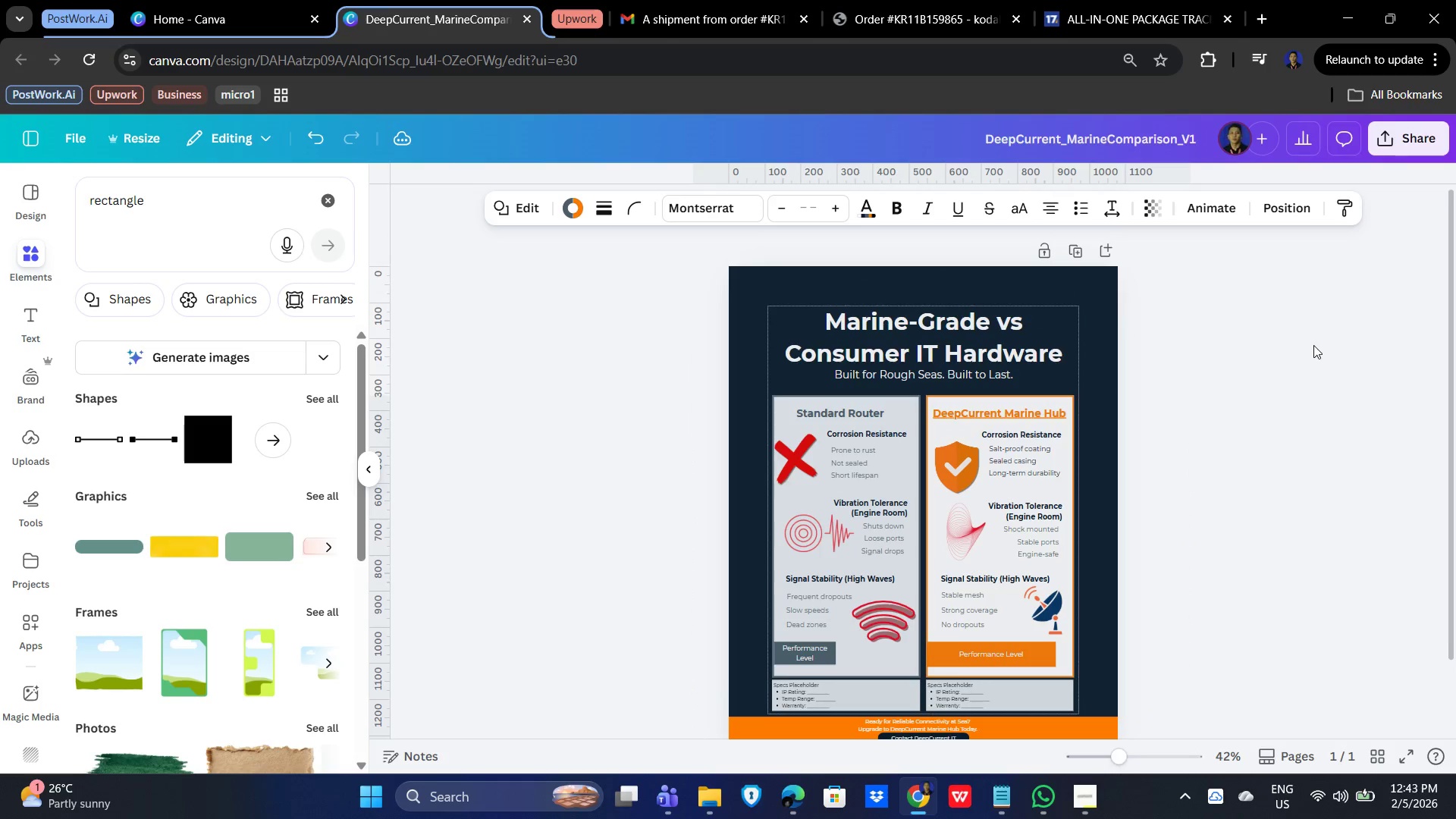 
key(ArrowUp)
 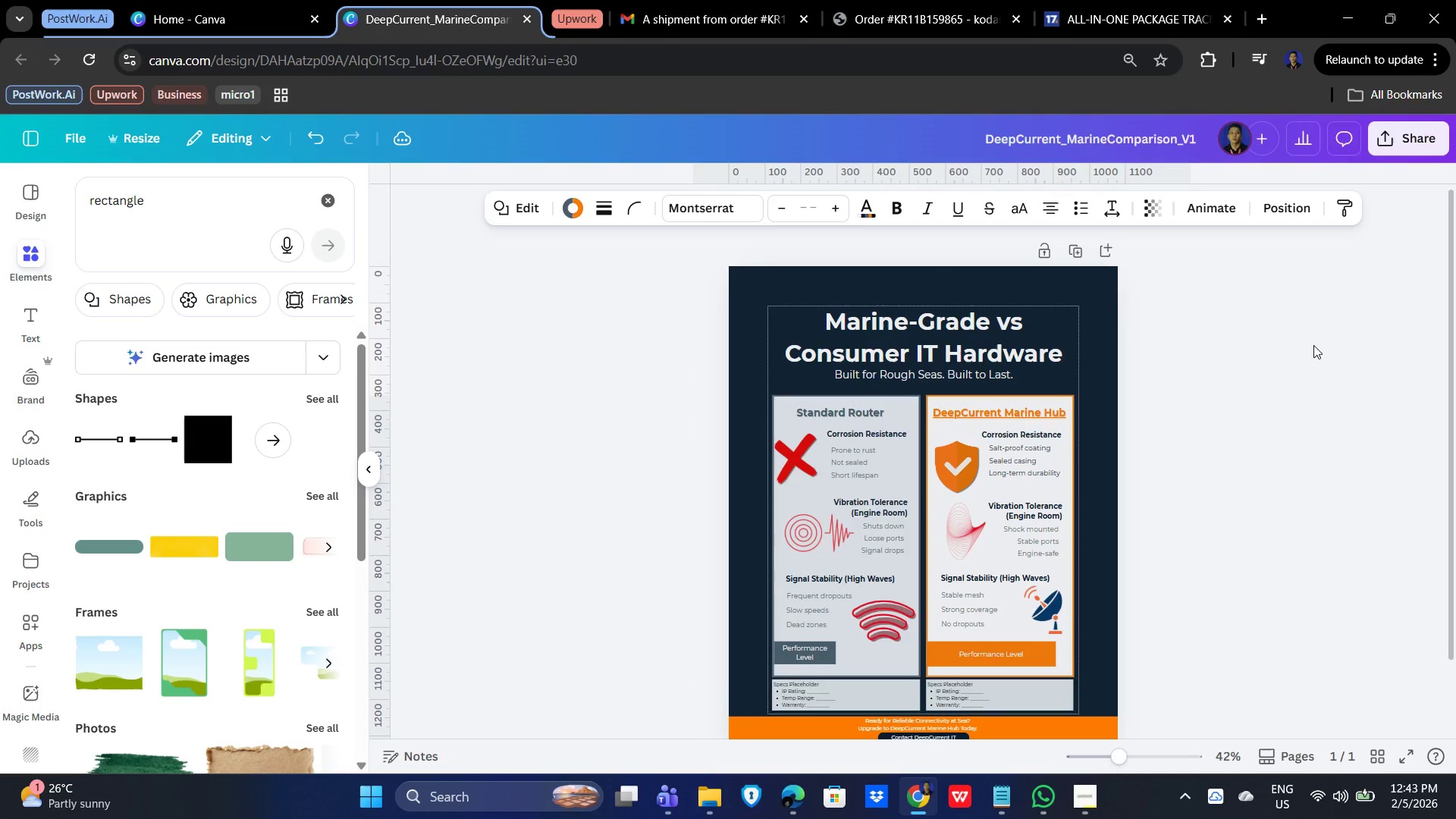 
key(ArrowUp)
 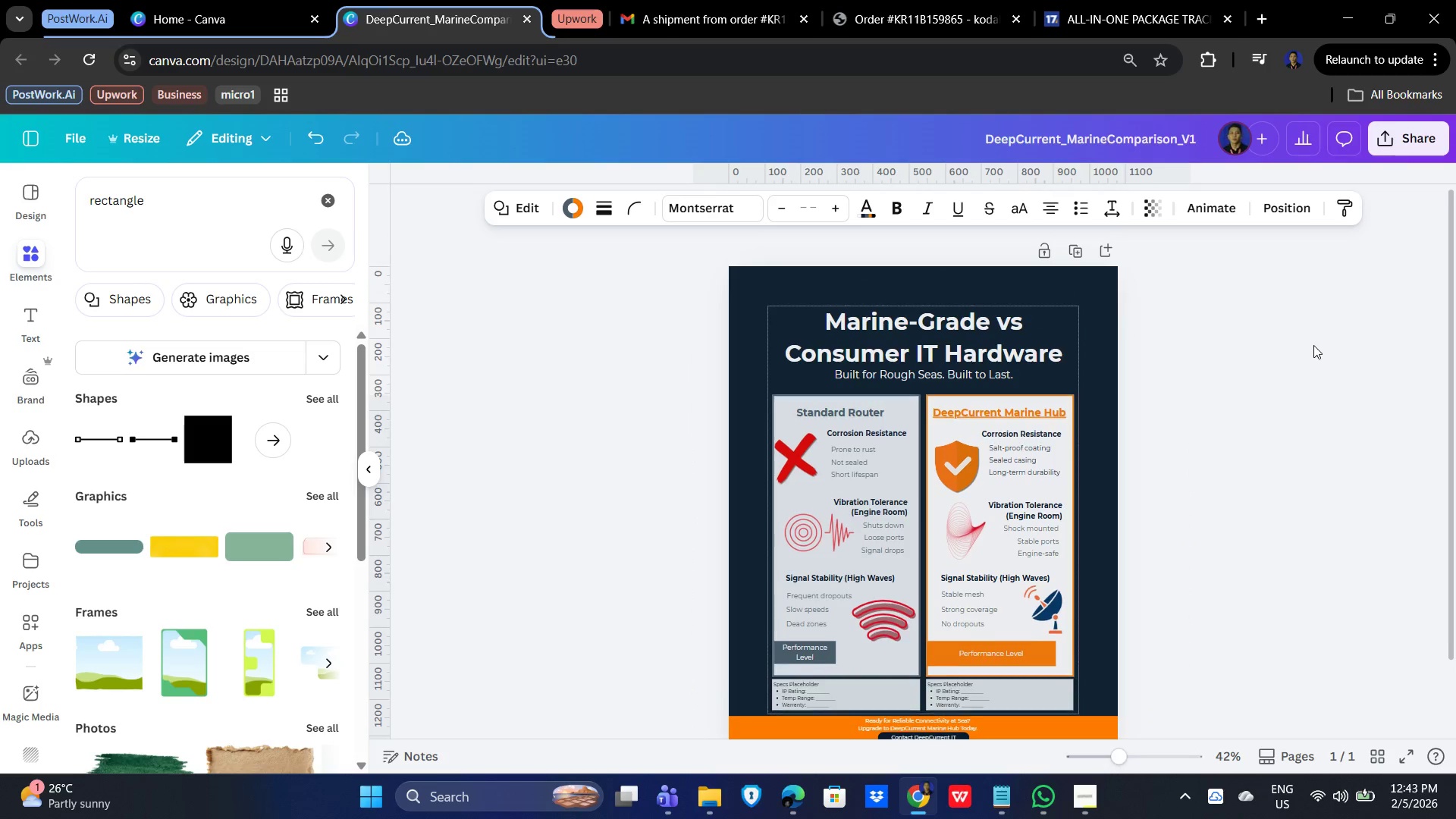 
key(ArrowUp)
 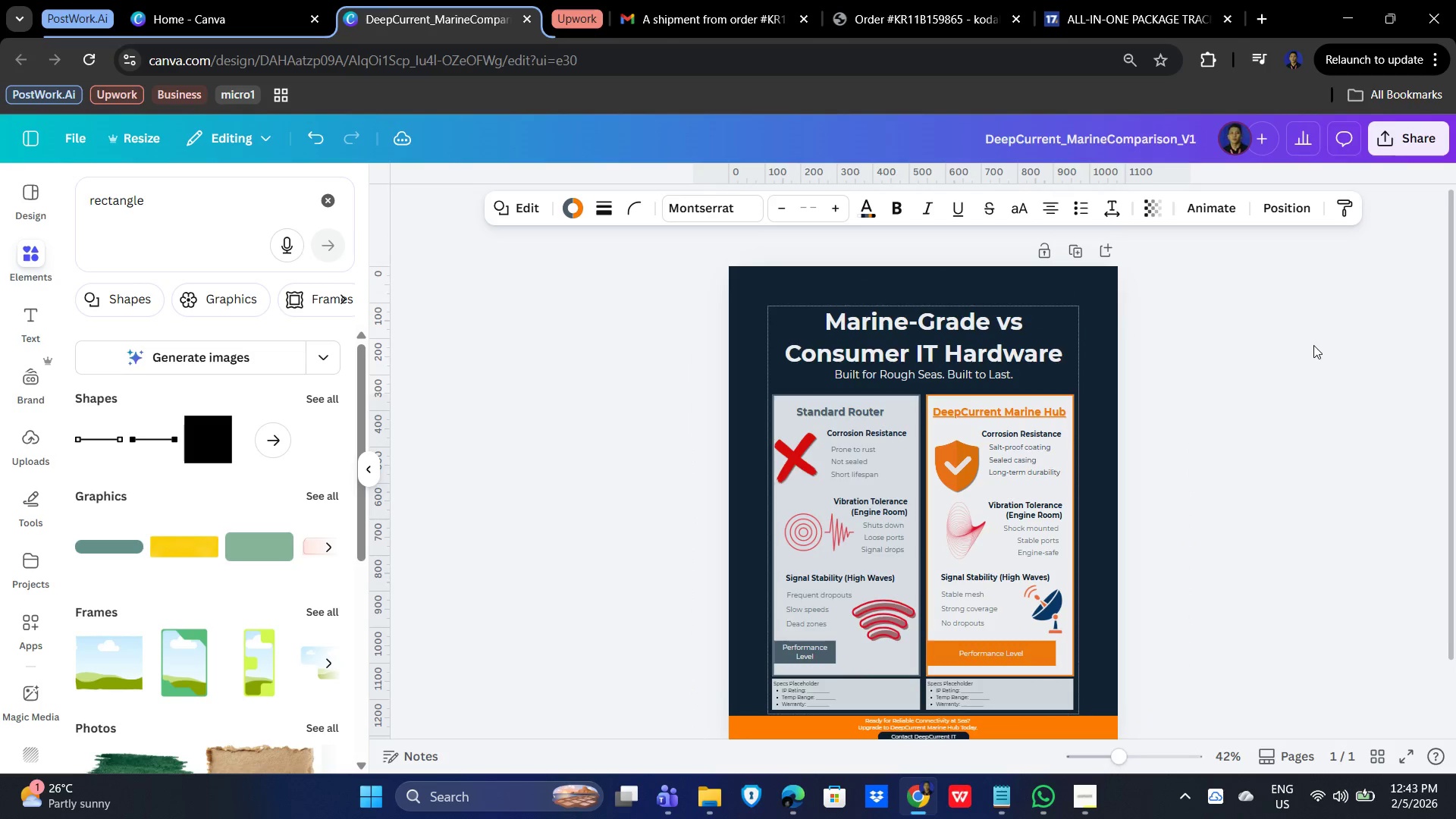 
key(ArrowUp)
 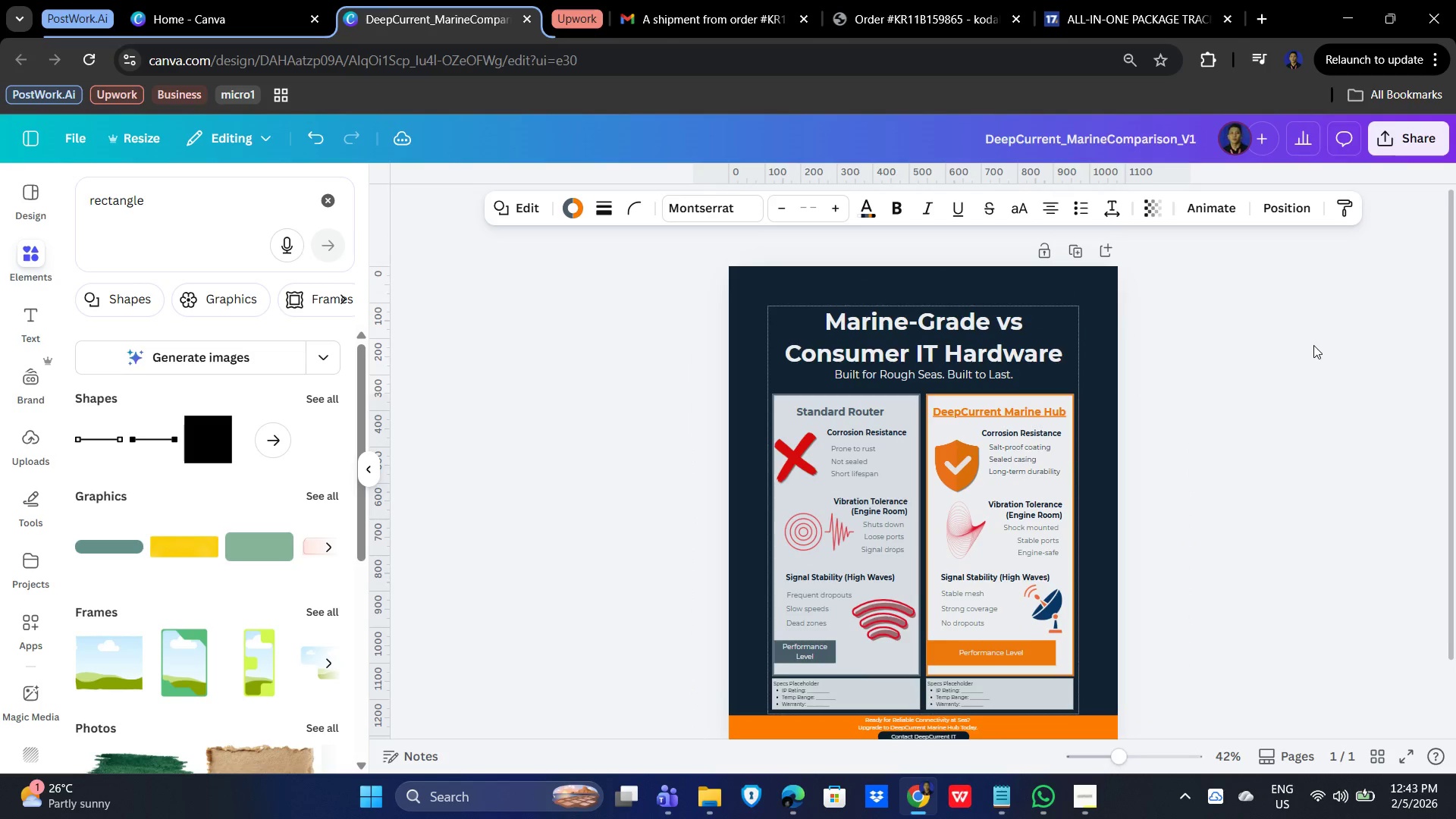 
key(ArrowUp)
 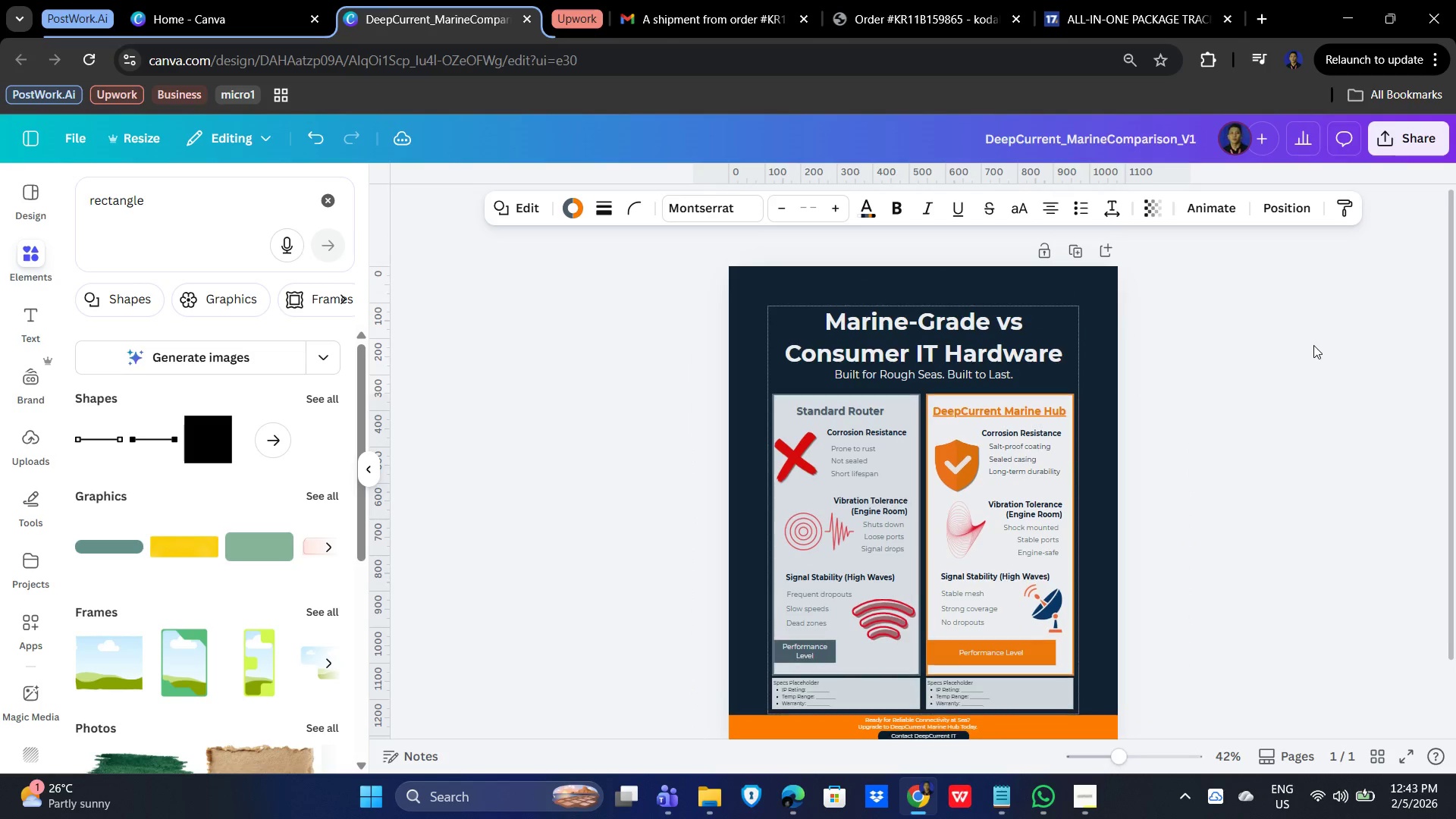 
key(ArrowUp)
 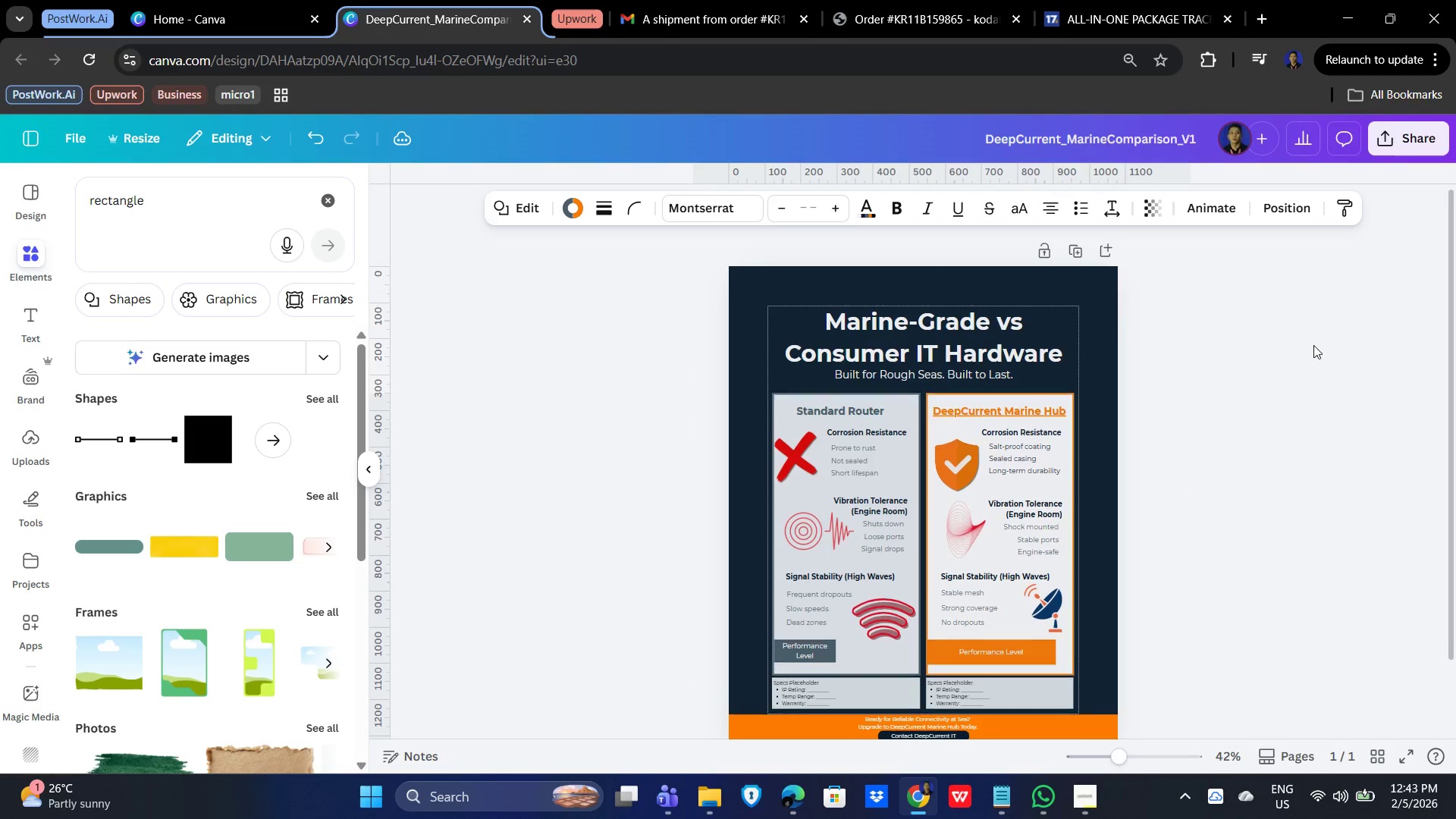 
key(ArrowUp)
 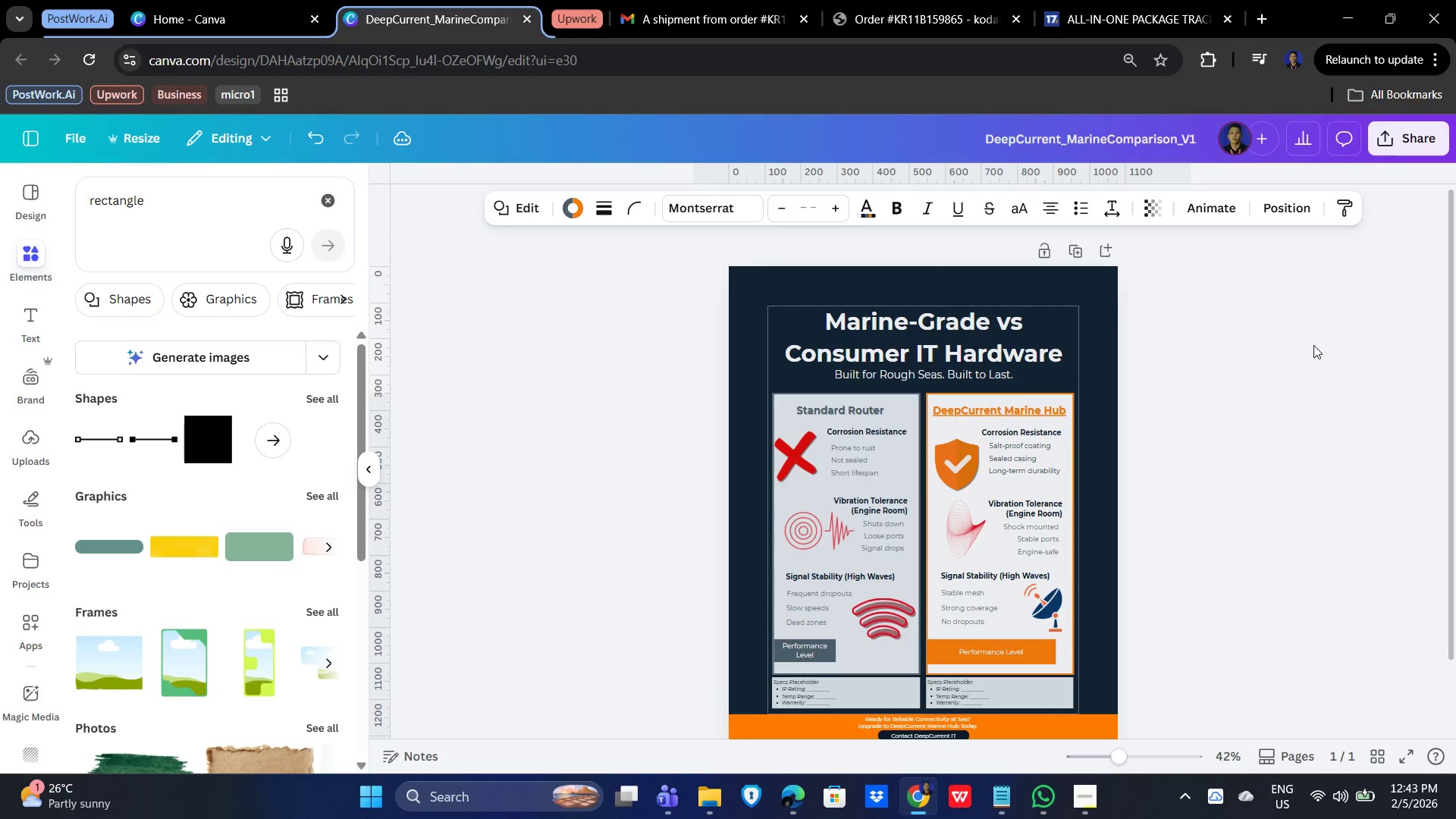 
key(ArrowUp)
 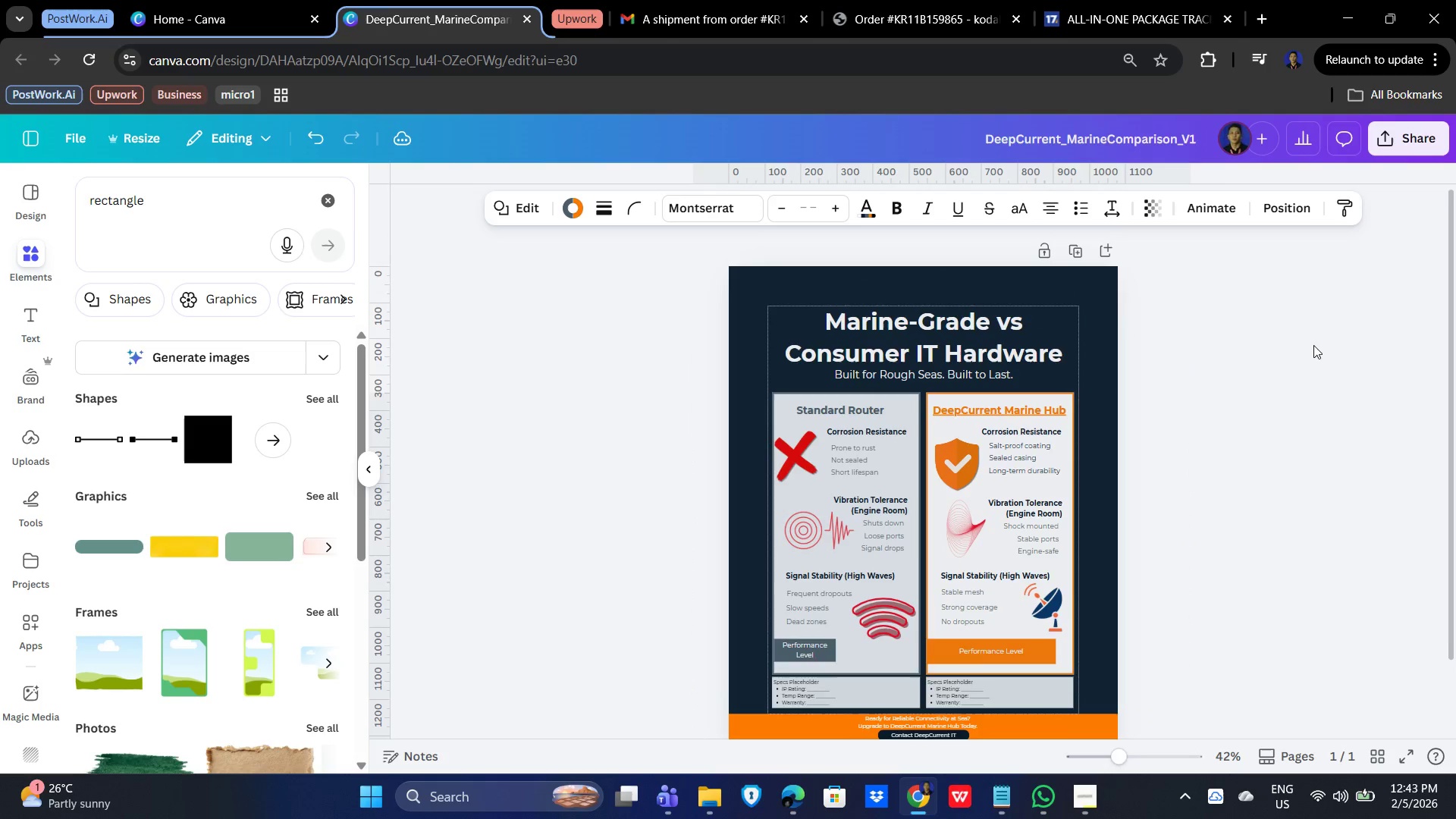 
key(ArrowUp)
 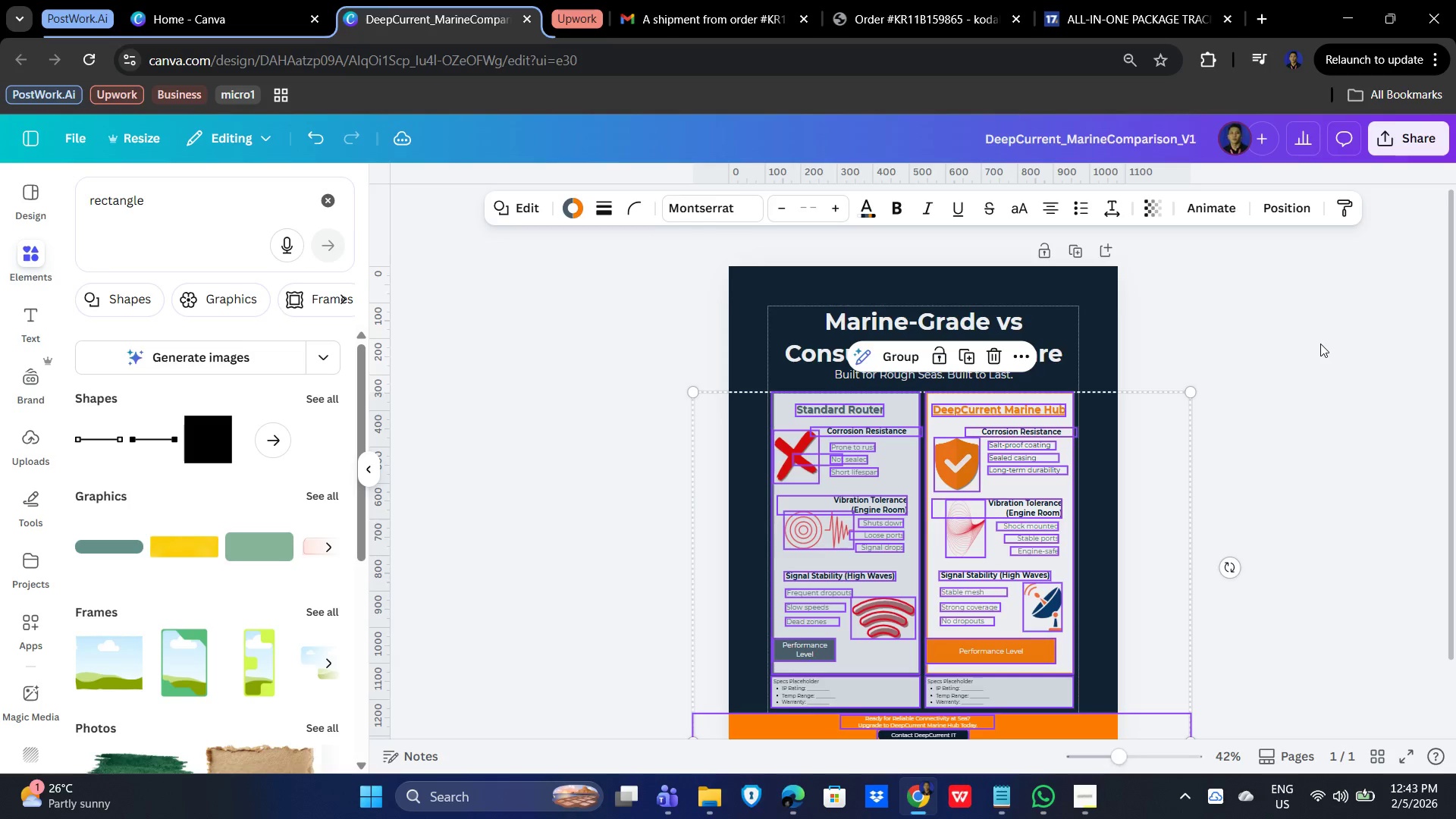 
scroll: coordinate [1356, 341], scroll_direction: down, amount: 2.0
 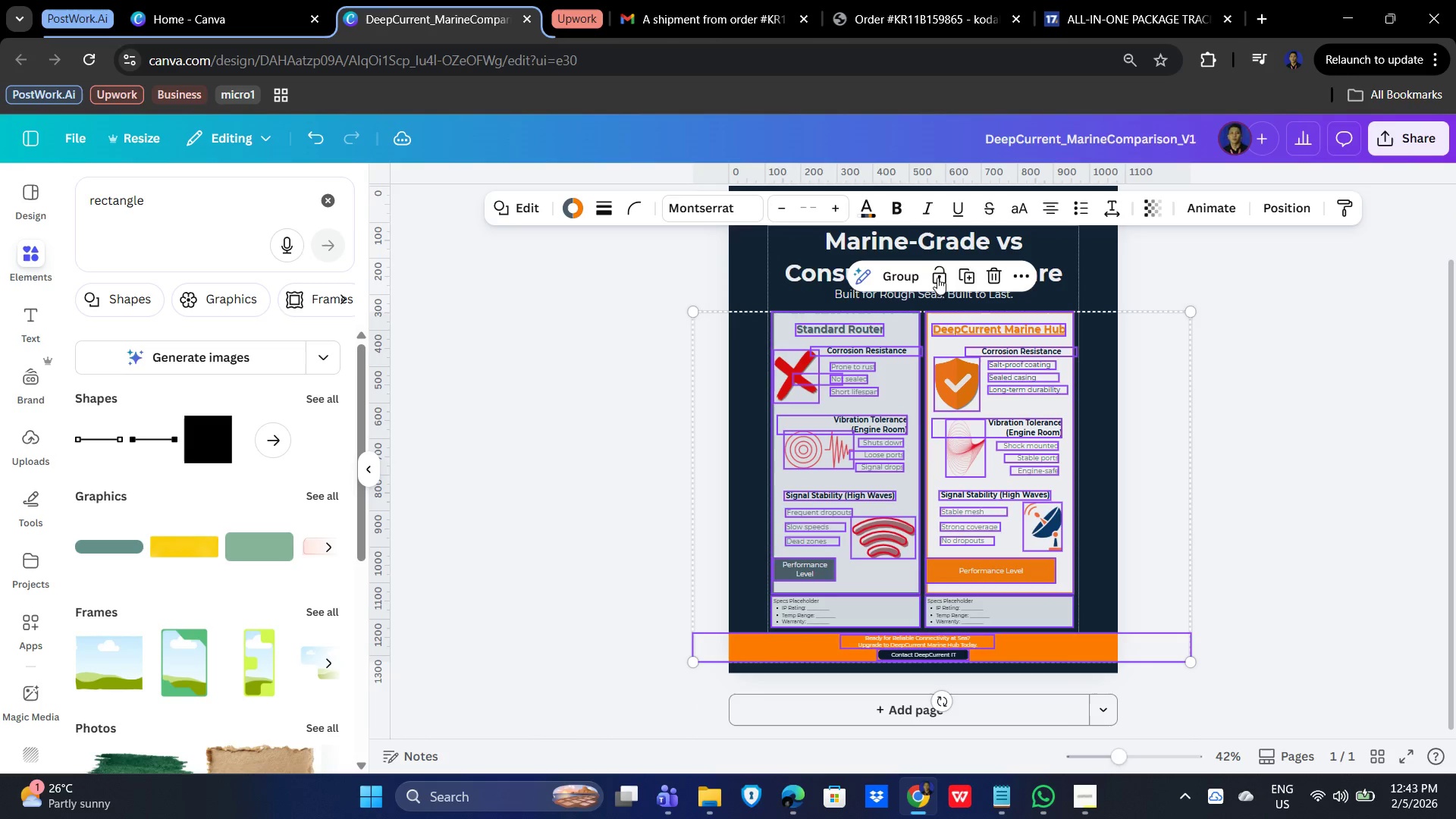 
left_click([887, 274])
 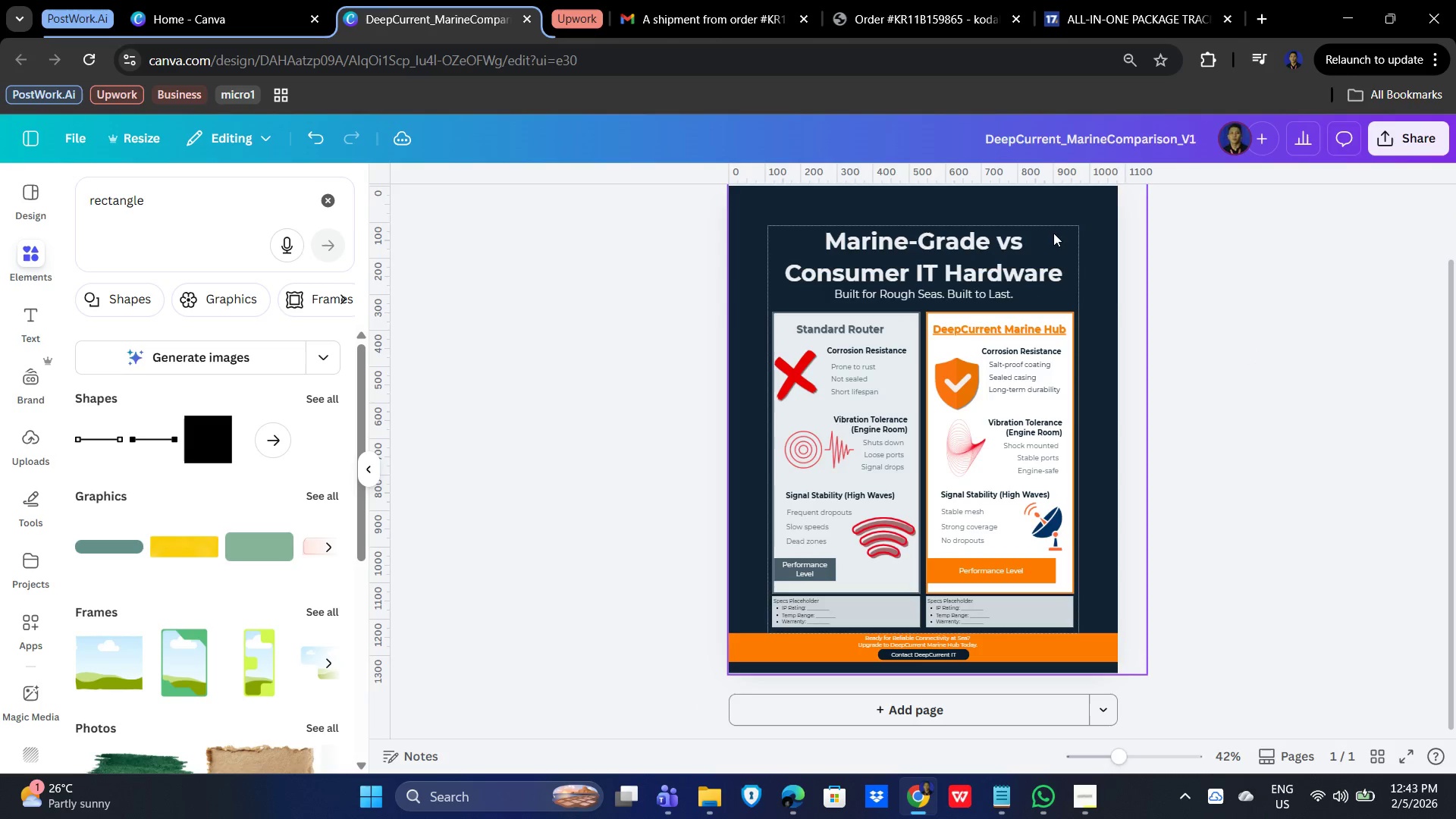 
left_click([1100, 242])
 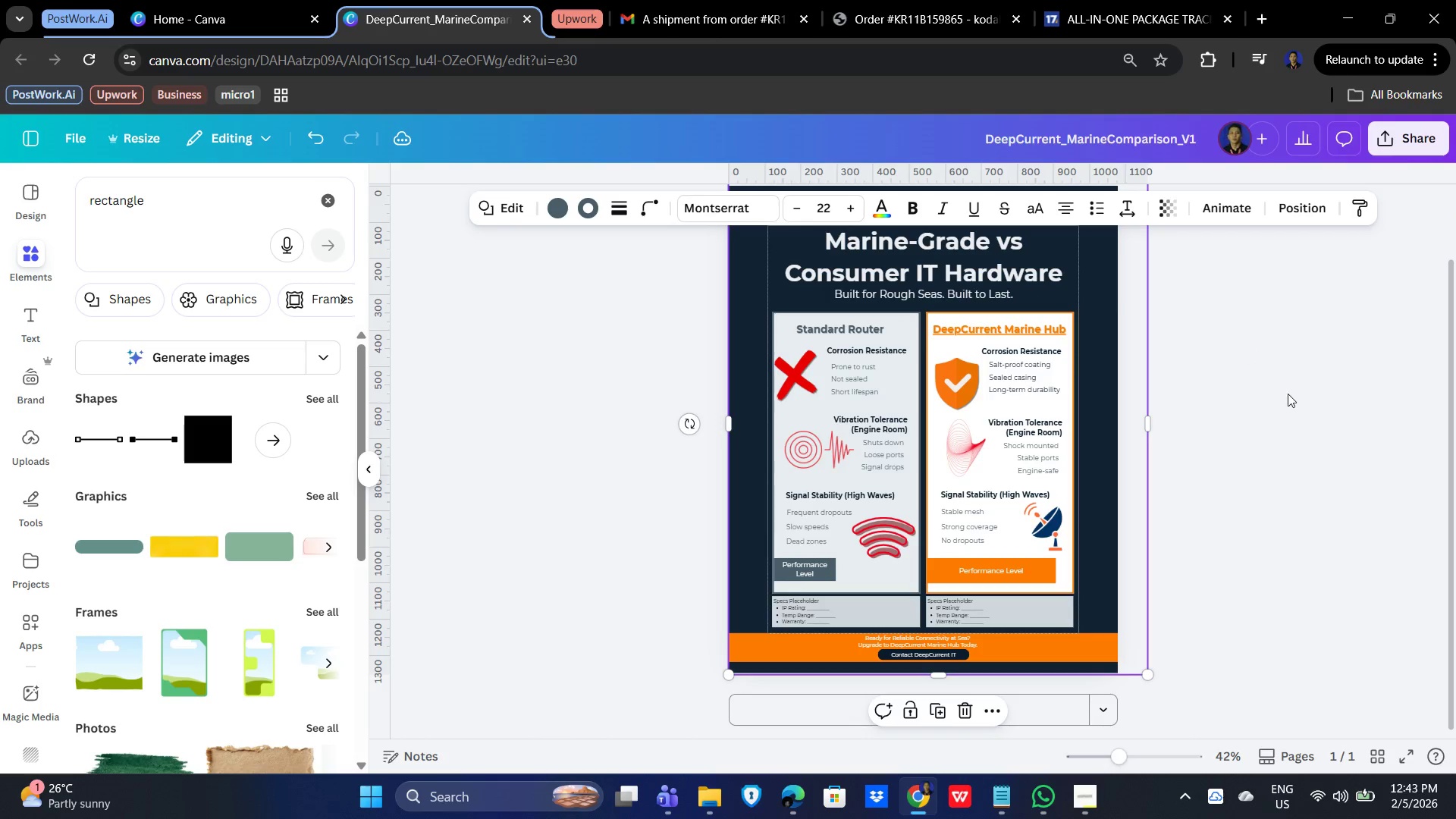 
scroll: coordinate [1322, 435], scroll_direction: up, amount: 1.0
 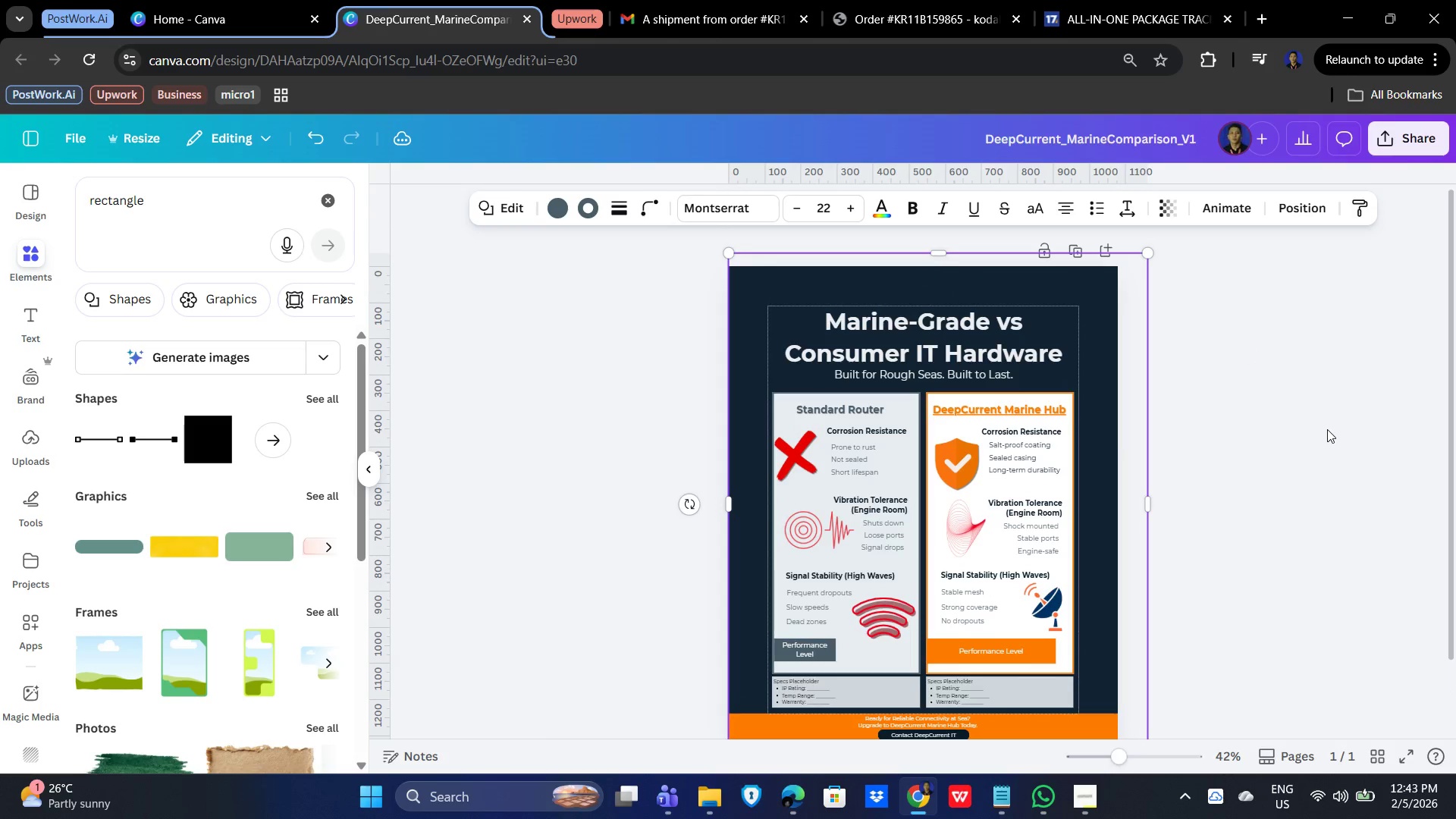 
scroll: coordinate [1327, 429], scroll_direction: down, amount: 3.0
 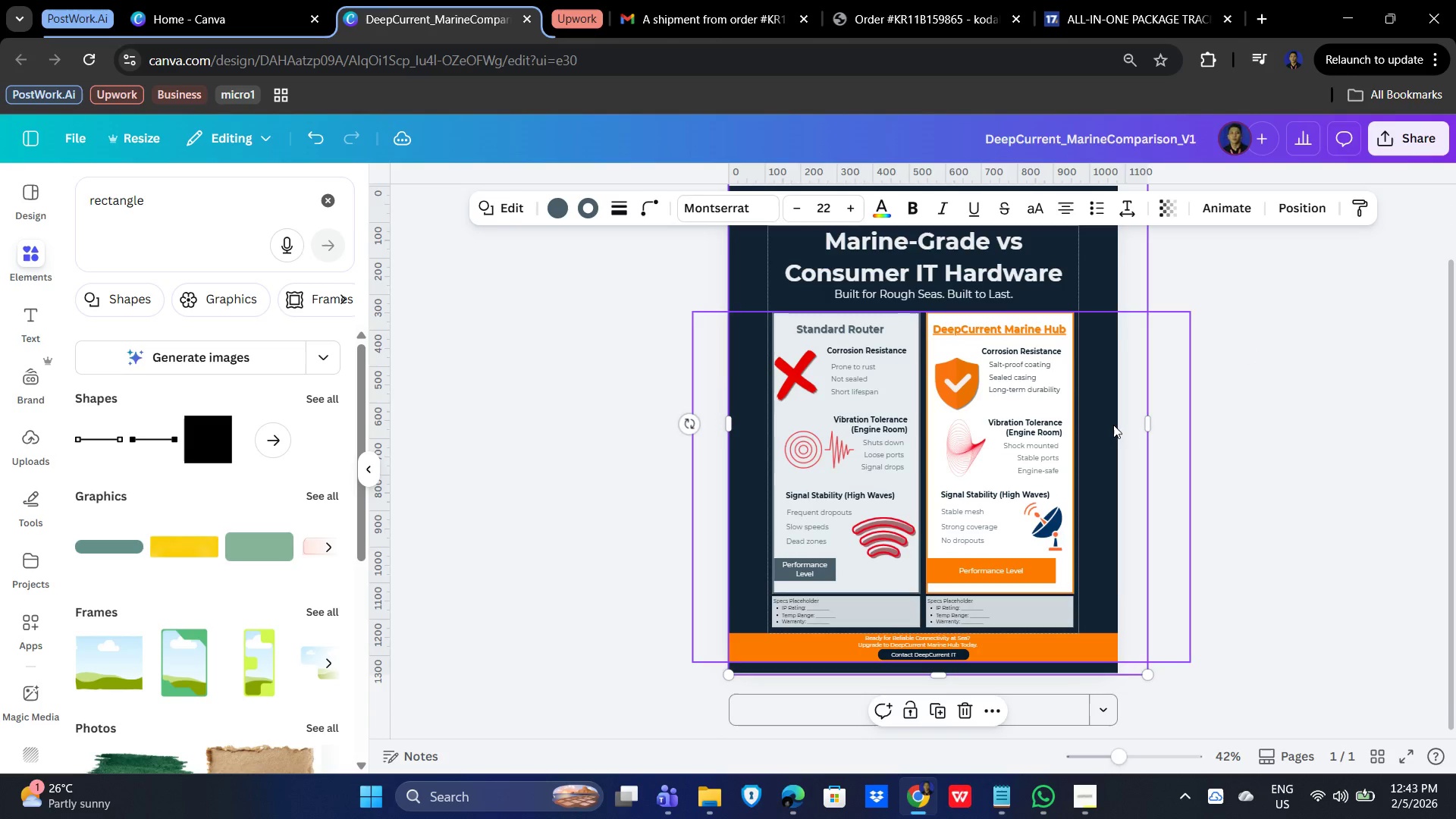 
left_click_drag(start_coordinate=[1128, 290], to_coordinate=[1125, 306])
 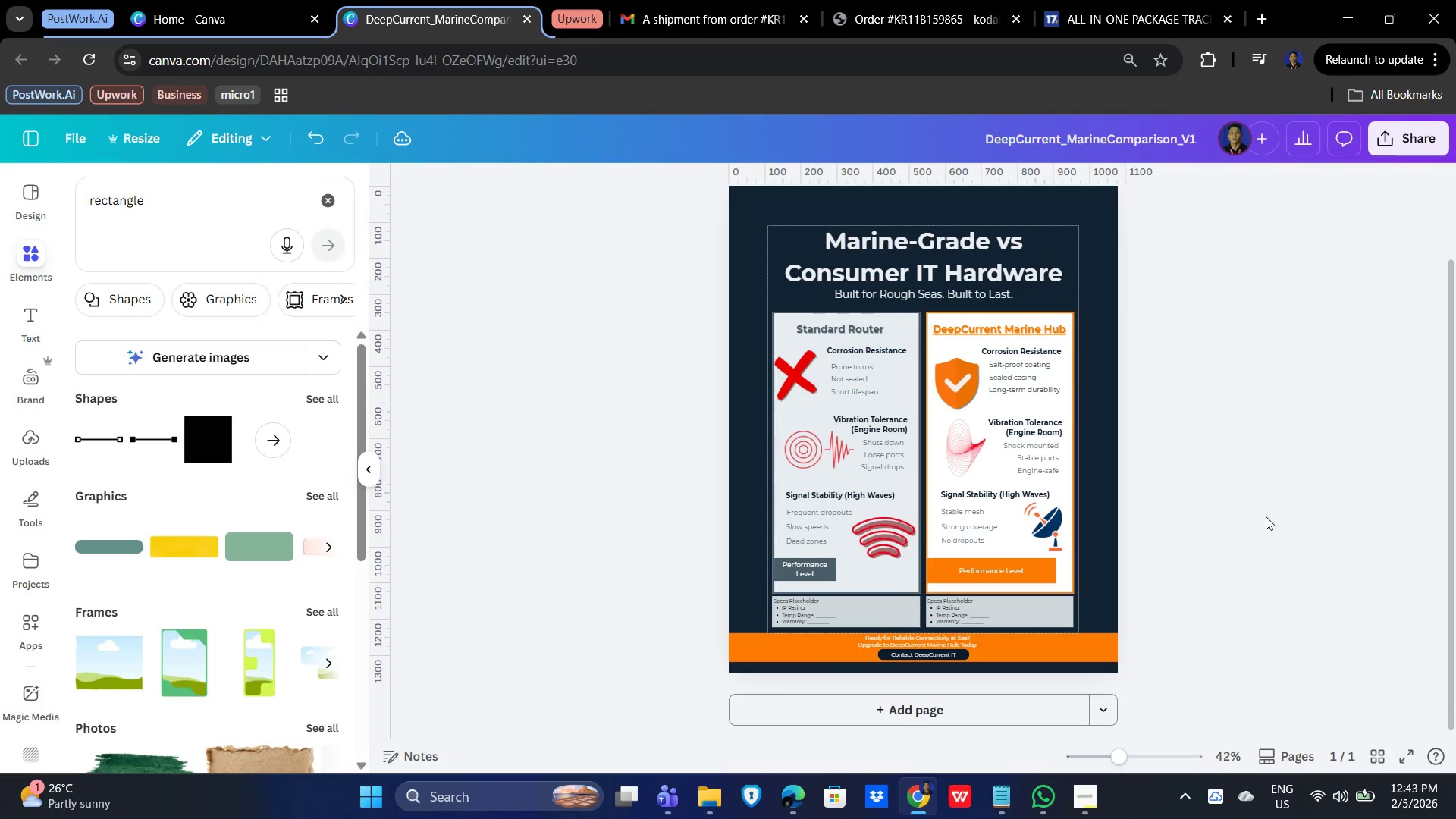 
left_click_drag(start_coordinate=[1285, 529], to_coordinate=[1285, 522])
 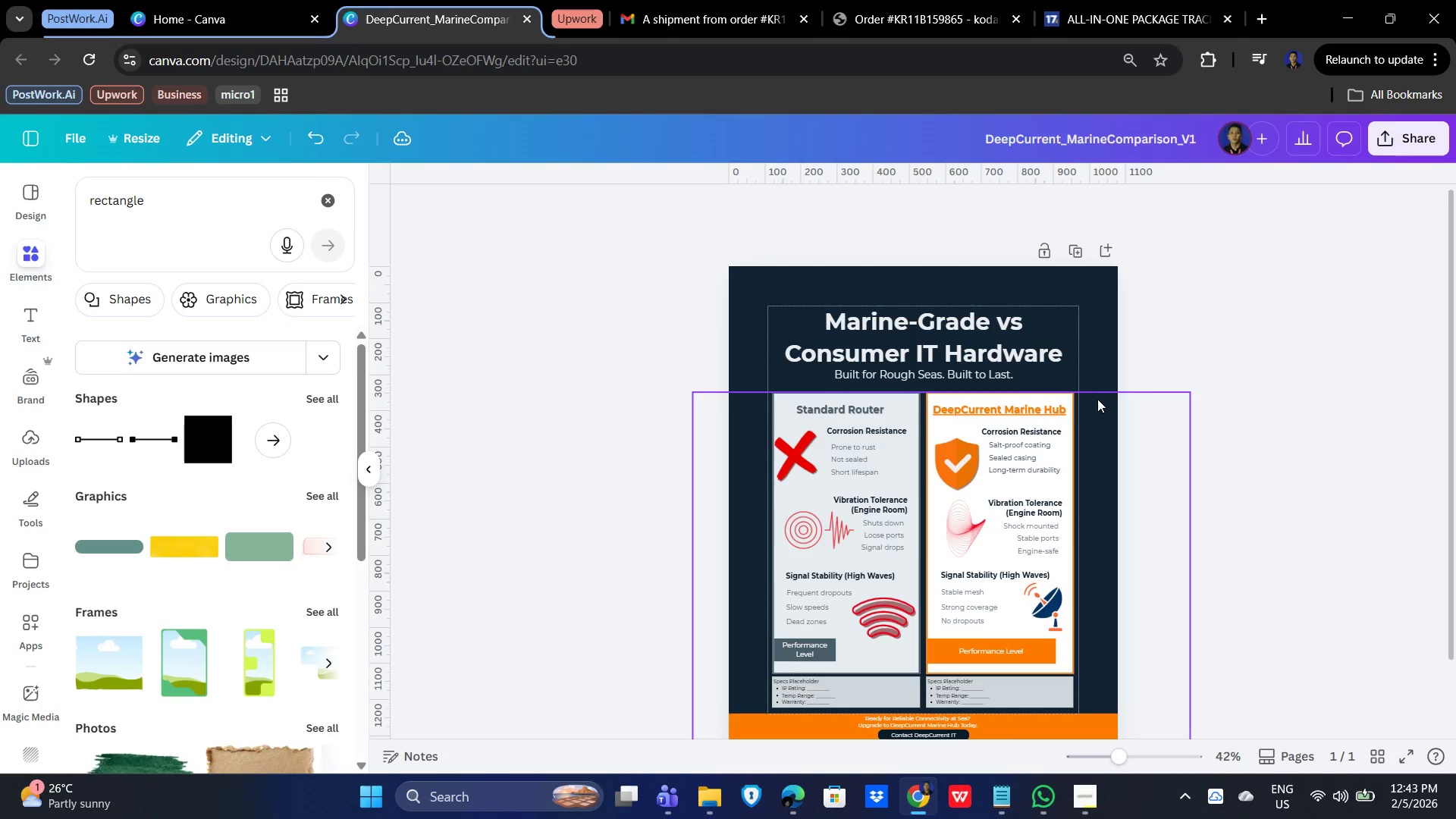 
scroll: coordinate [1275, 537], scroll_direction: up, amount: 1.0
 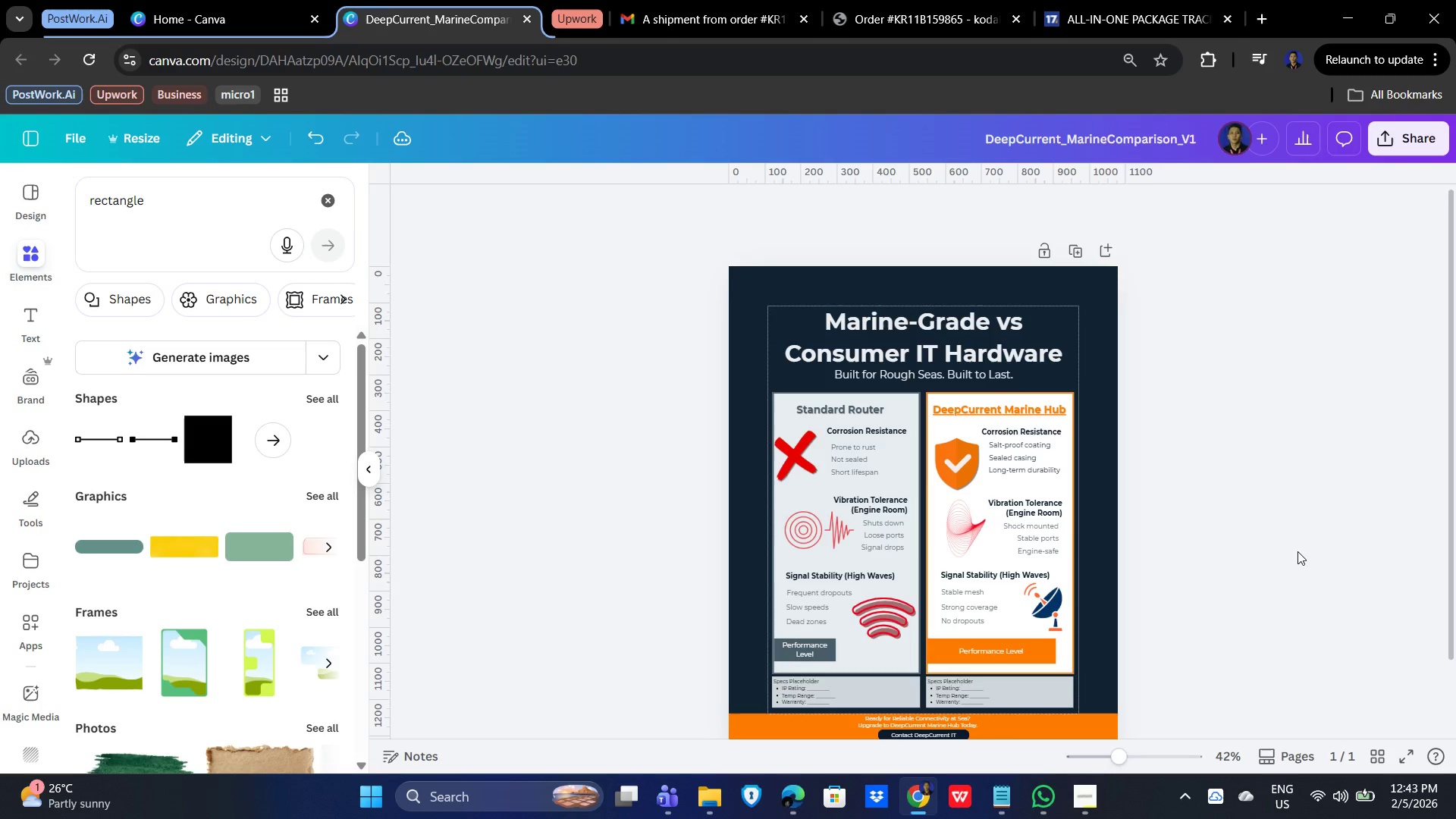 
left_click([1100, 336])
 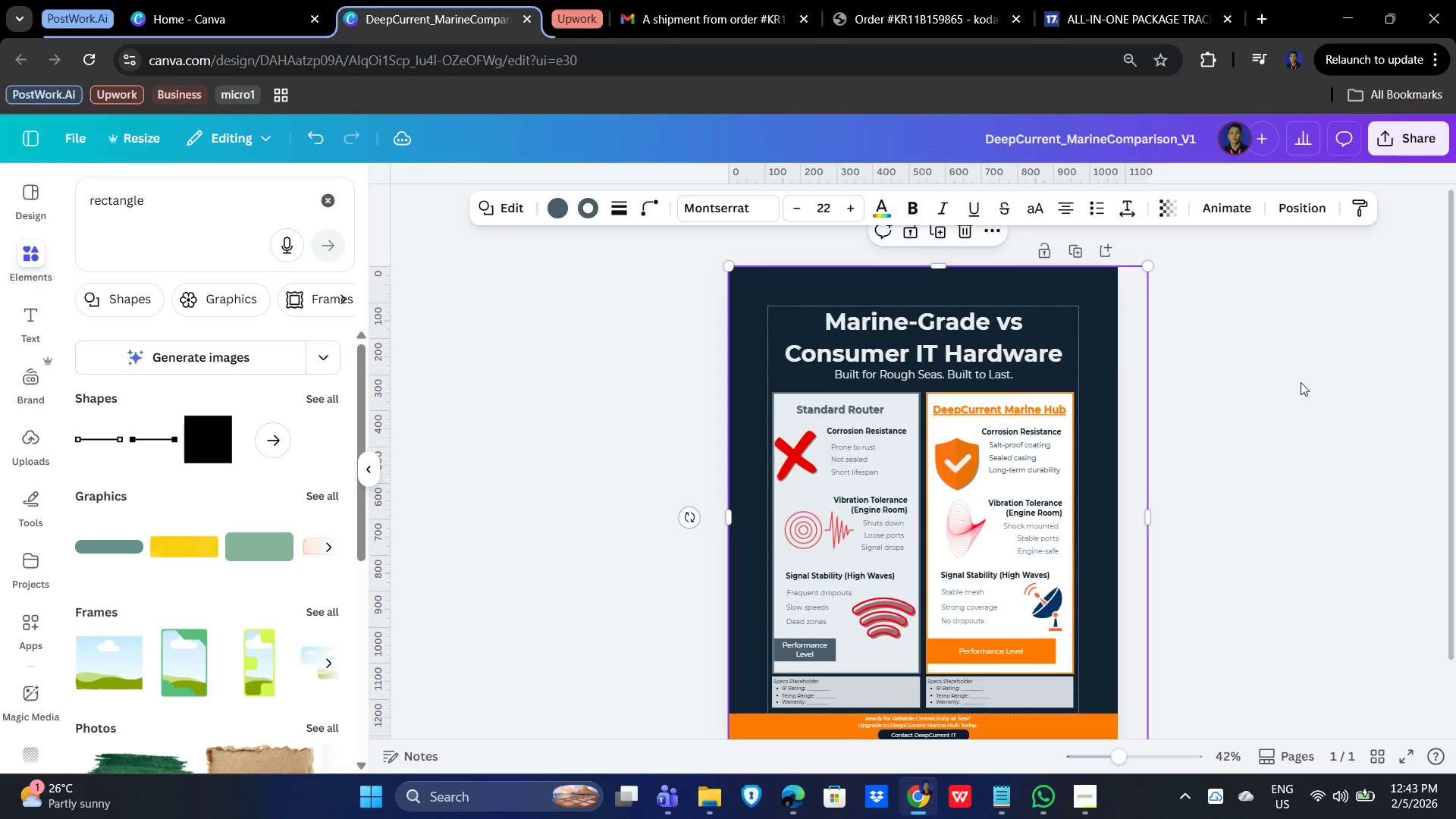 
left_click_drag(start_coordinate=[1281, 458], to_coordinate=[1281, 462])
 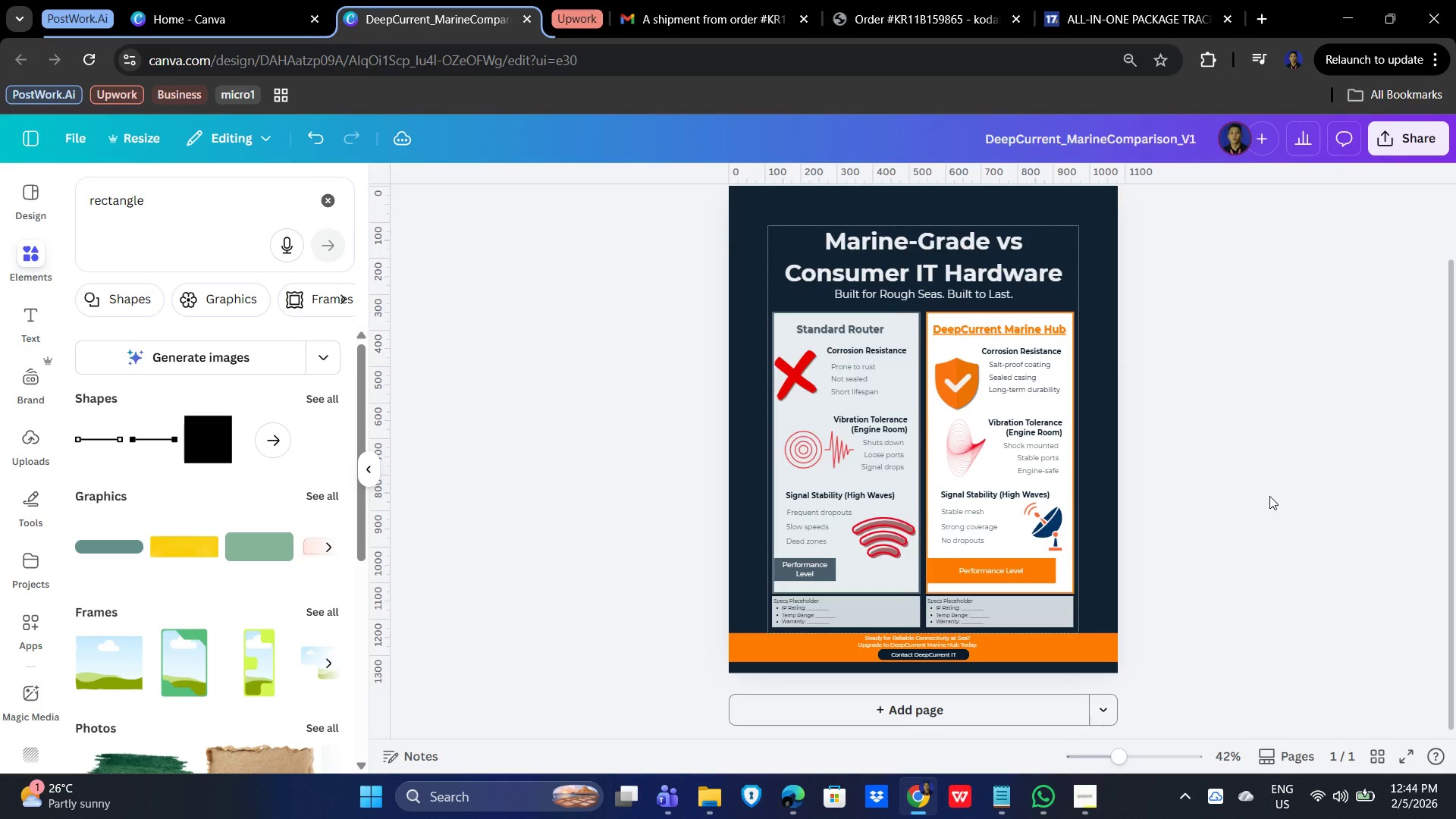 
scroll: coordinate [1302, 383], scroll_direction: down, amount: 3.0
 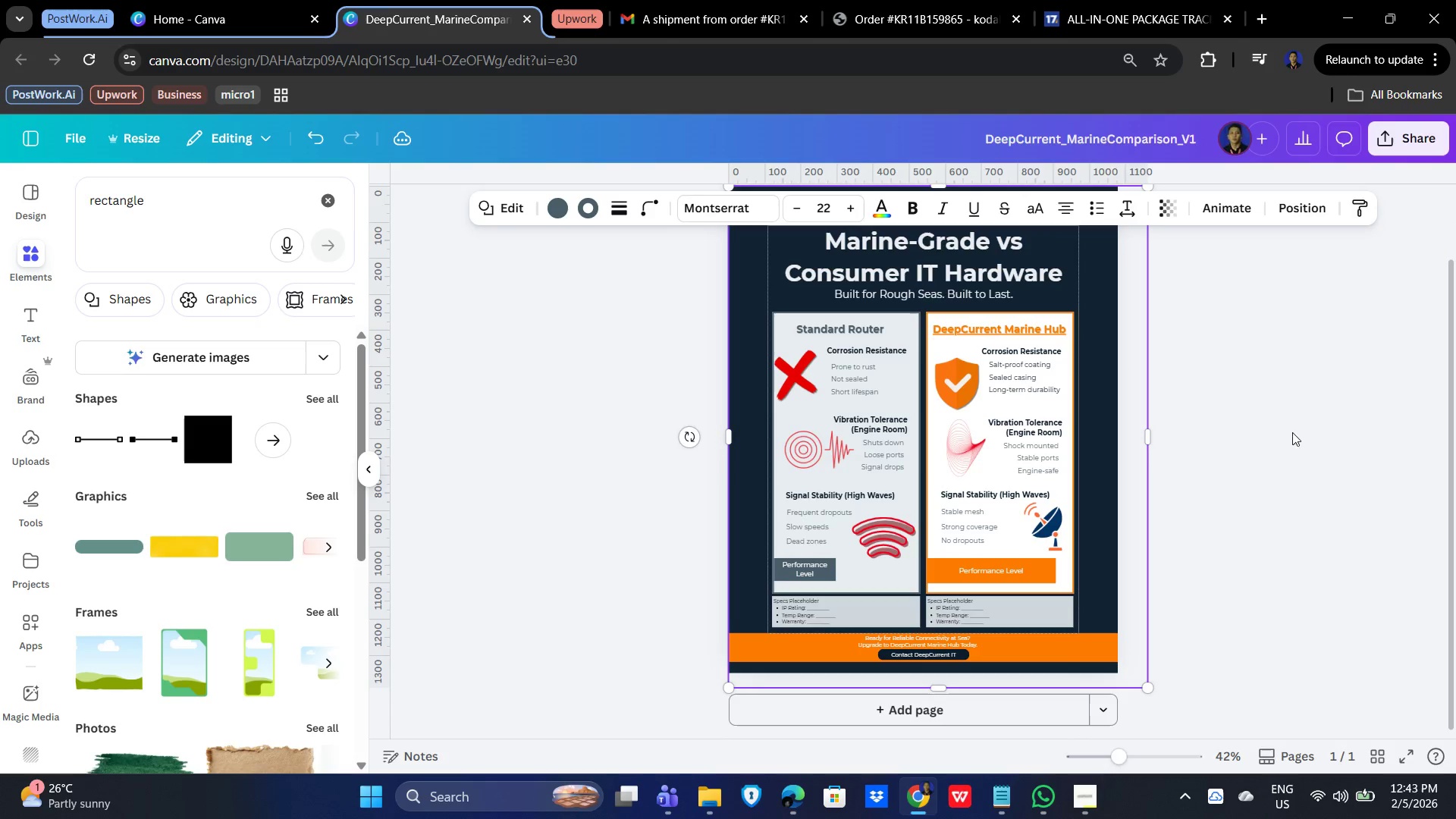 
hold_key(key=ControlLeft, duration=1.5)
scroll: coordinate [1269, 496], scroll_direction: down, amount: 1.0
 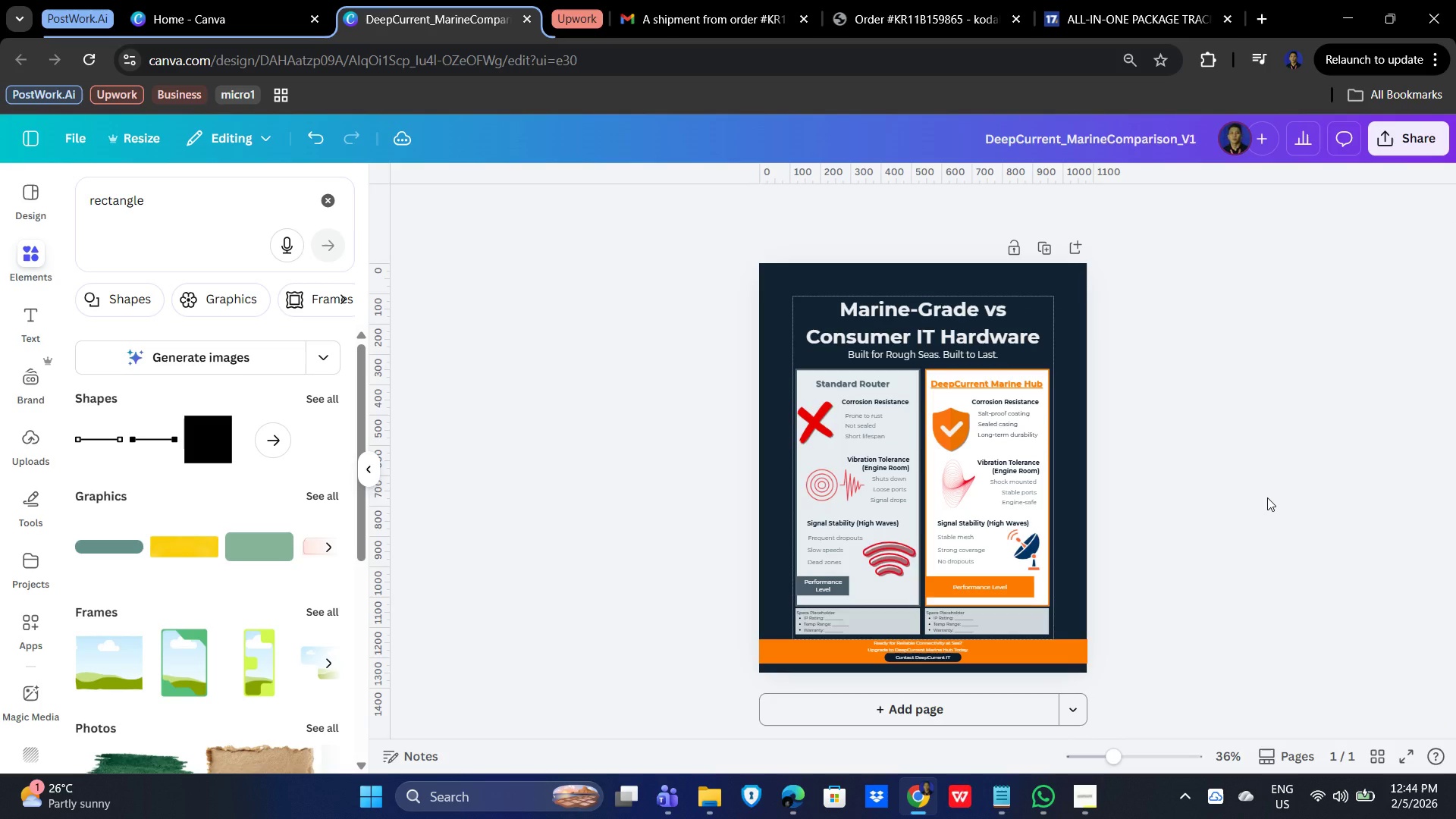 
hold_key(key=ControlLeft, duration=1.51)
 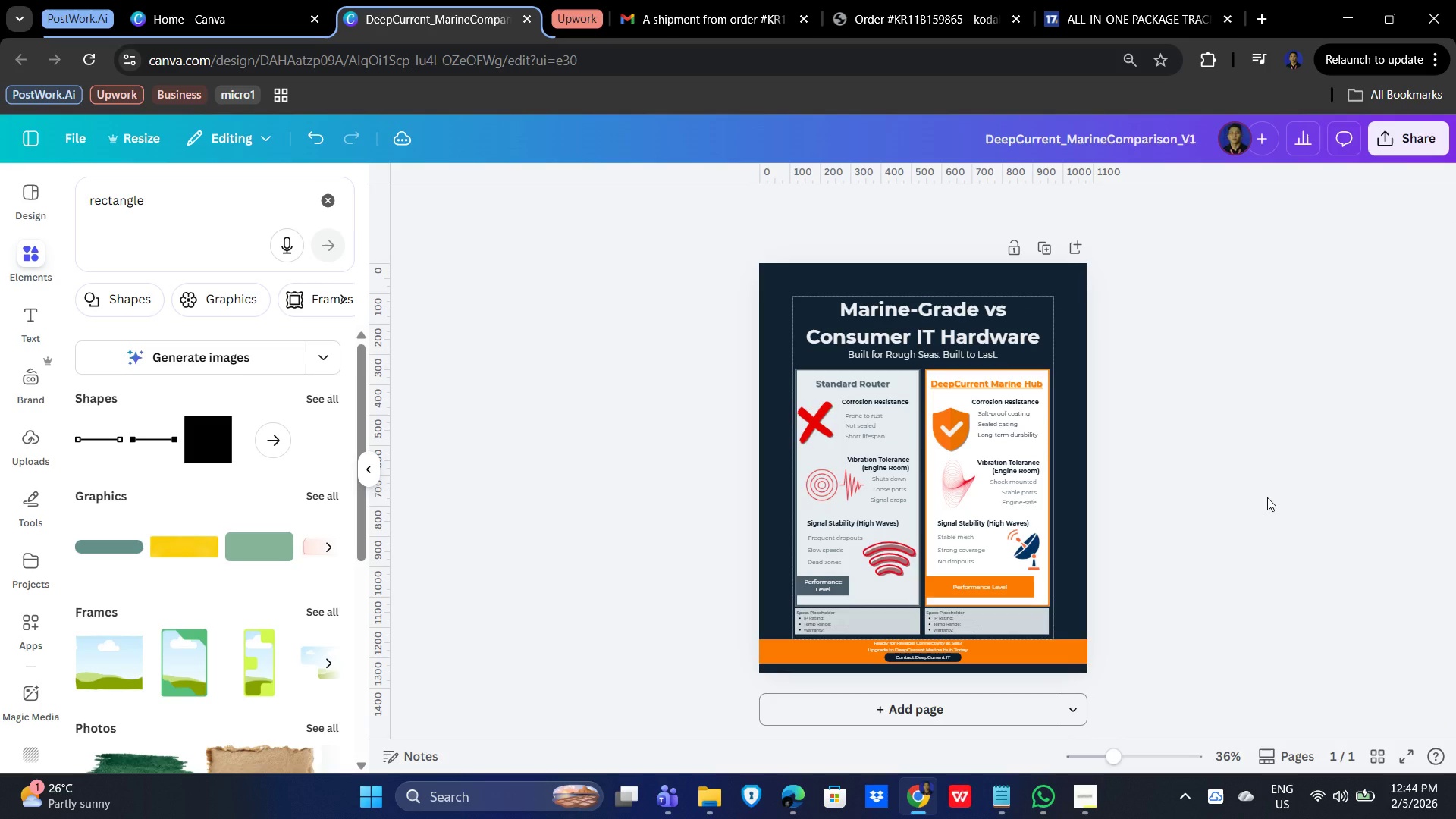 
key(Control+ControlLeft)
 